 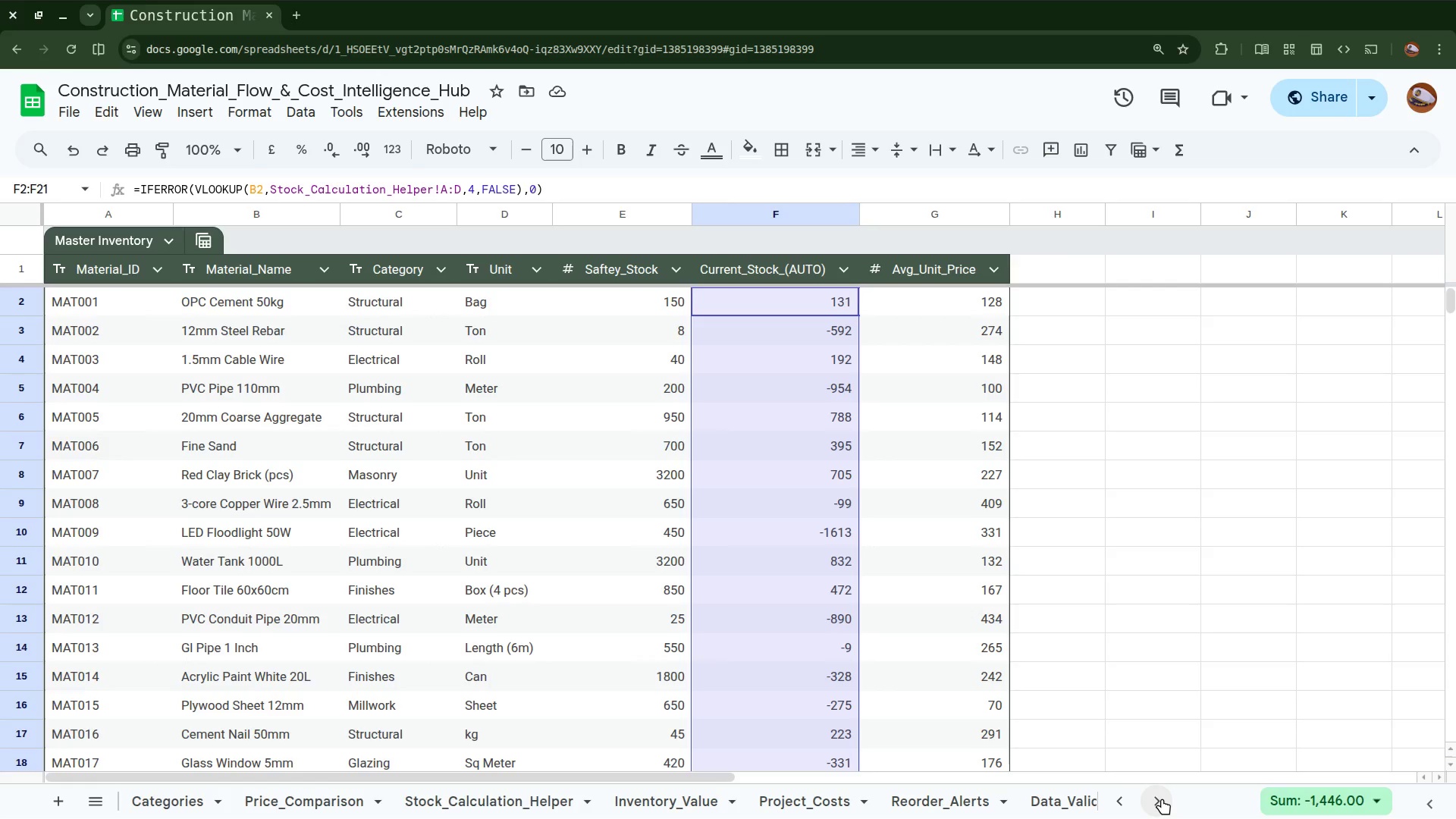 
left_click([317, 796])
 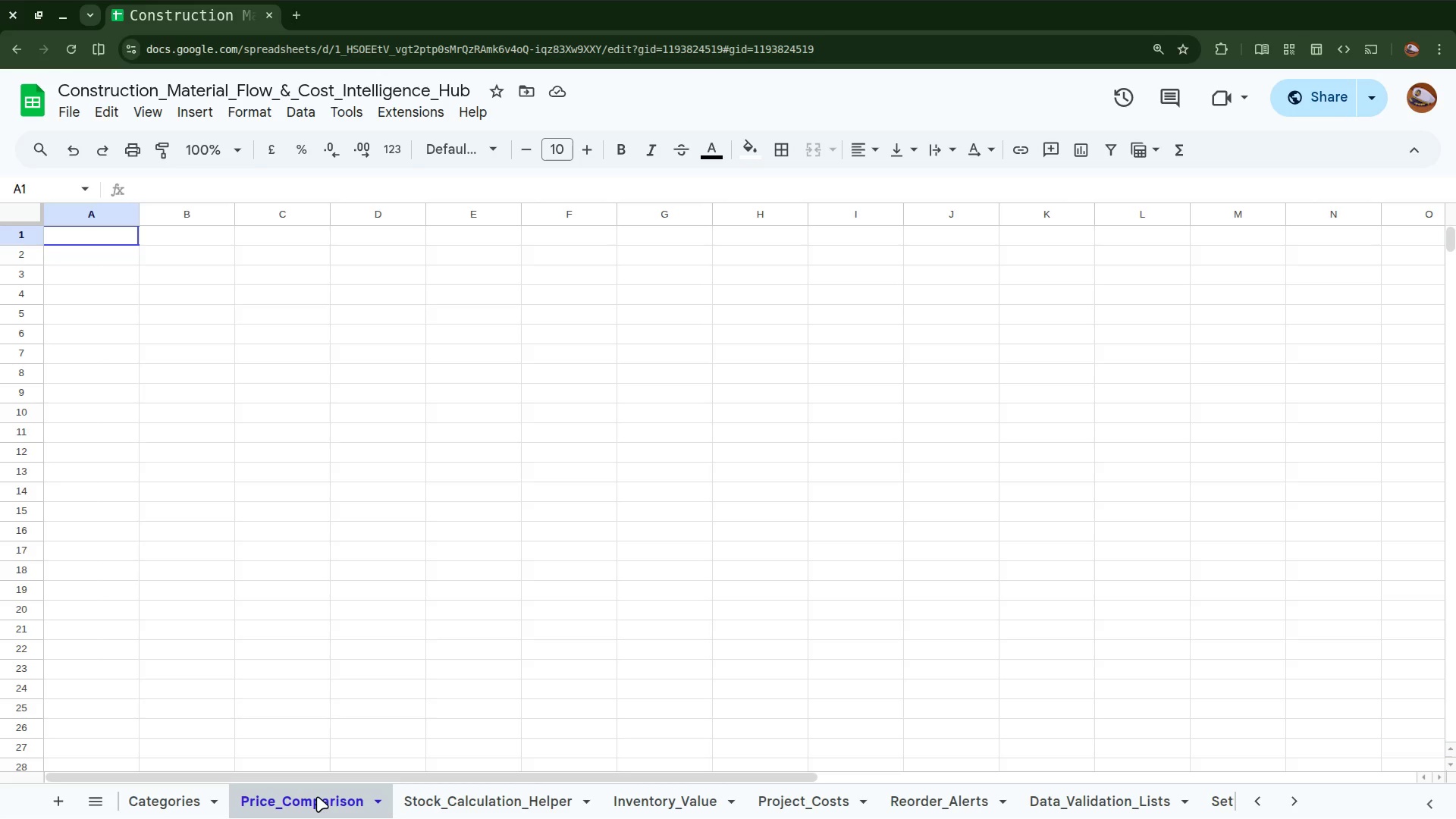 
wait(7.54)
 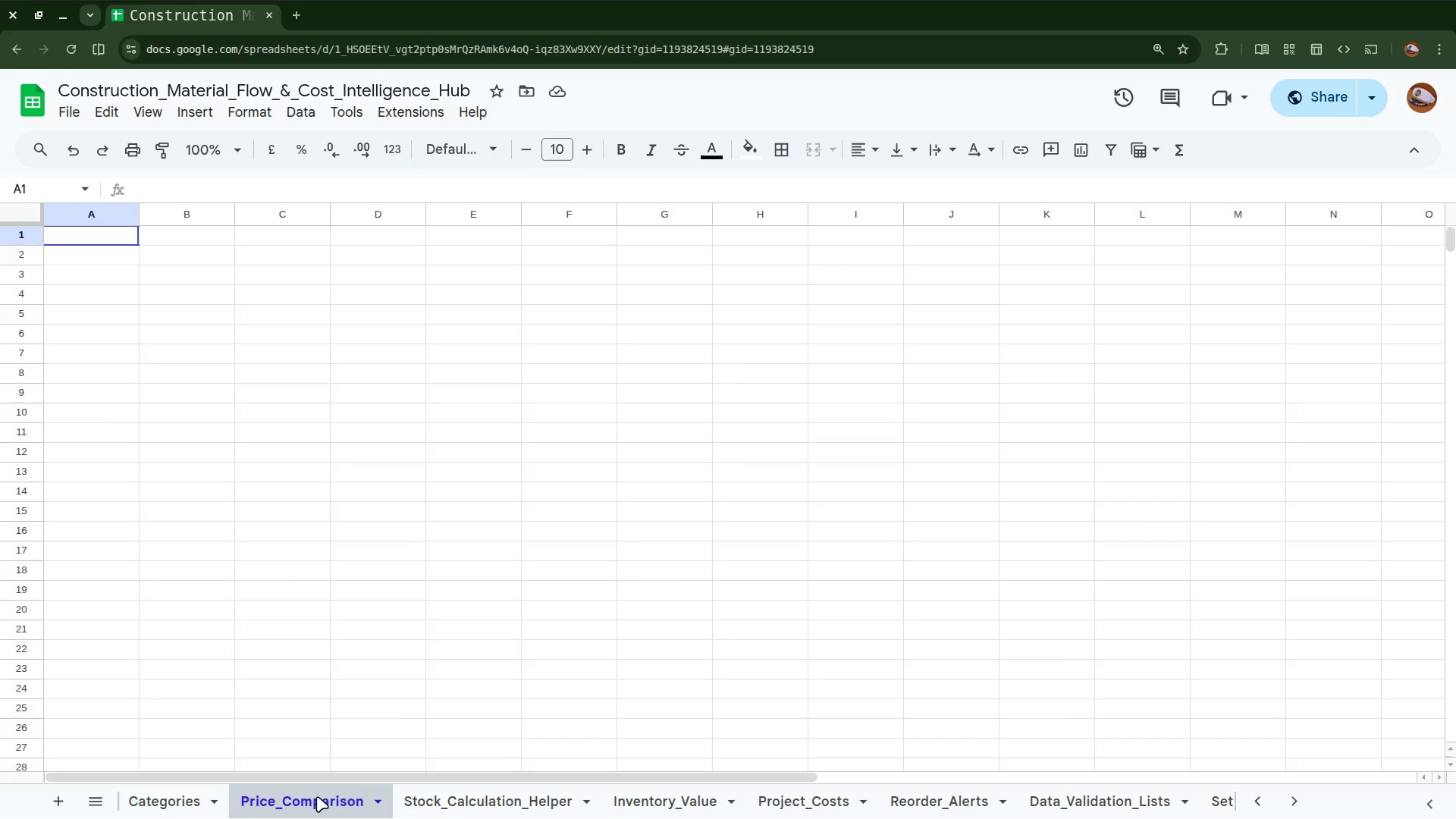 
mouse_move([99, 236])
 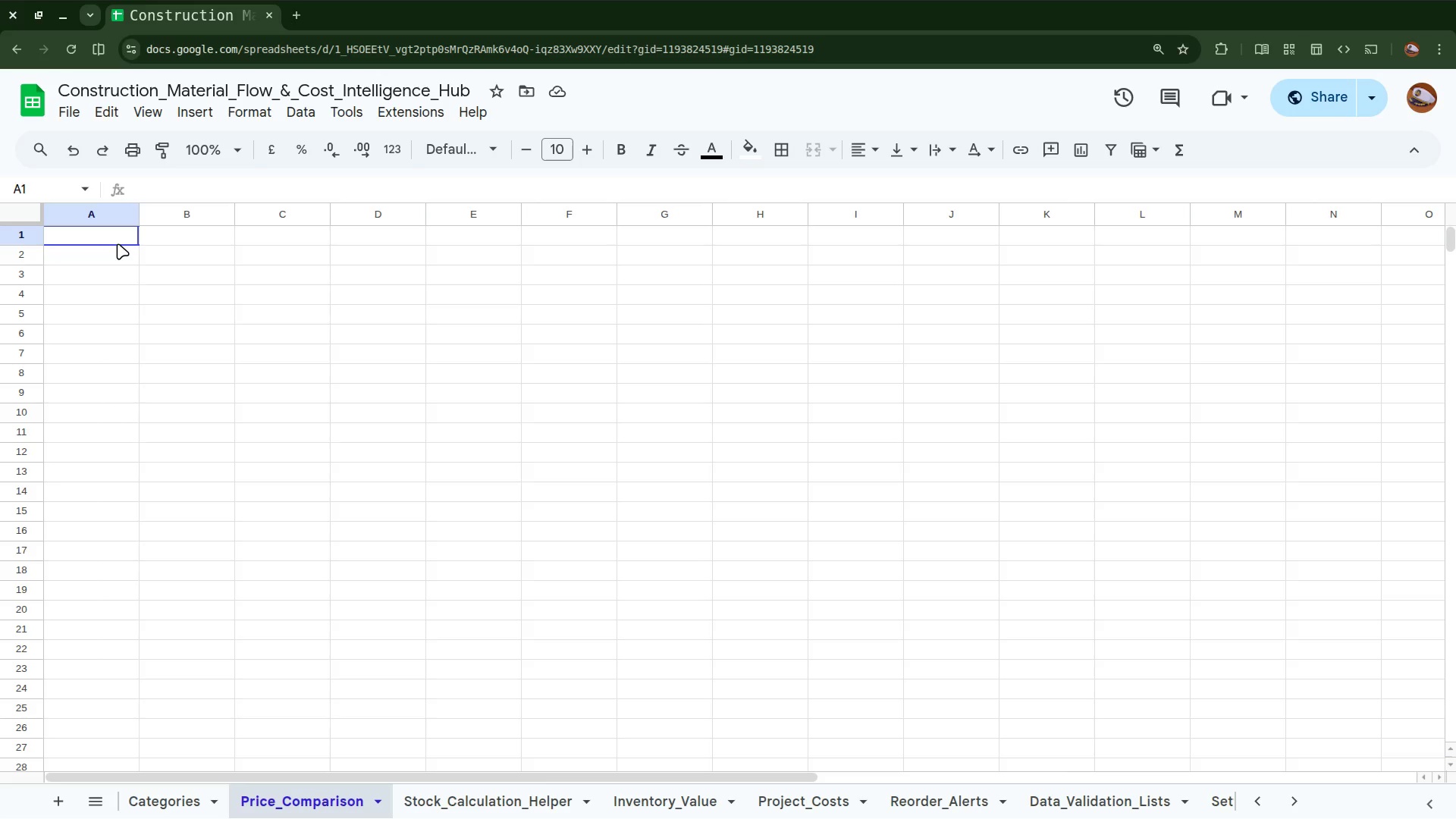 
wait(8.7)
 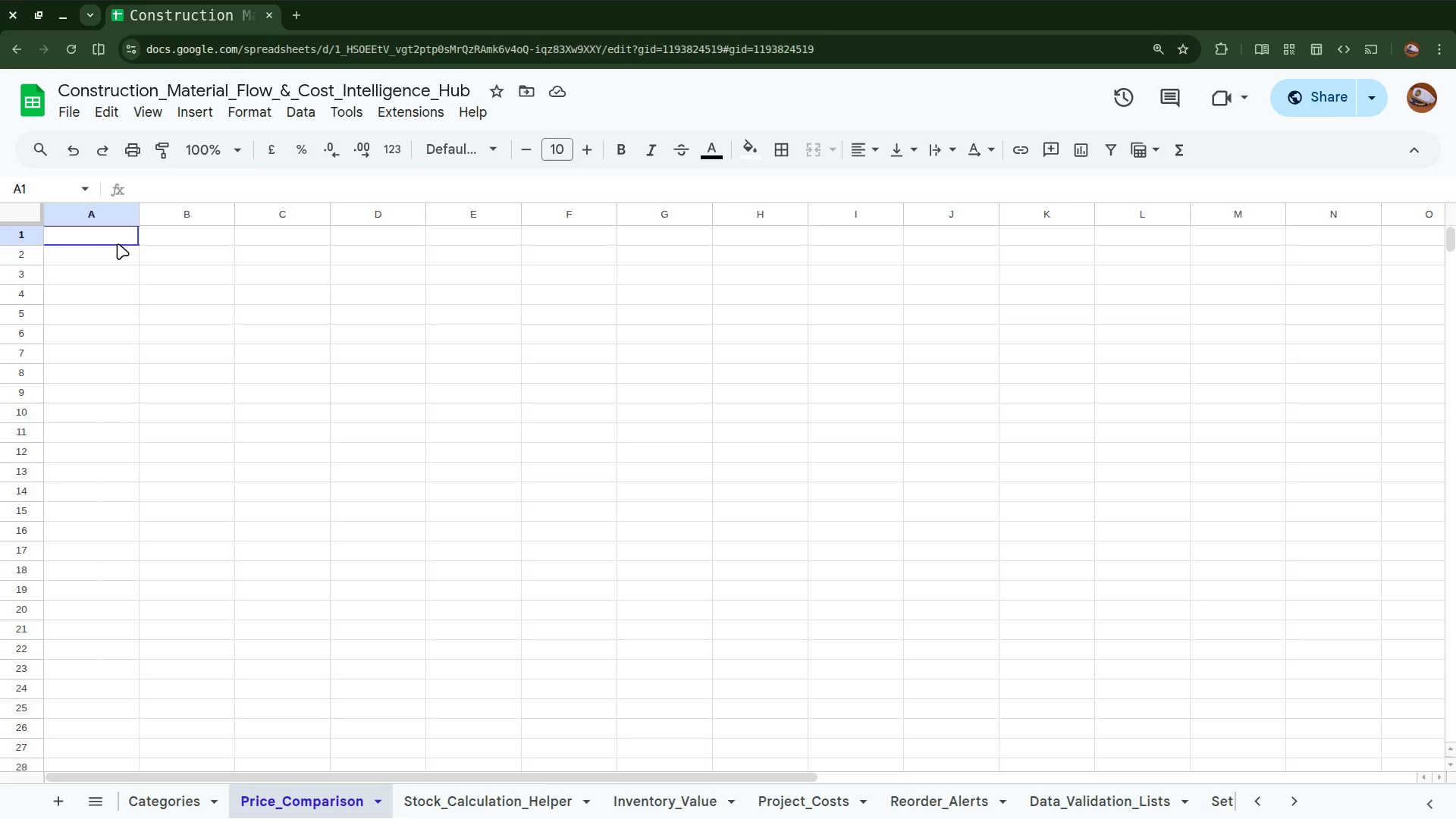 
key(M)
 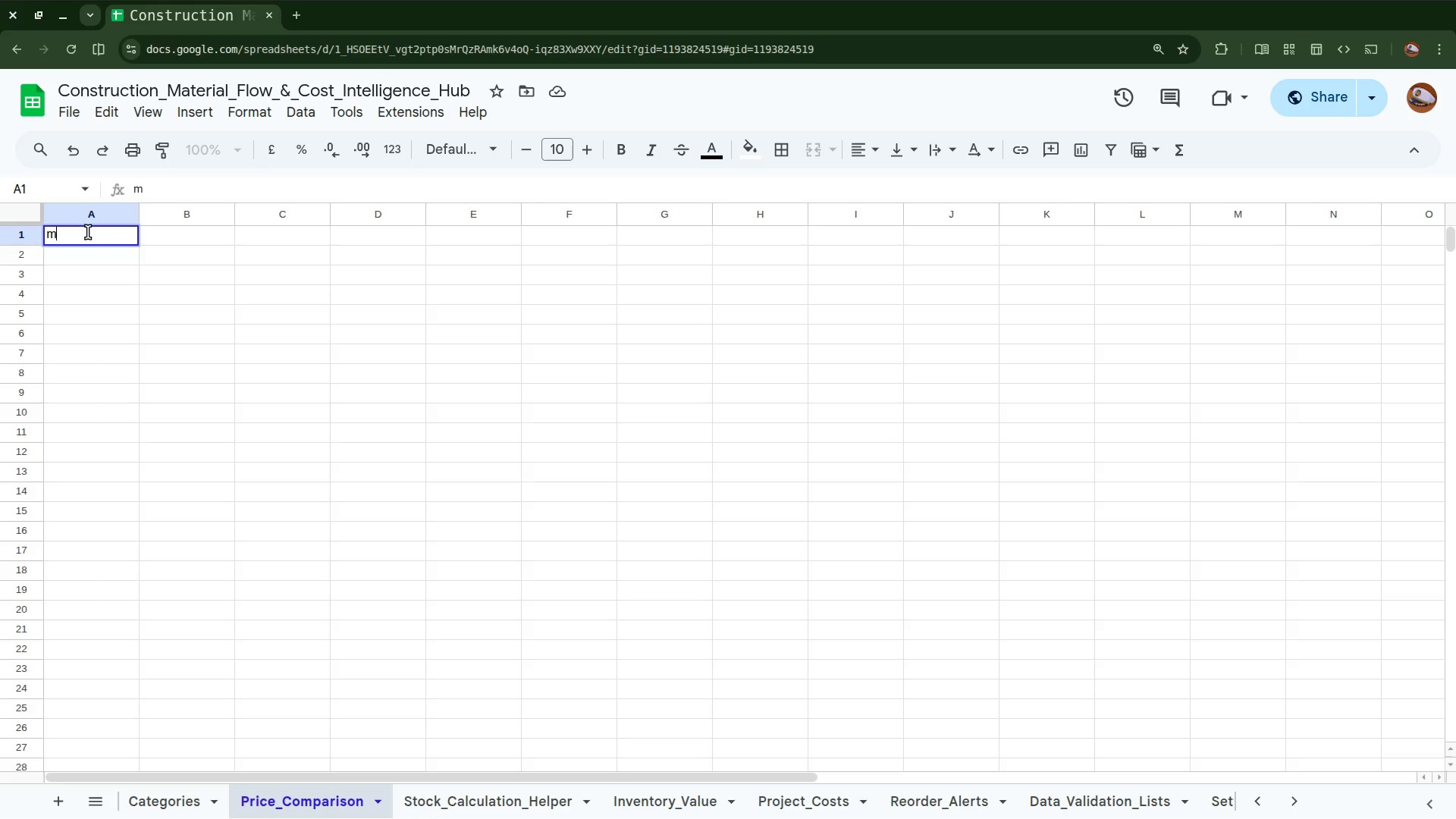 
key(Backspace)
type(Material)
 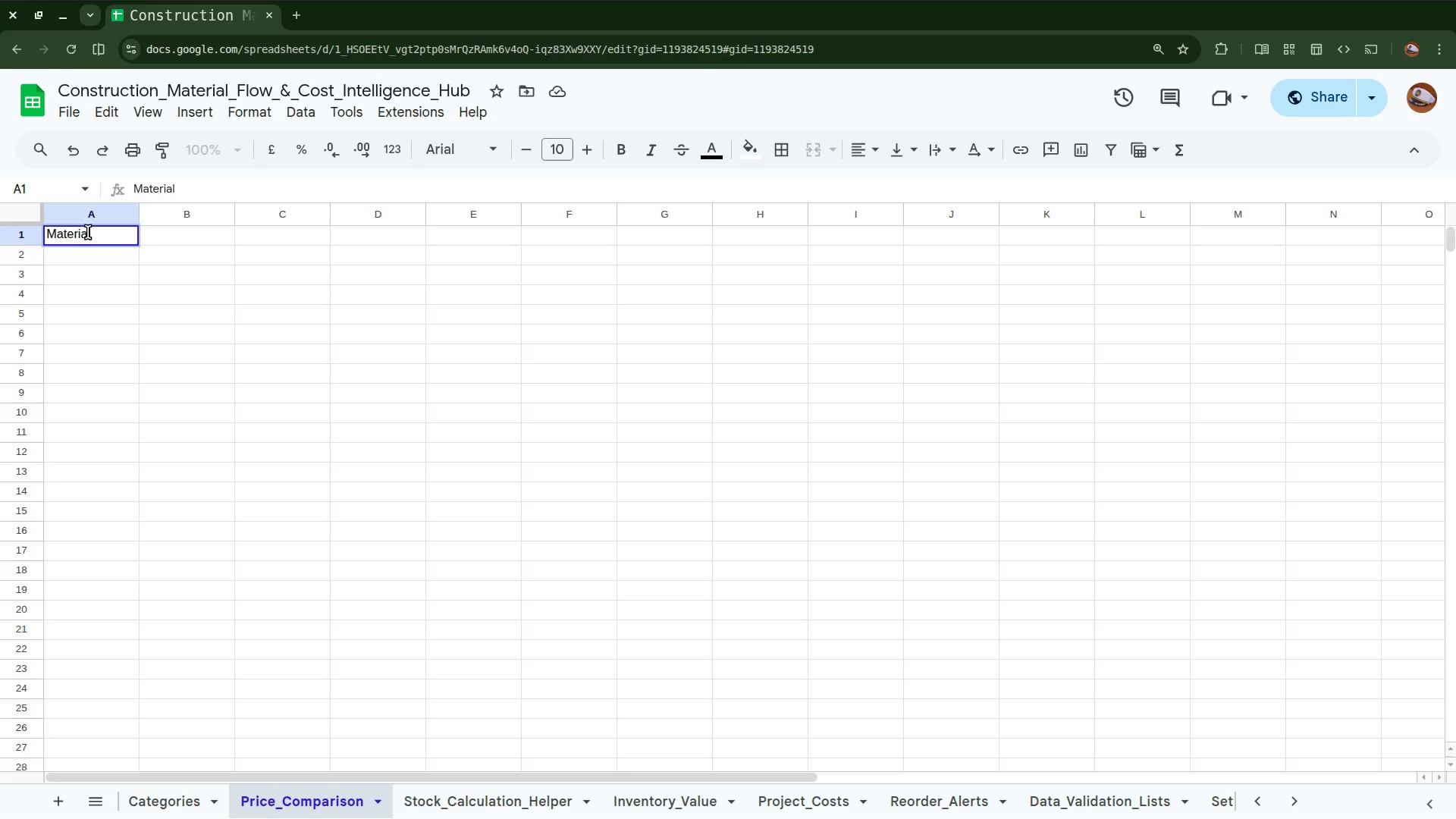 
type(_na)
key(Backspace)
key(Backspace)
type(Name)
 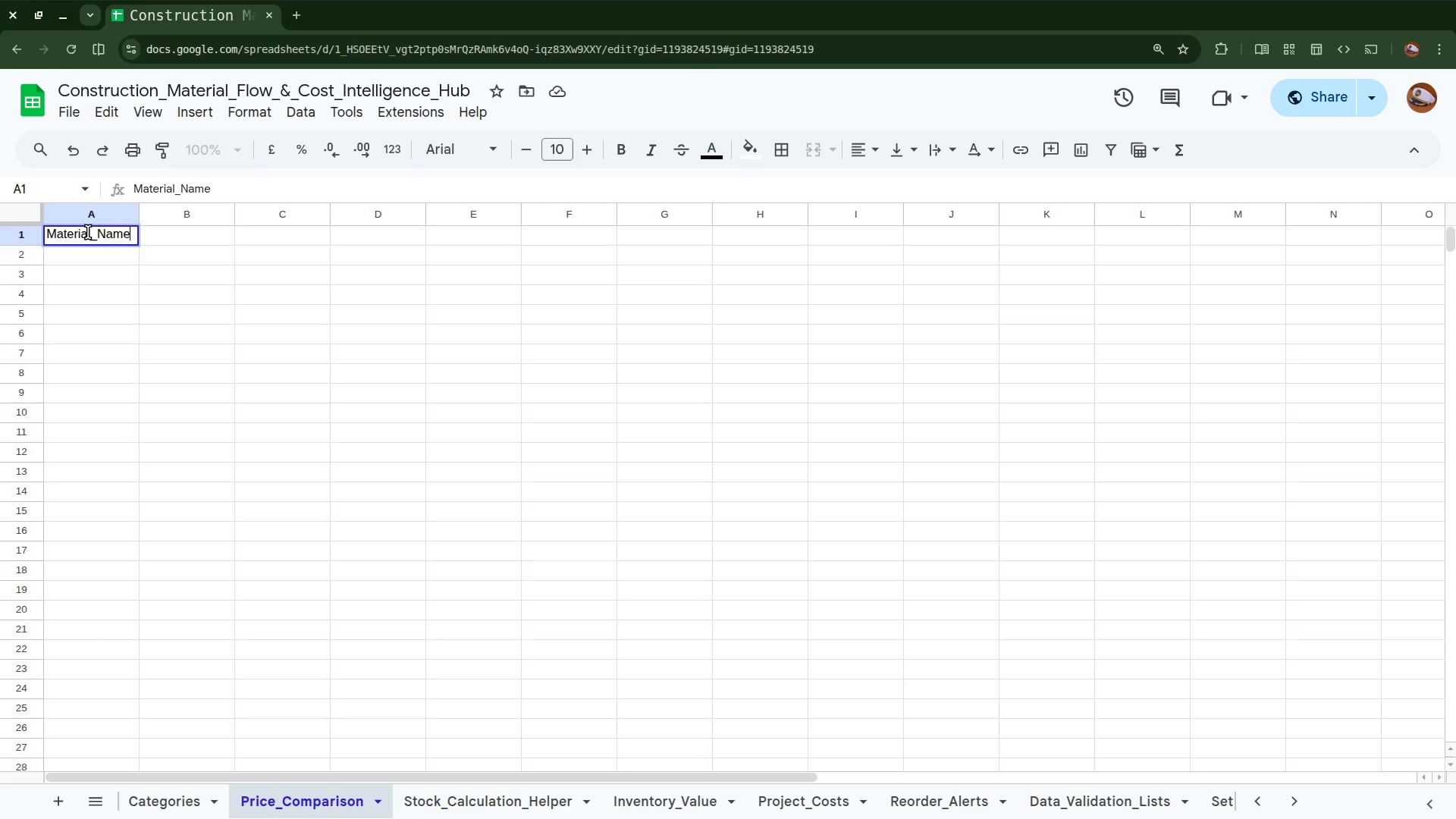 
wait(9.81)
 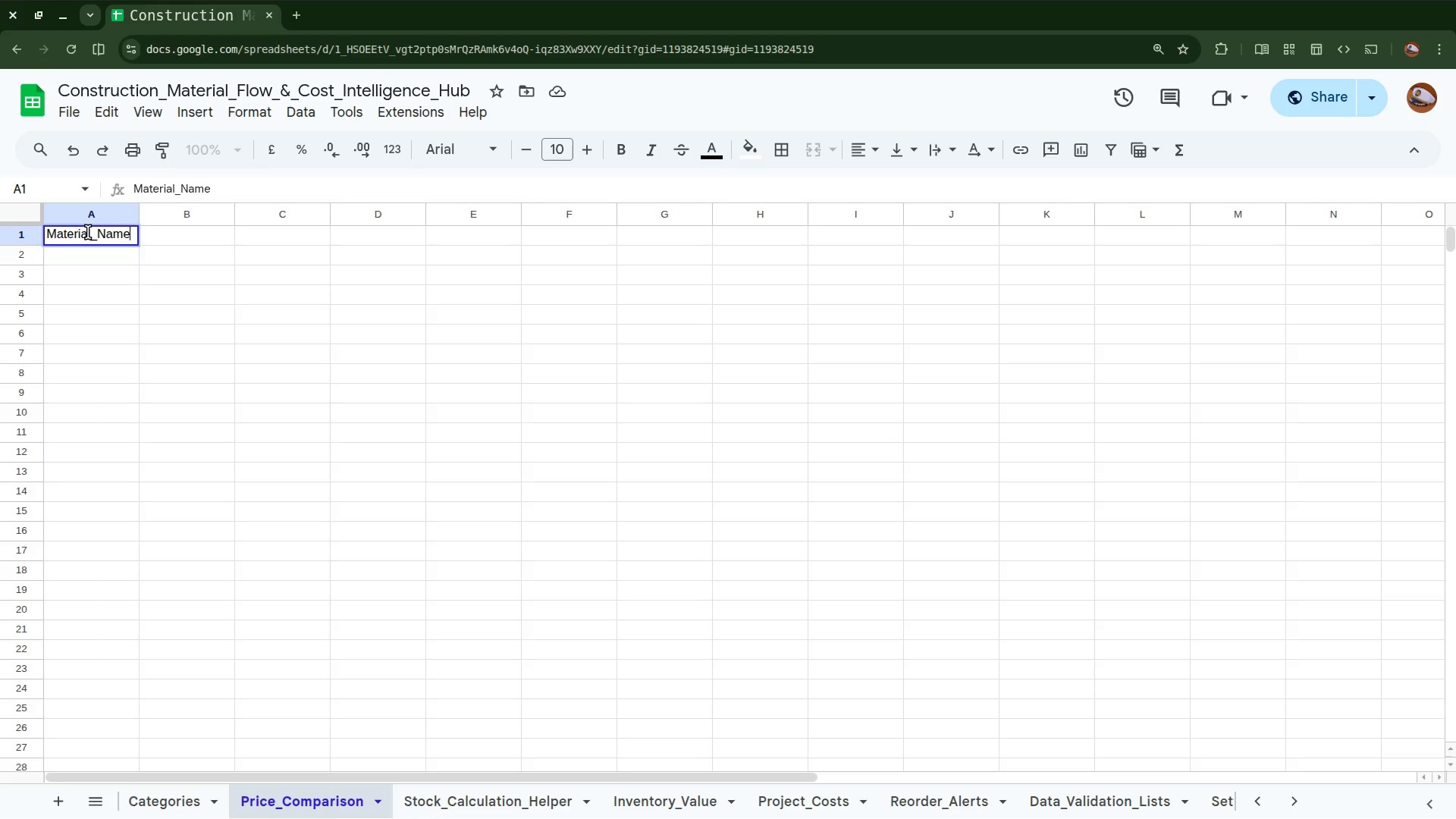 
key(Space)
 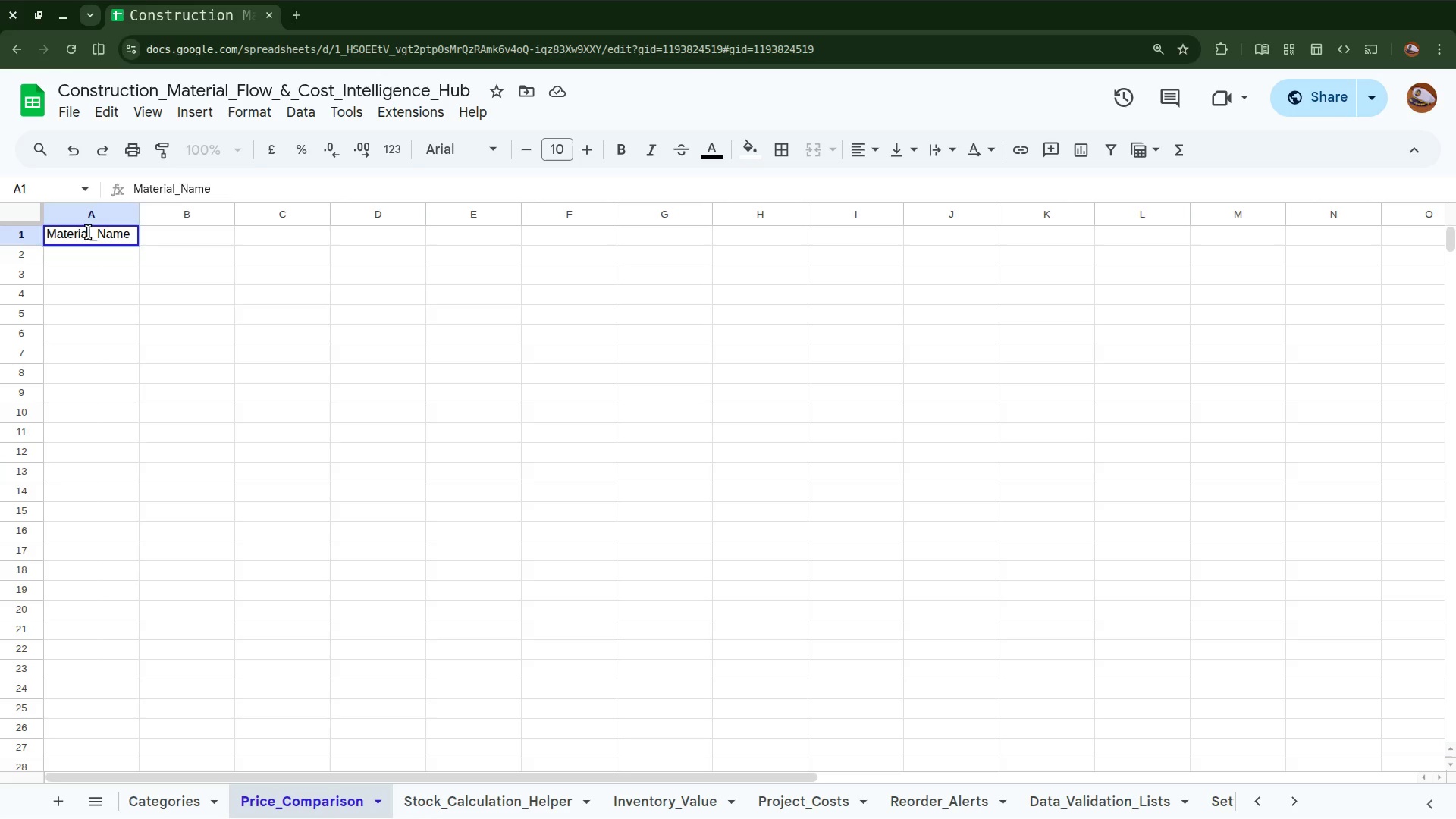 
key(Shift+B)
 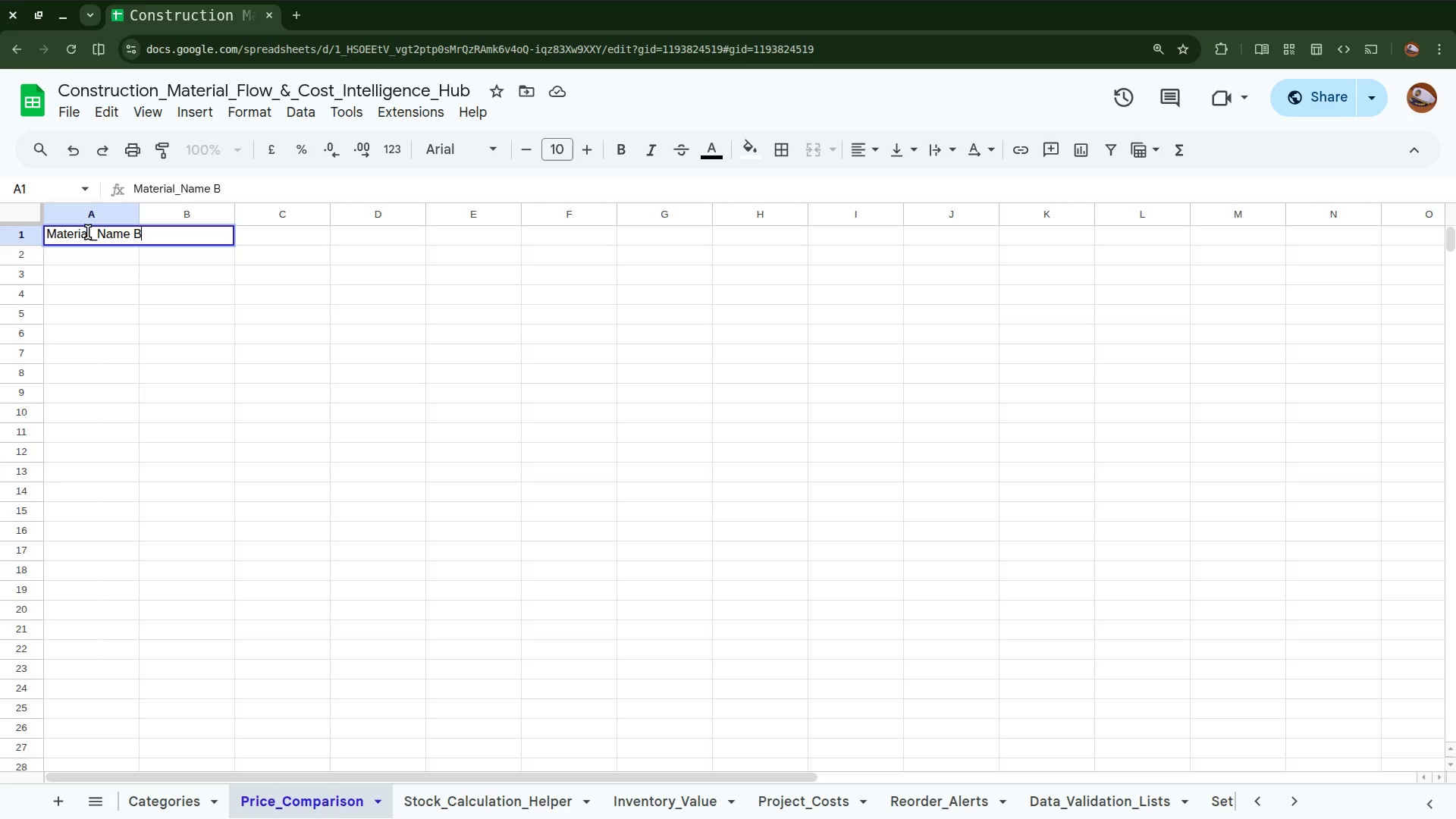 
key(1)
 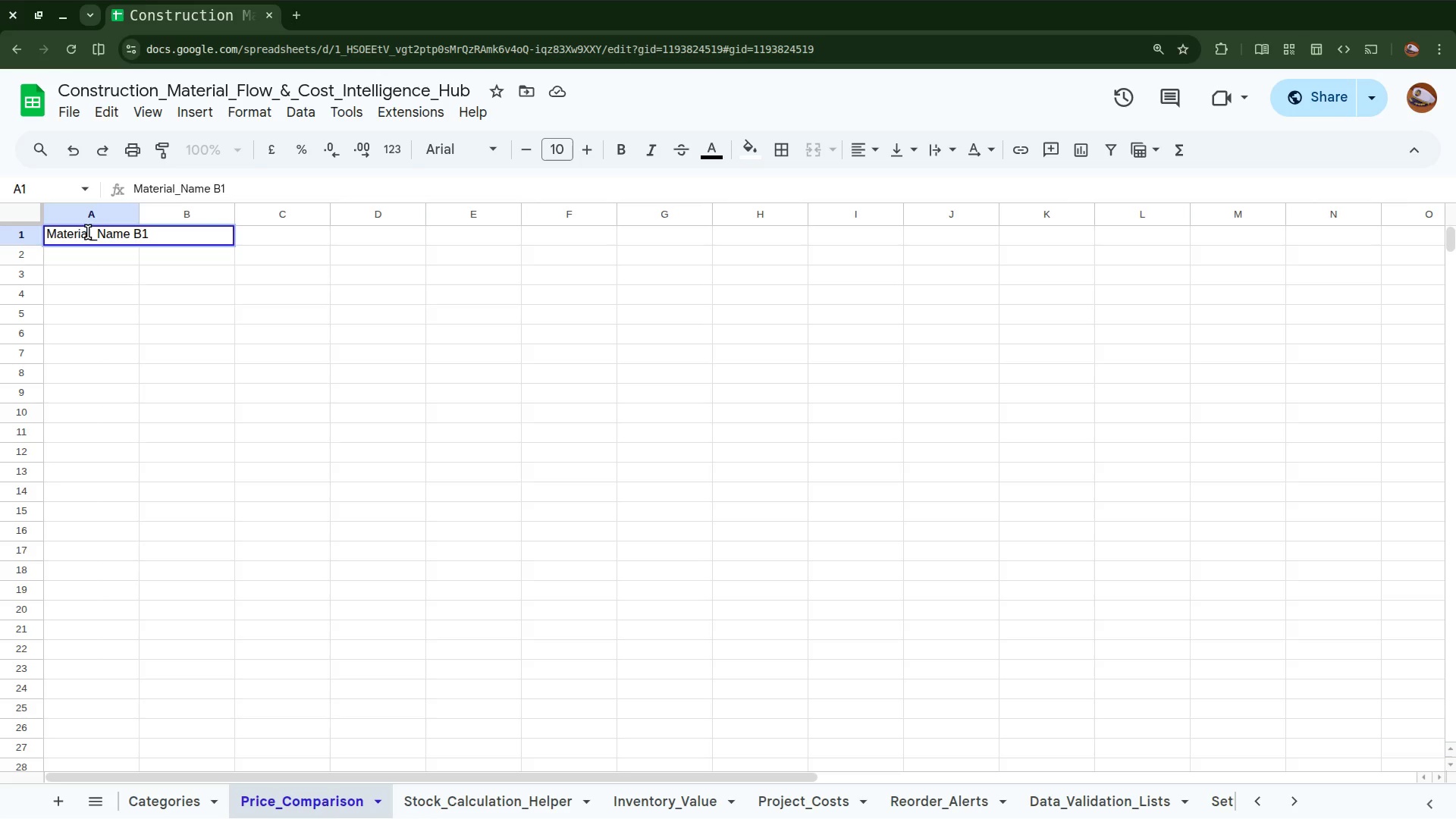 
key(Shift+Semicolon)
 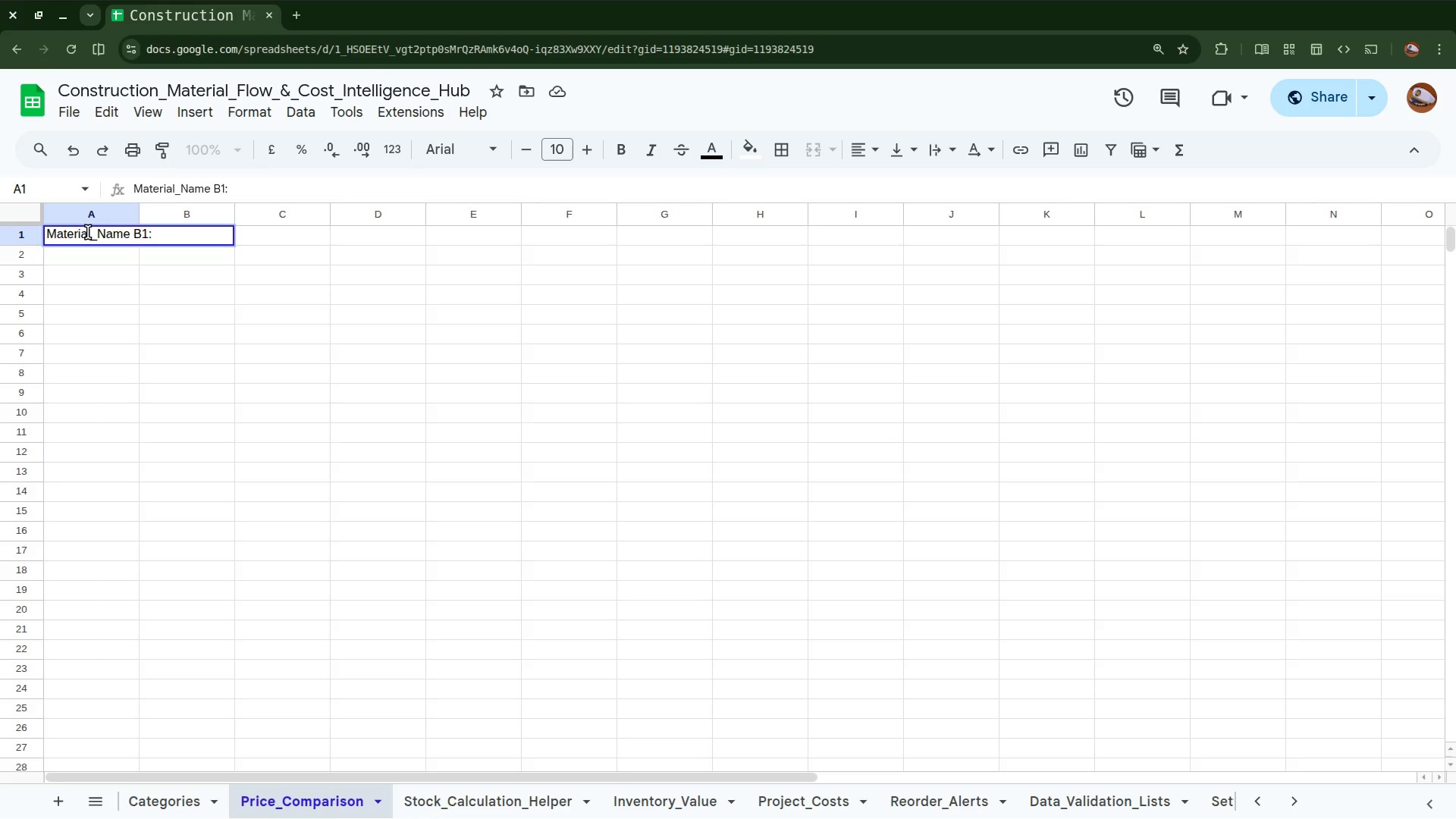 
wait(23.09)
 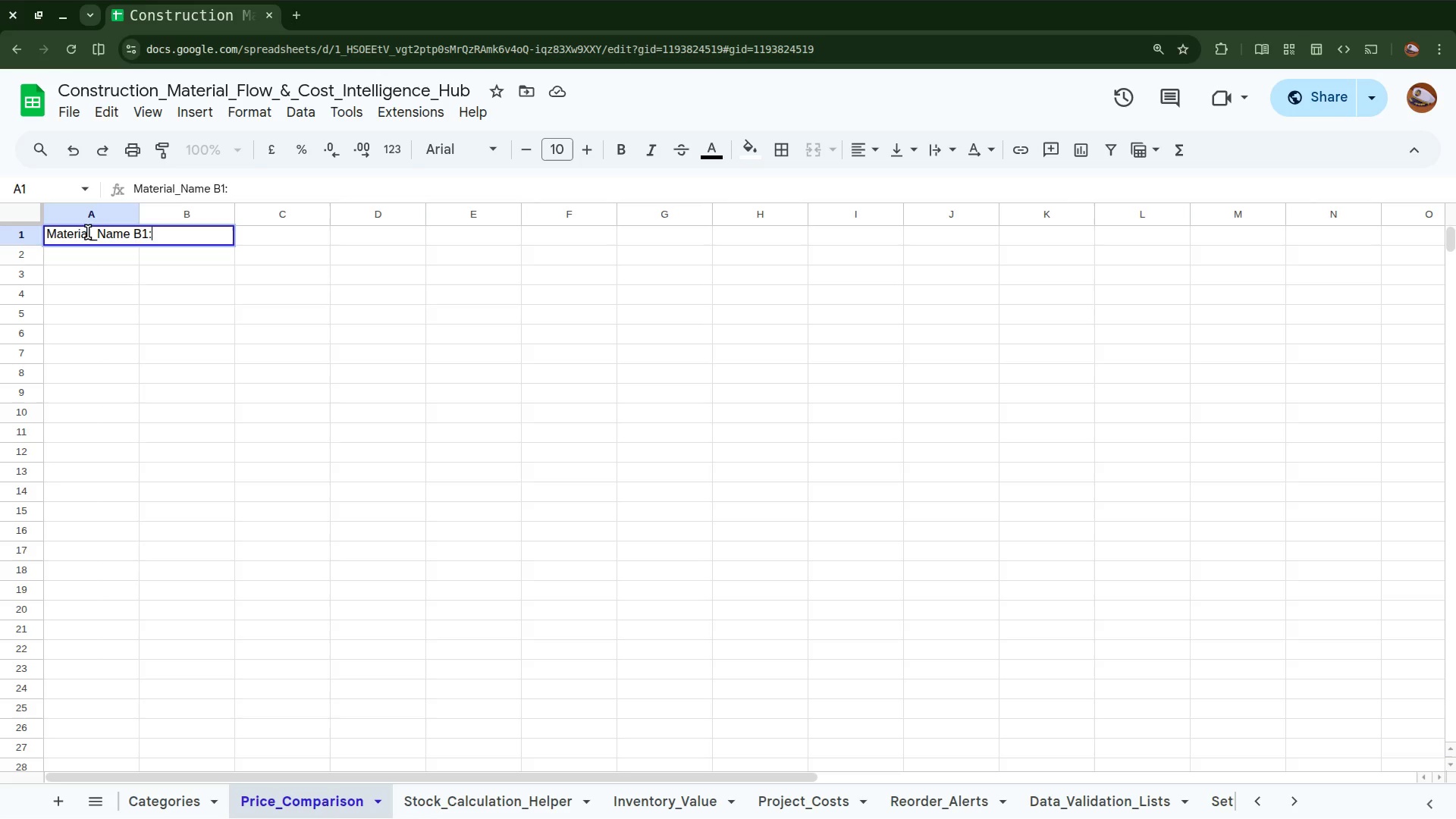 
type(Ethio)
 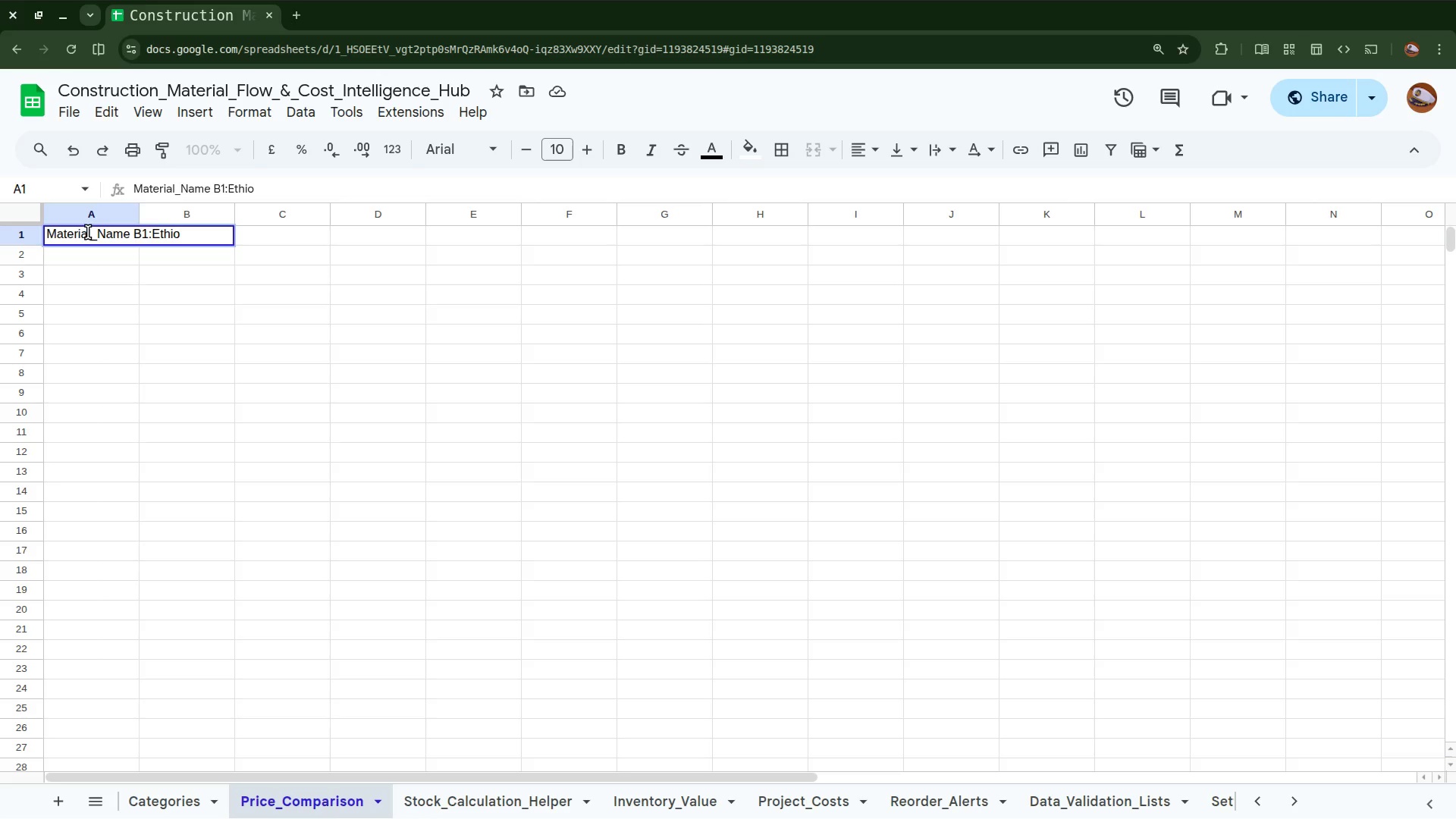 
wait(5.18)
 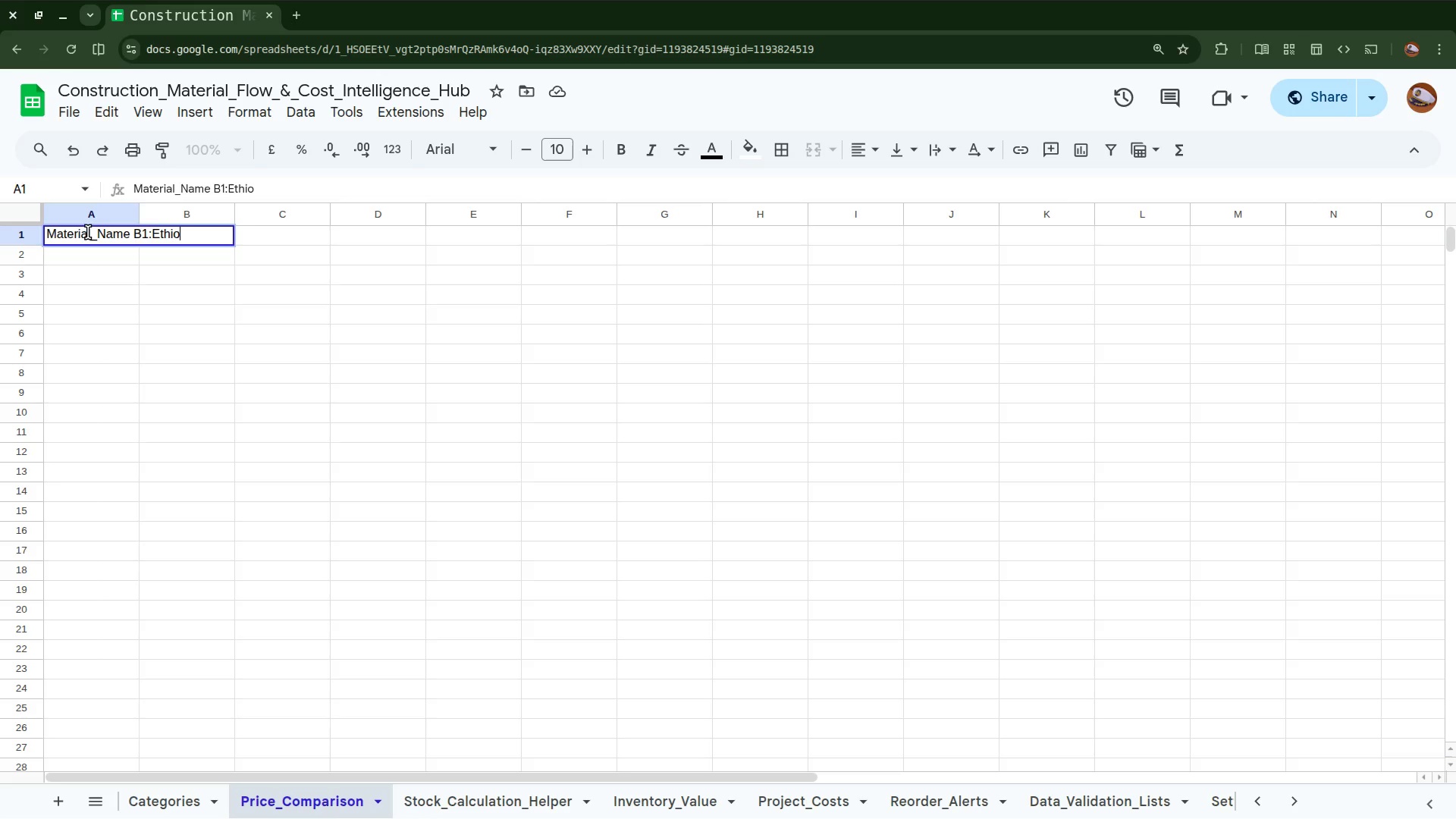 
type(Build)
 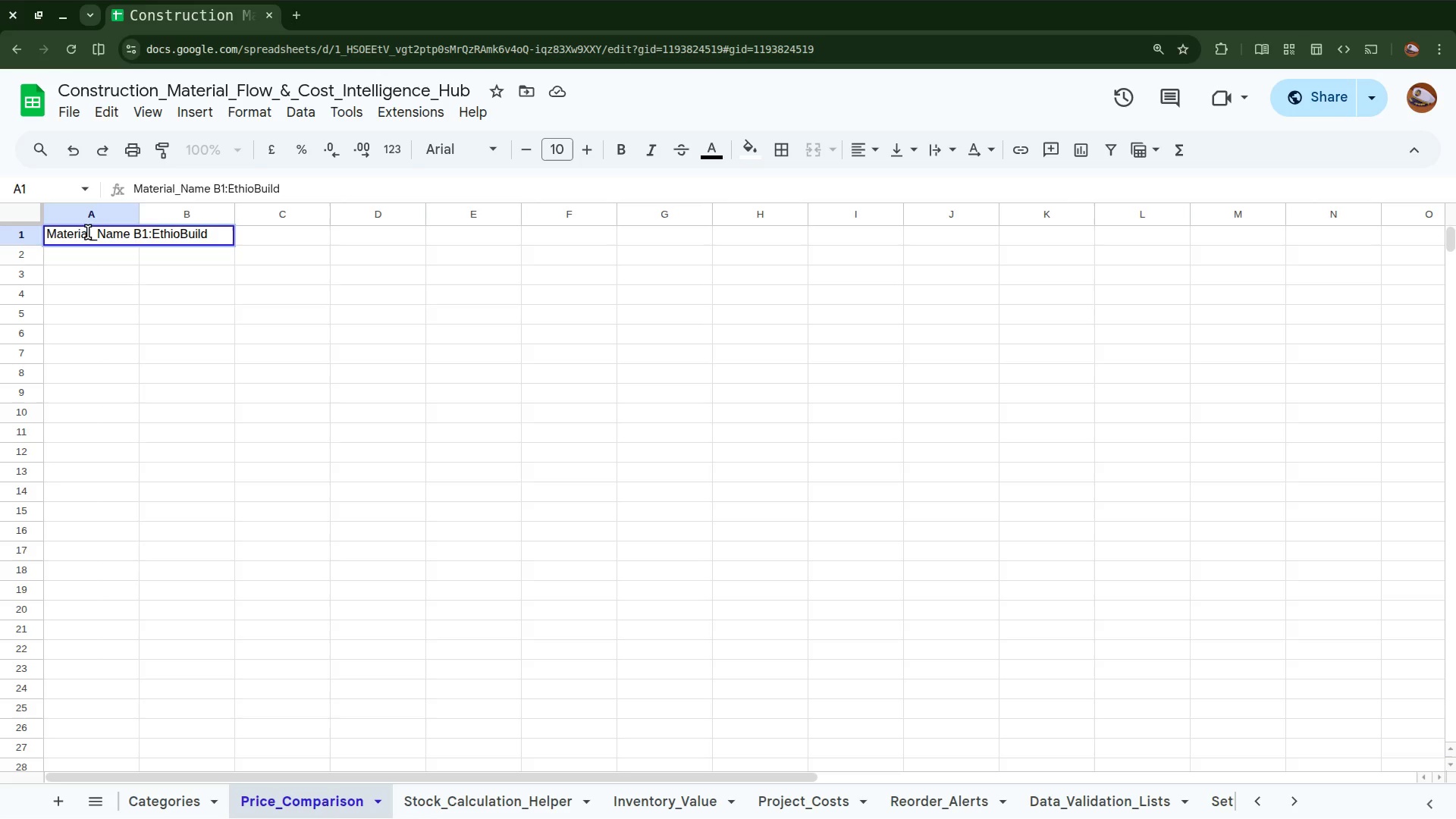 
wait(5.0)
 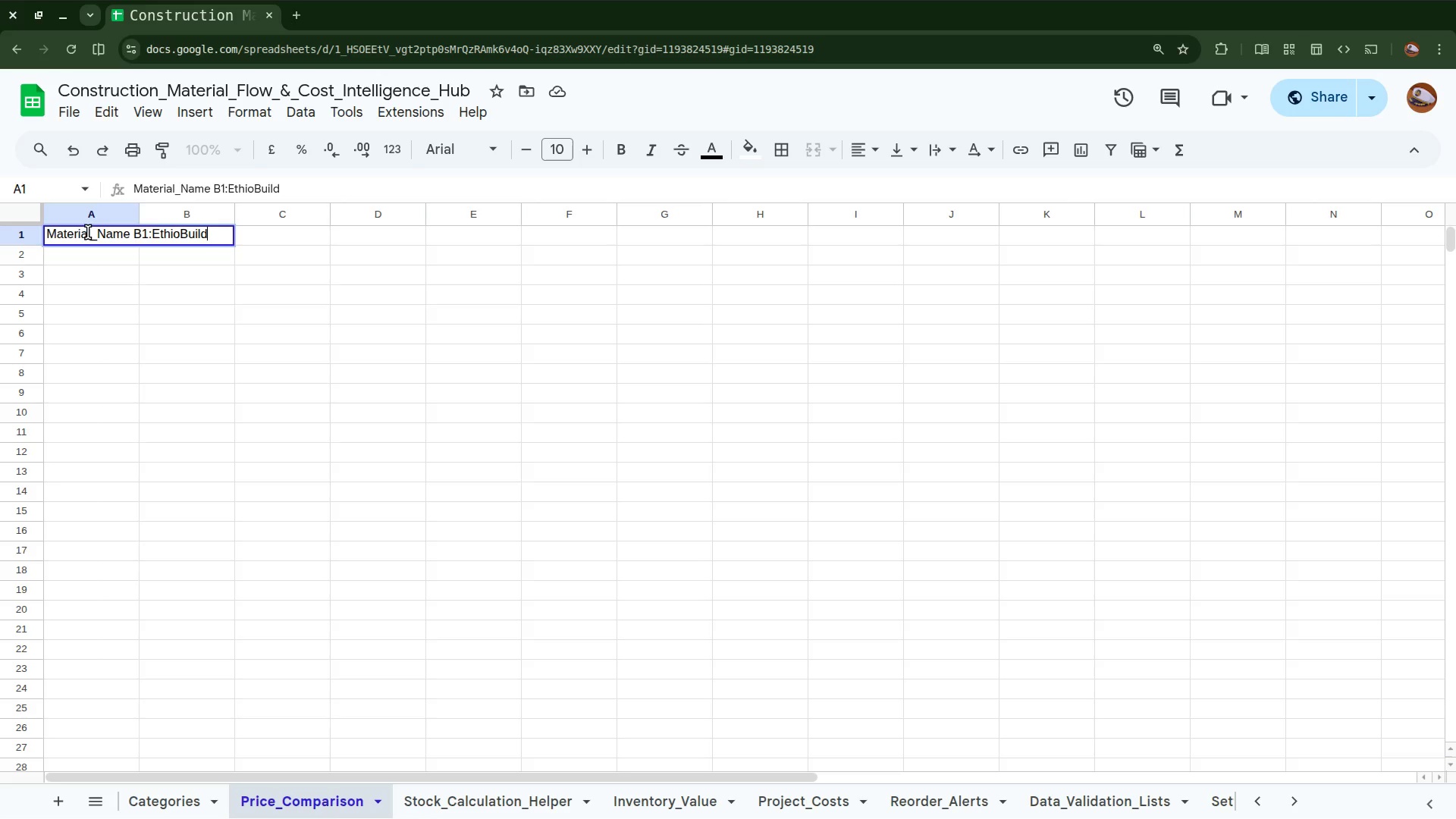 
key(Shift+Minus)
 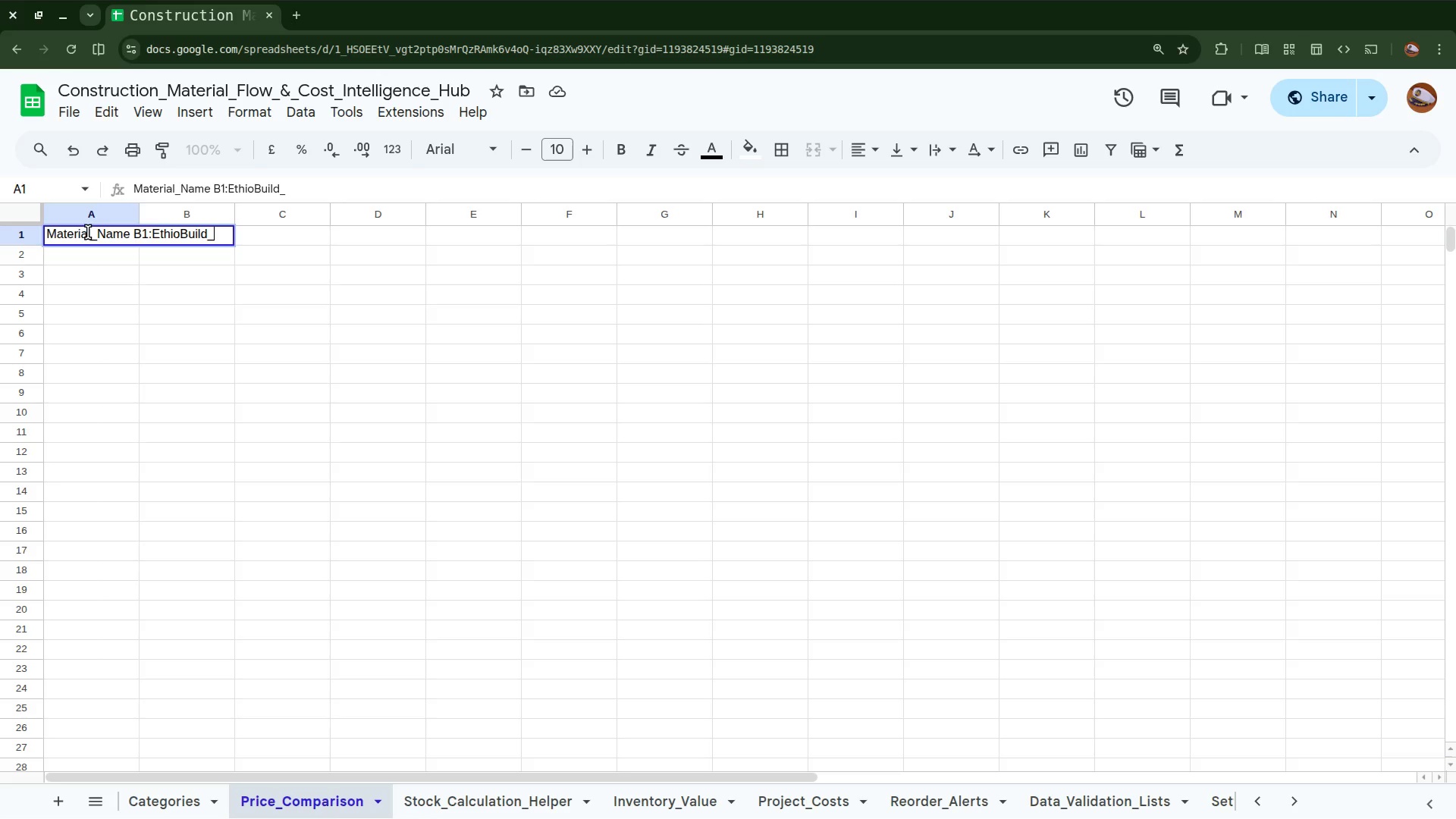 
type(price)
 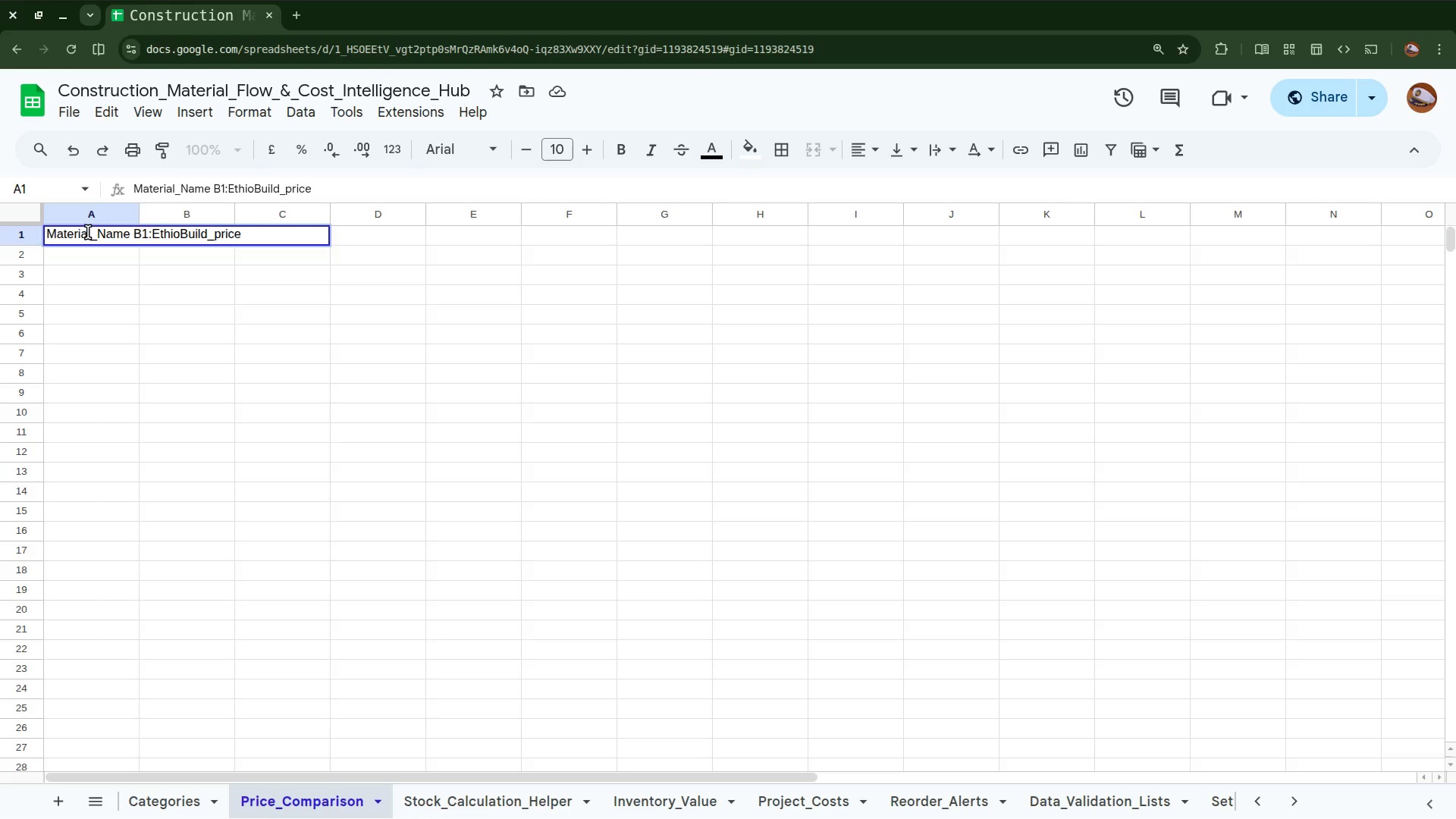 
wait(7.68)
 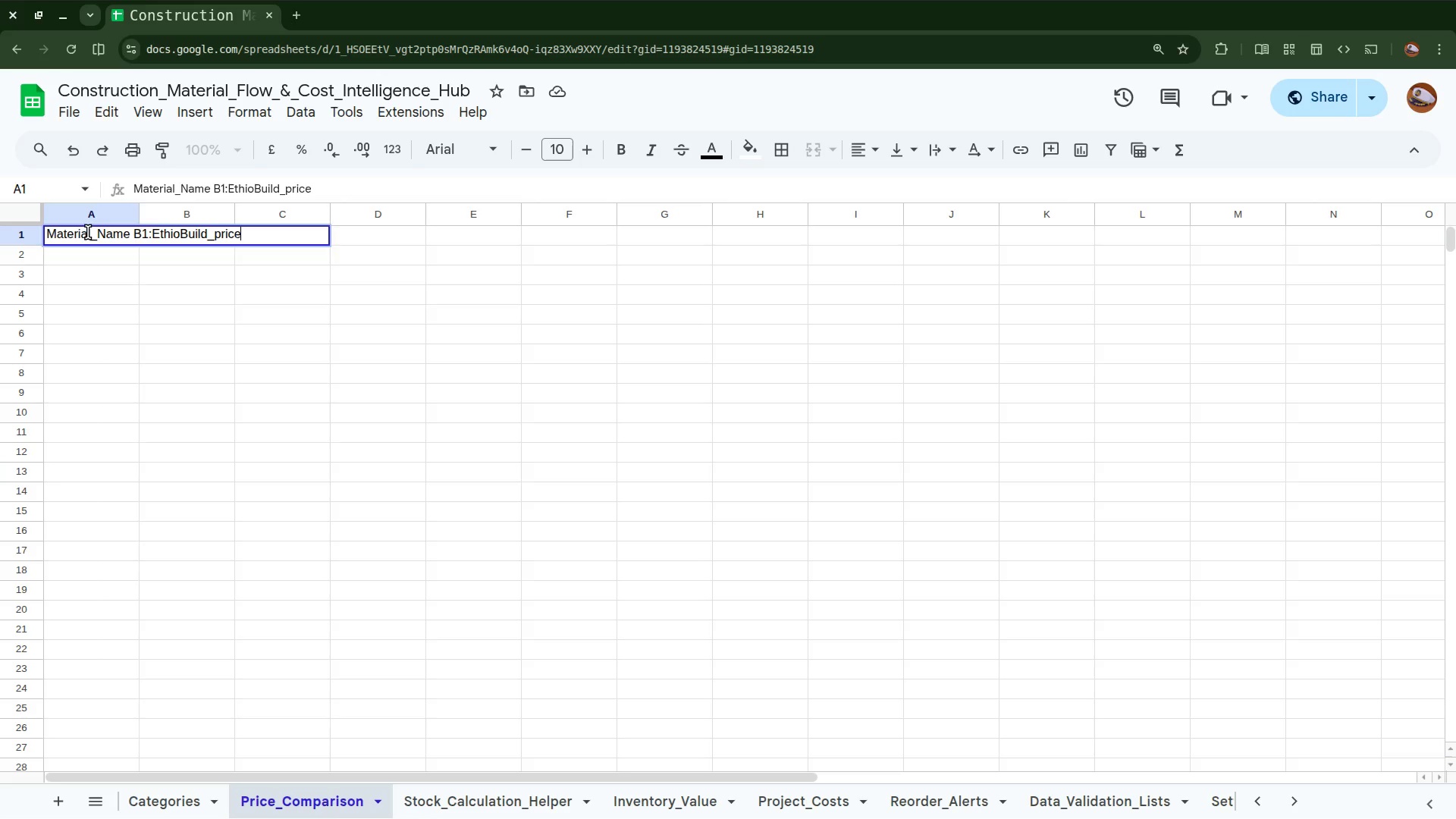 
key(Space)
 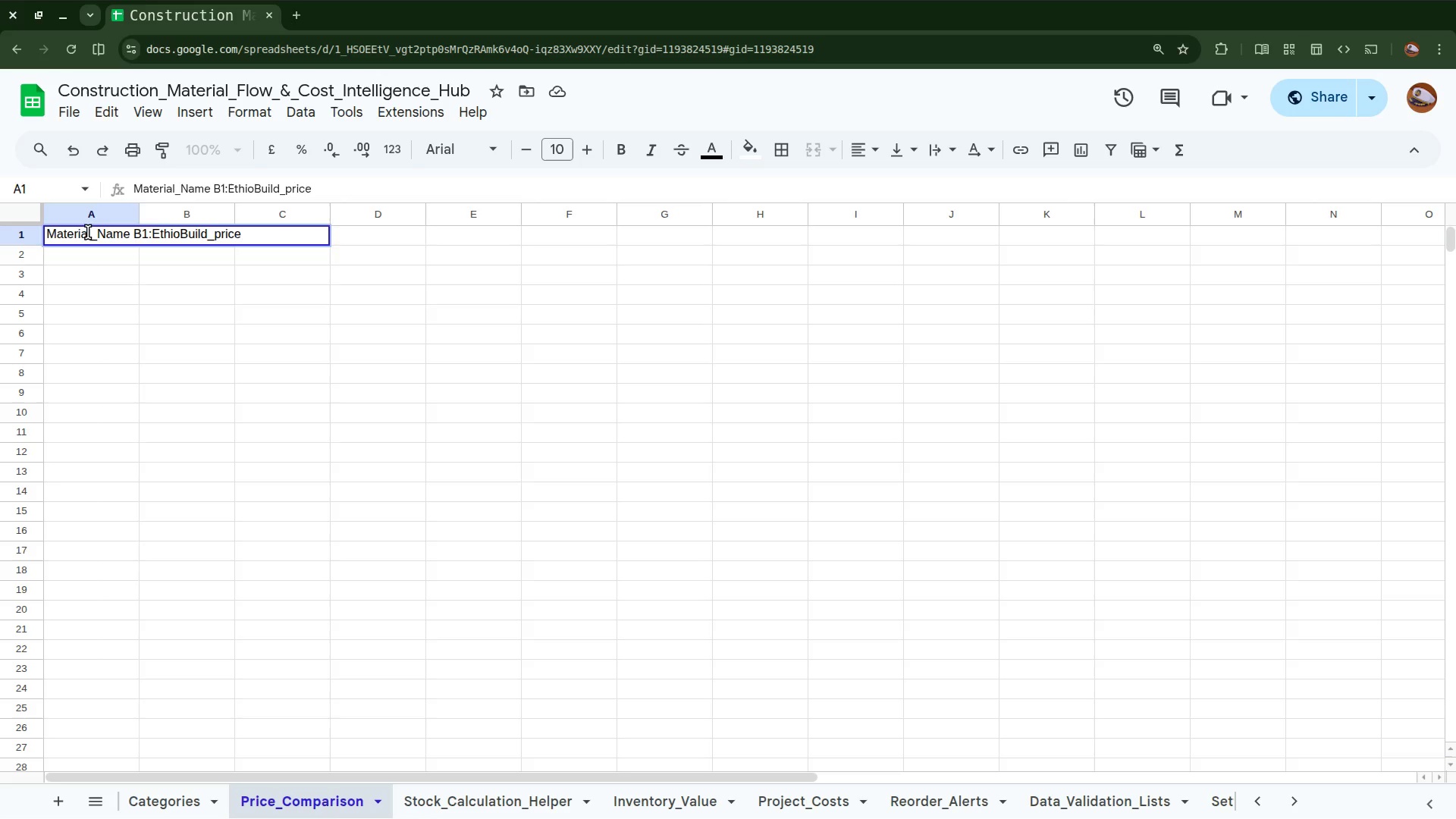 
key(Space)
 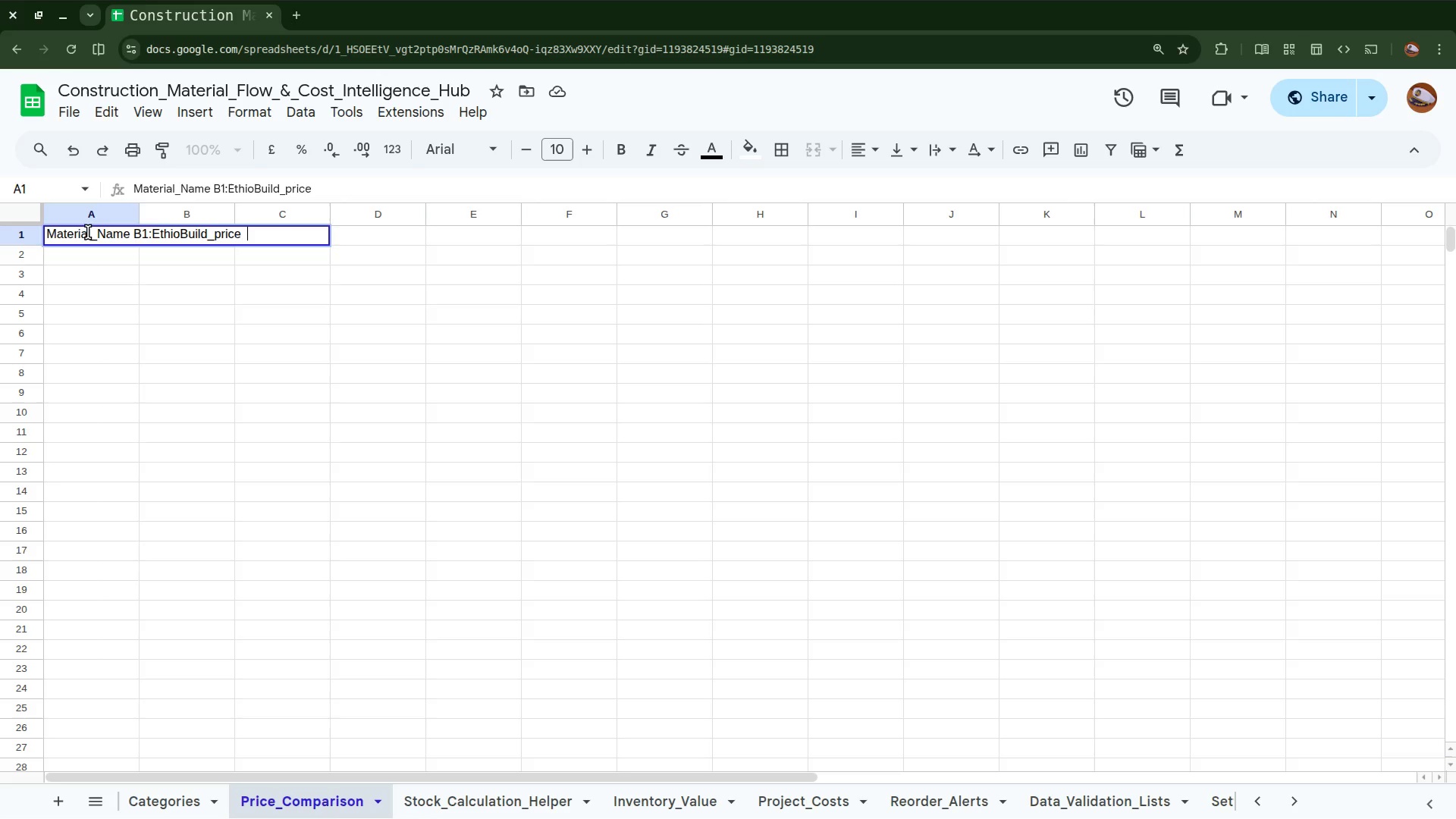 
key(Shift+C)
 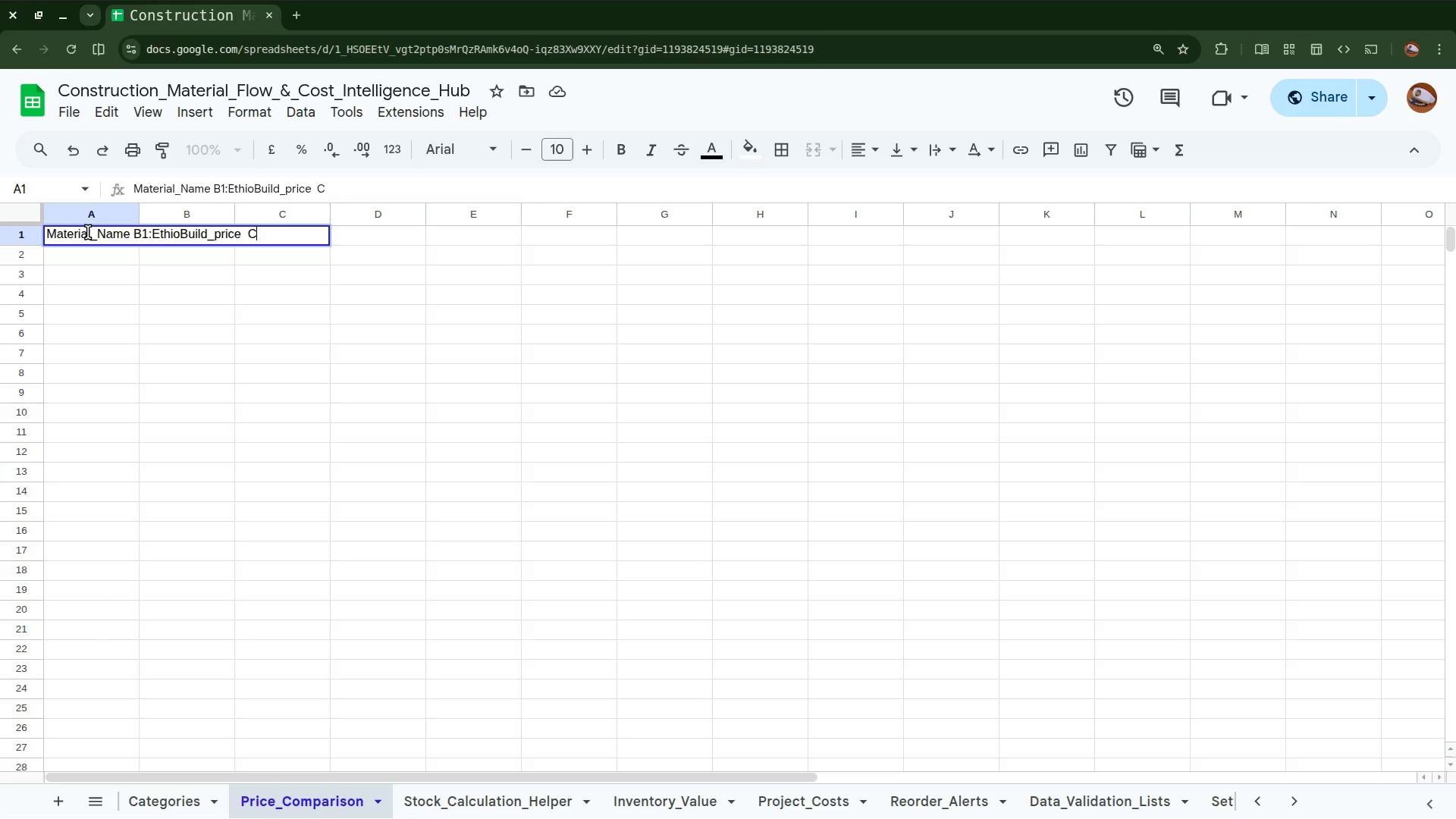 
key(1)
 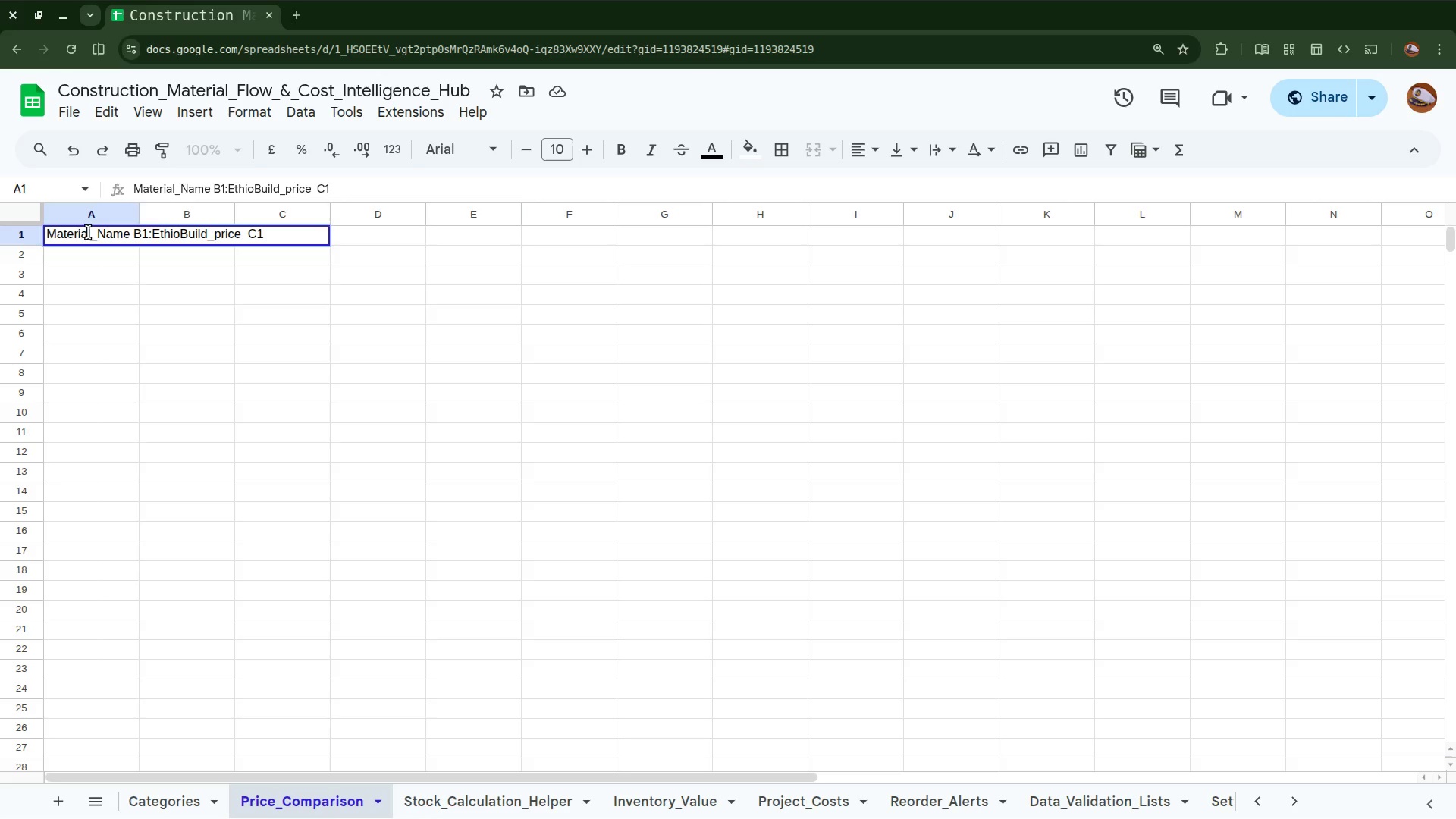 
wait(5.43)
 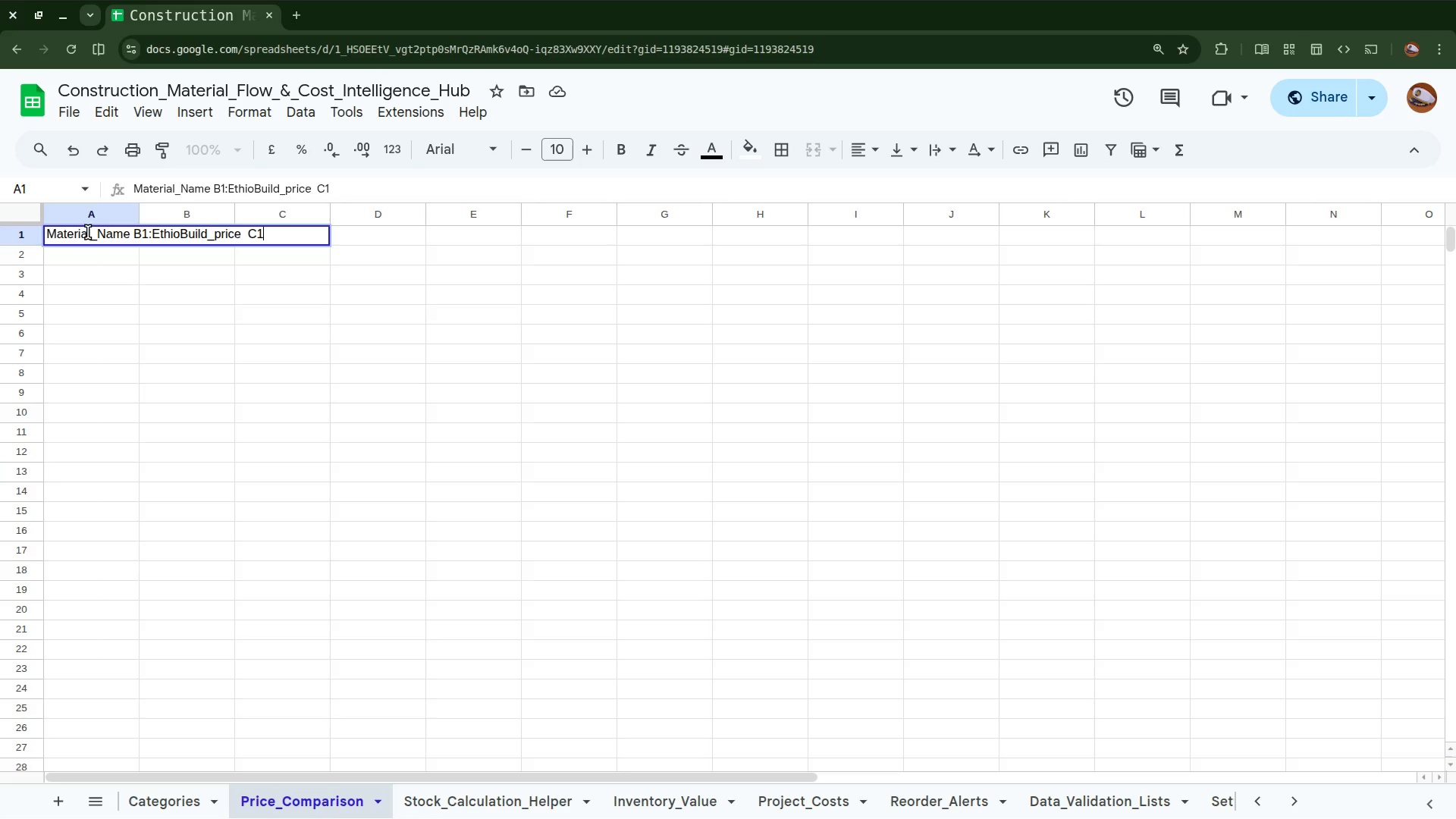 
type(:Addis)
 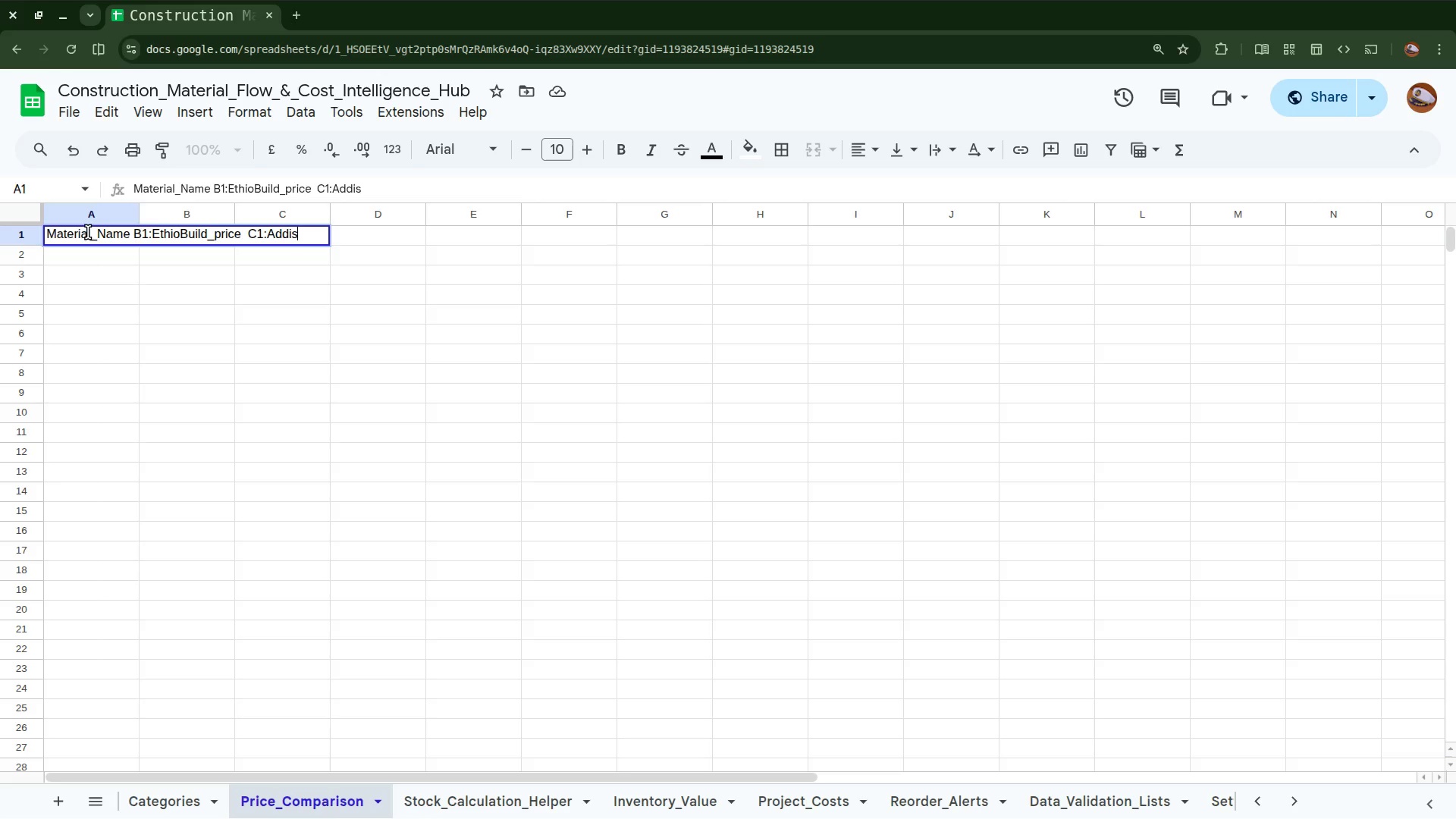 
key(Shift+Minus)
 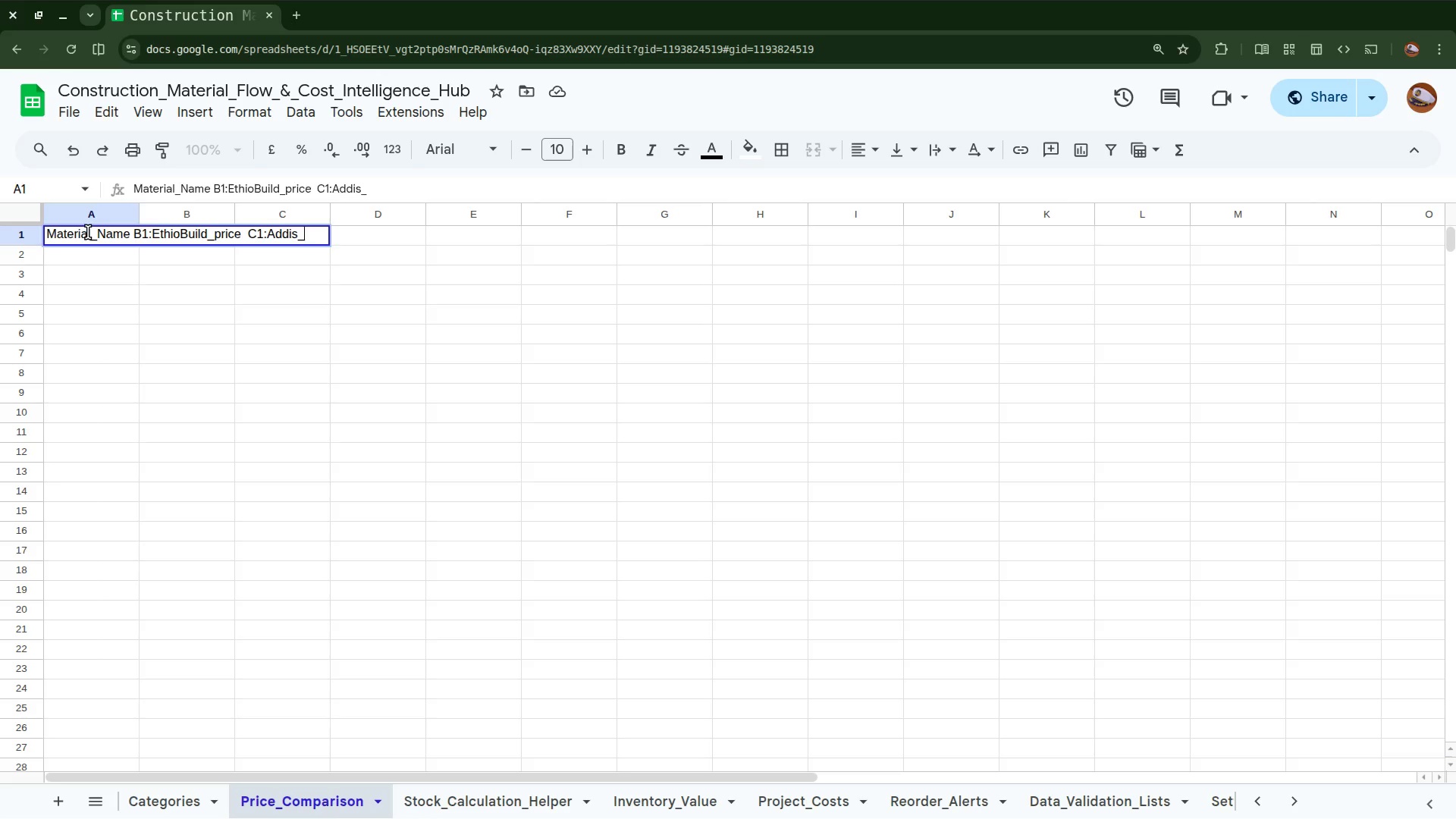 
wait(17.39)
 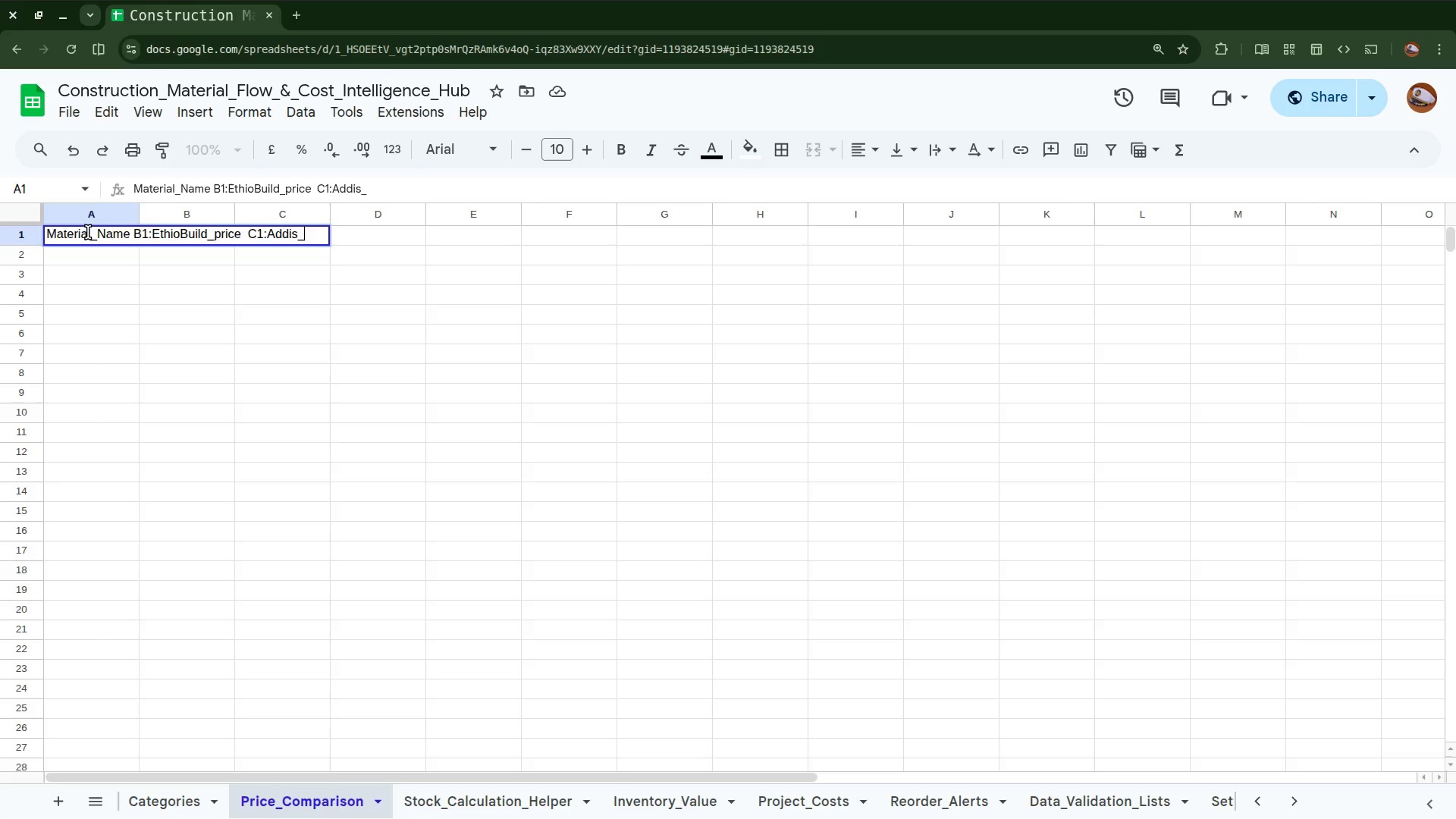 
type(Se)
key(Backspace)
type(teel)
 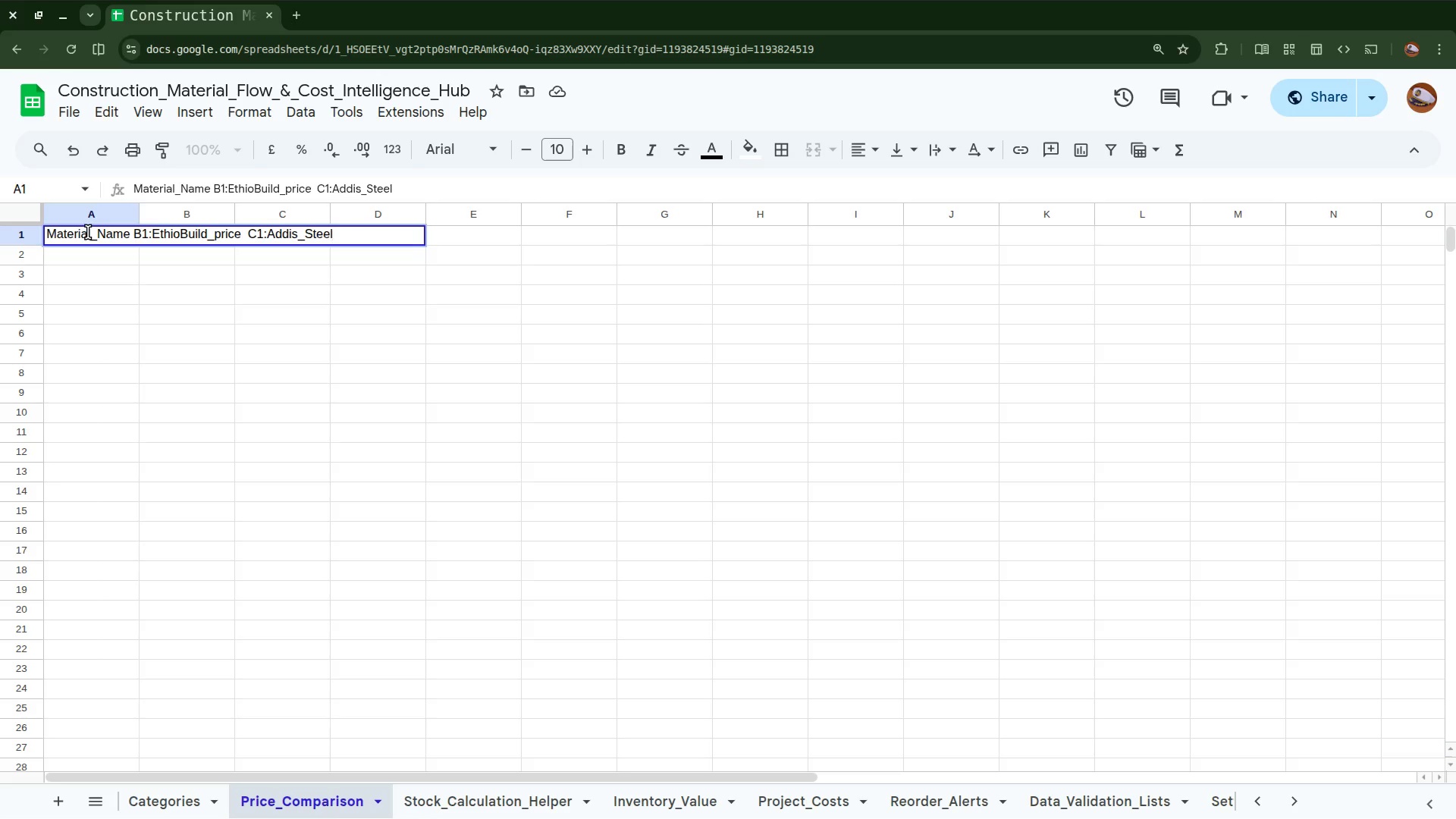 
type(_price)
 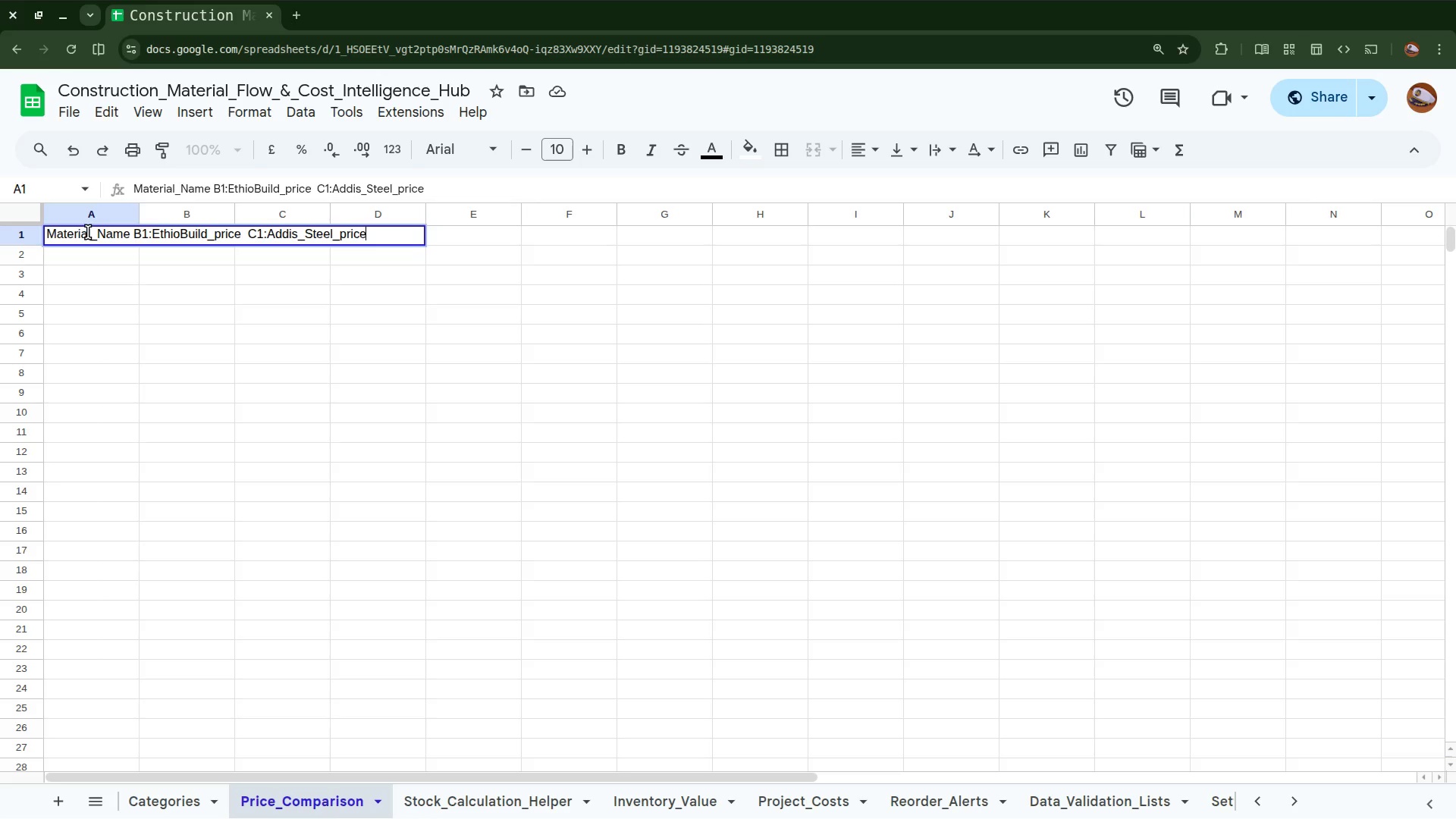 
wait(5.2)
 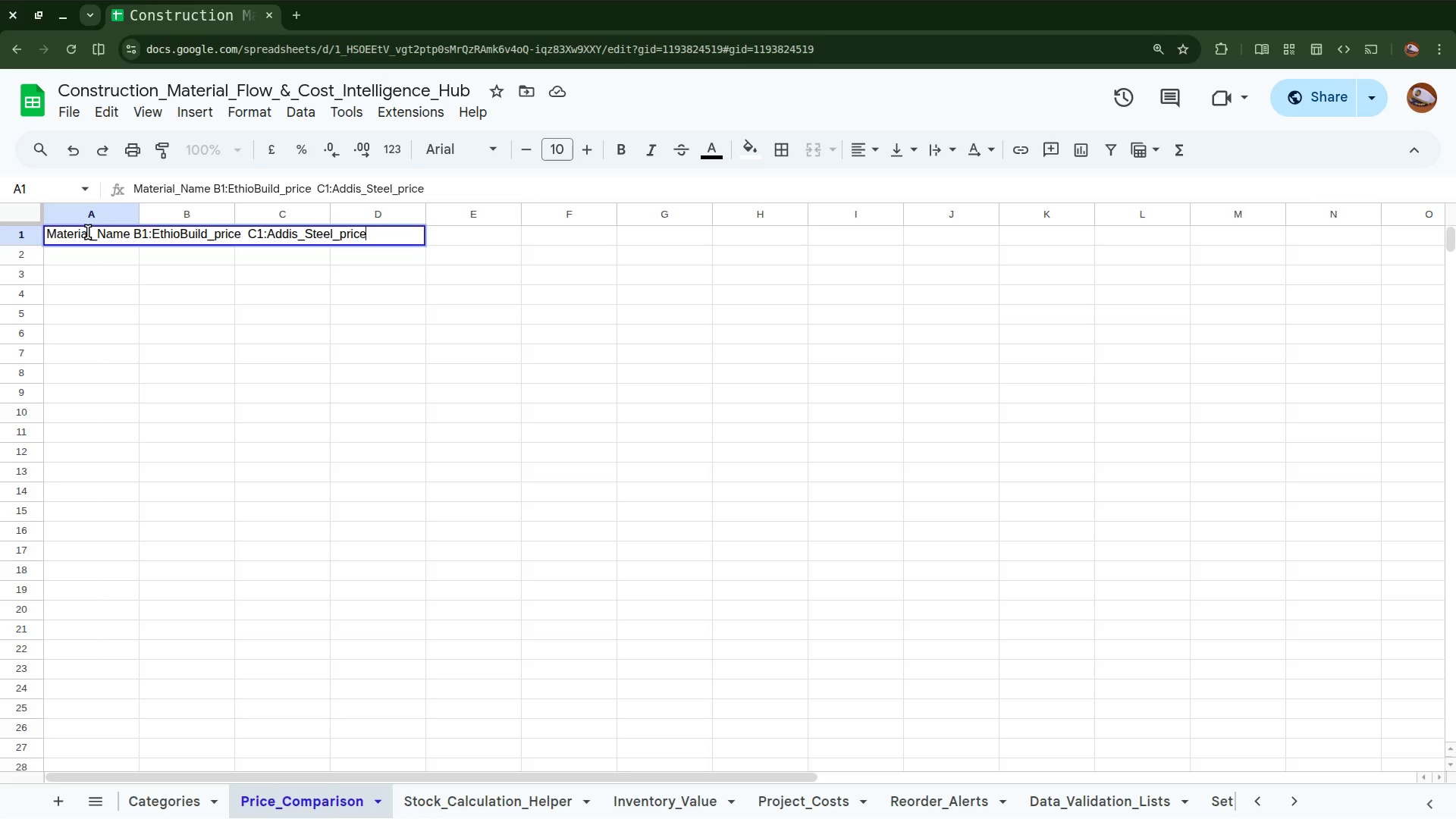 
key(Space)
 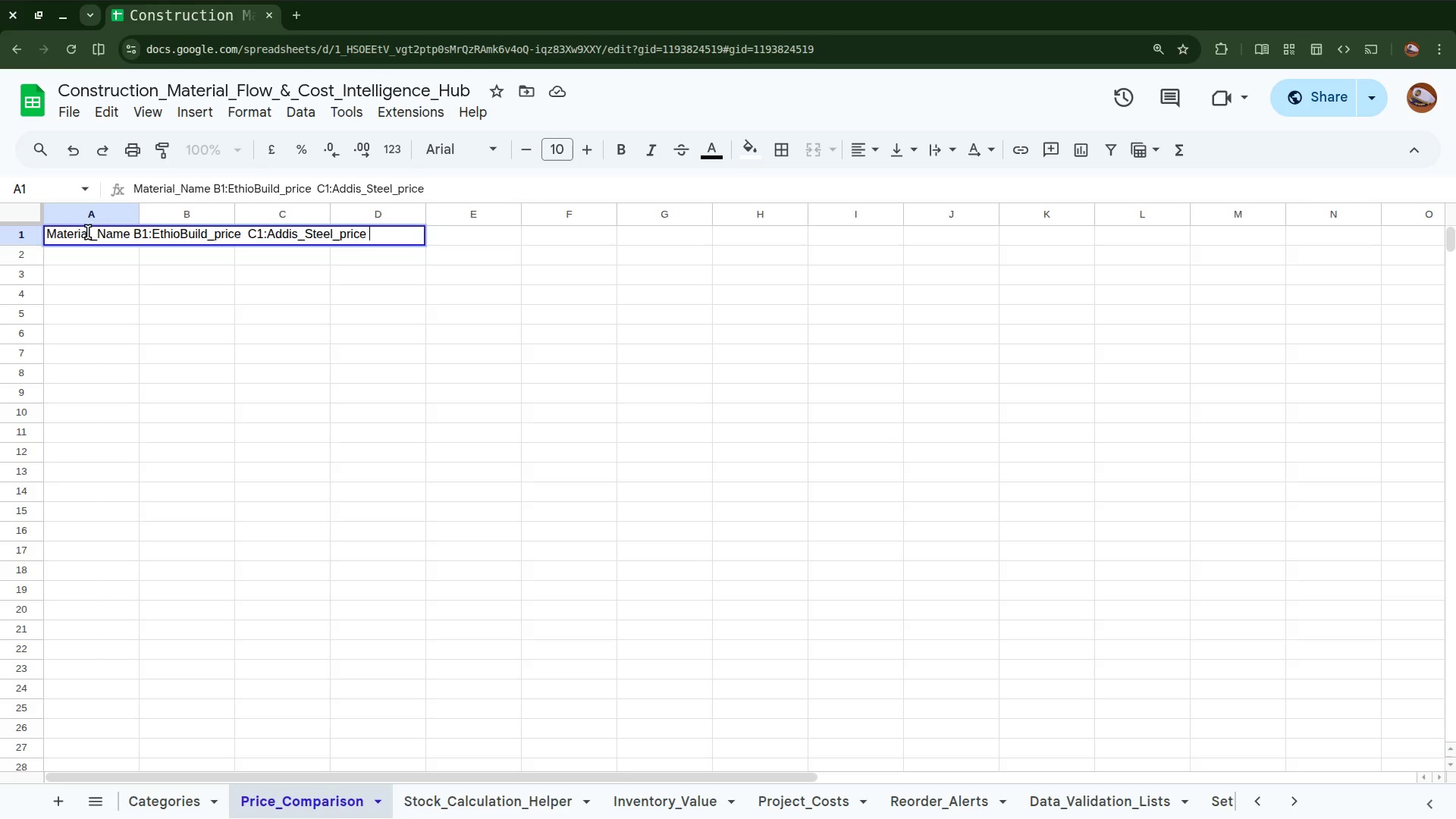 
key(Space)
 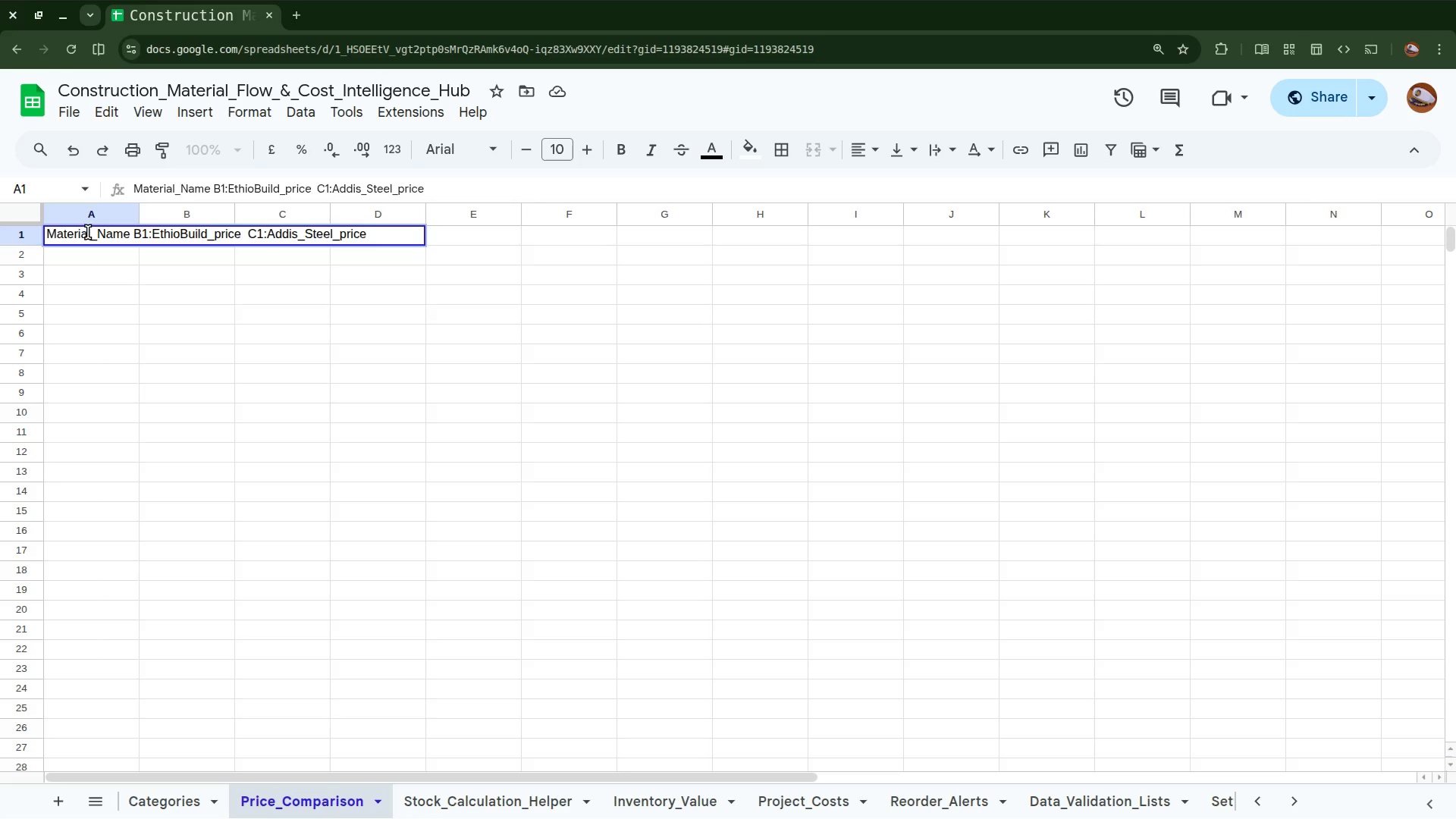 
type(D1)
 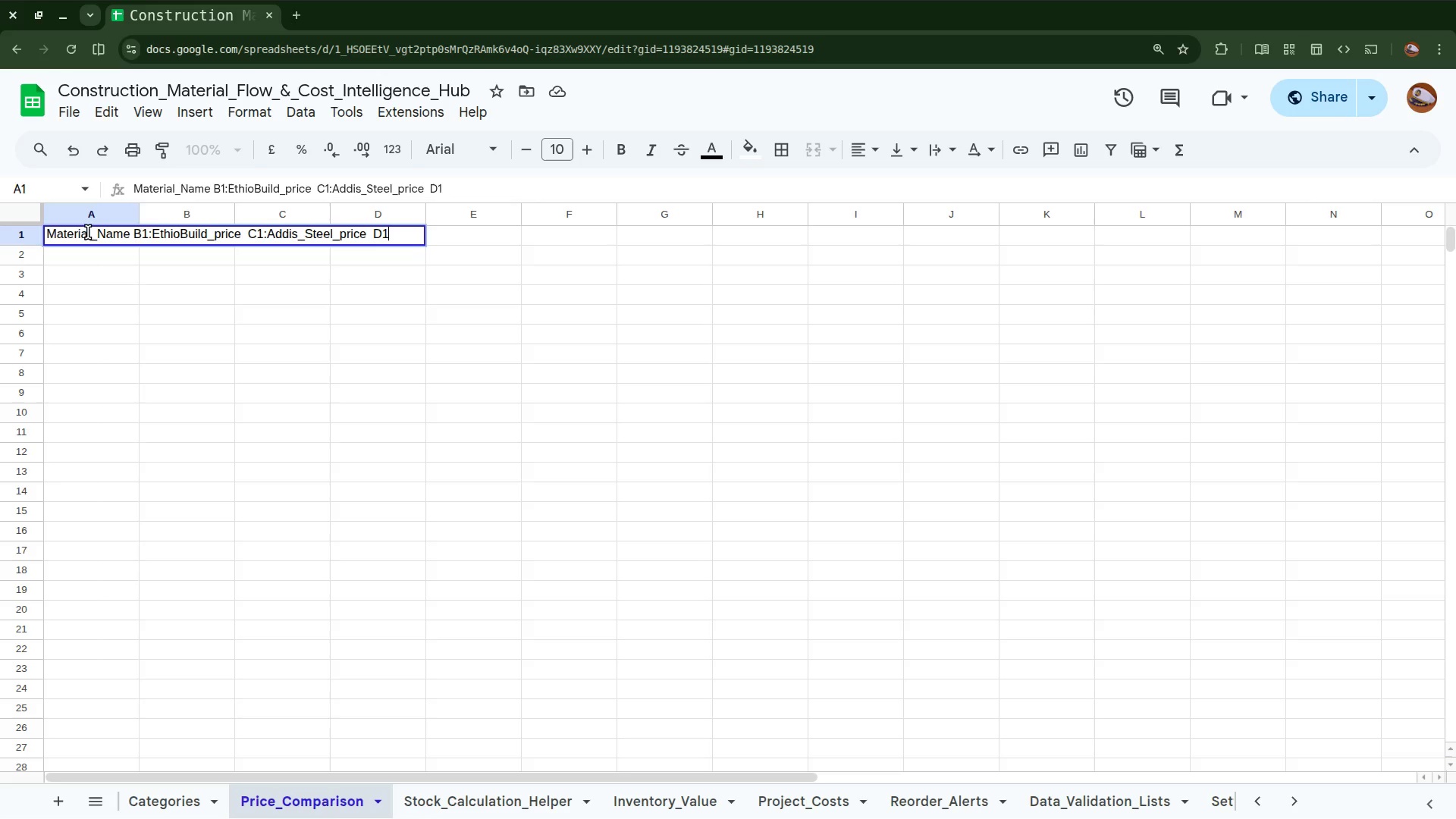 
key(Shift+Semicolon)
 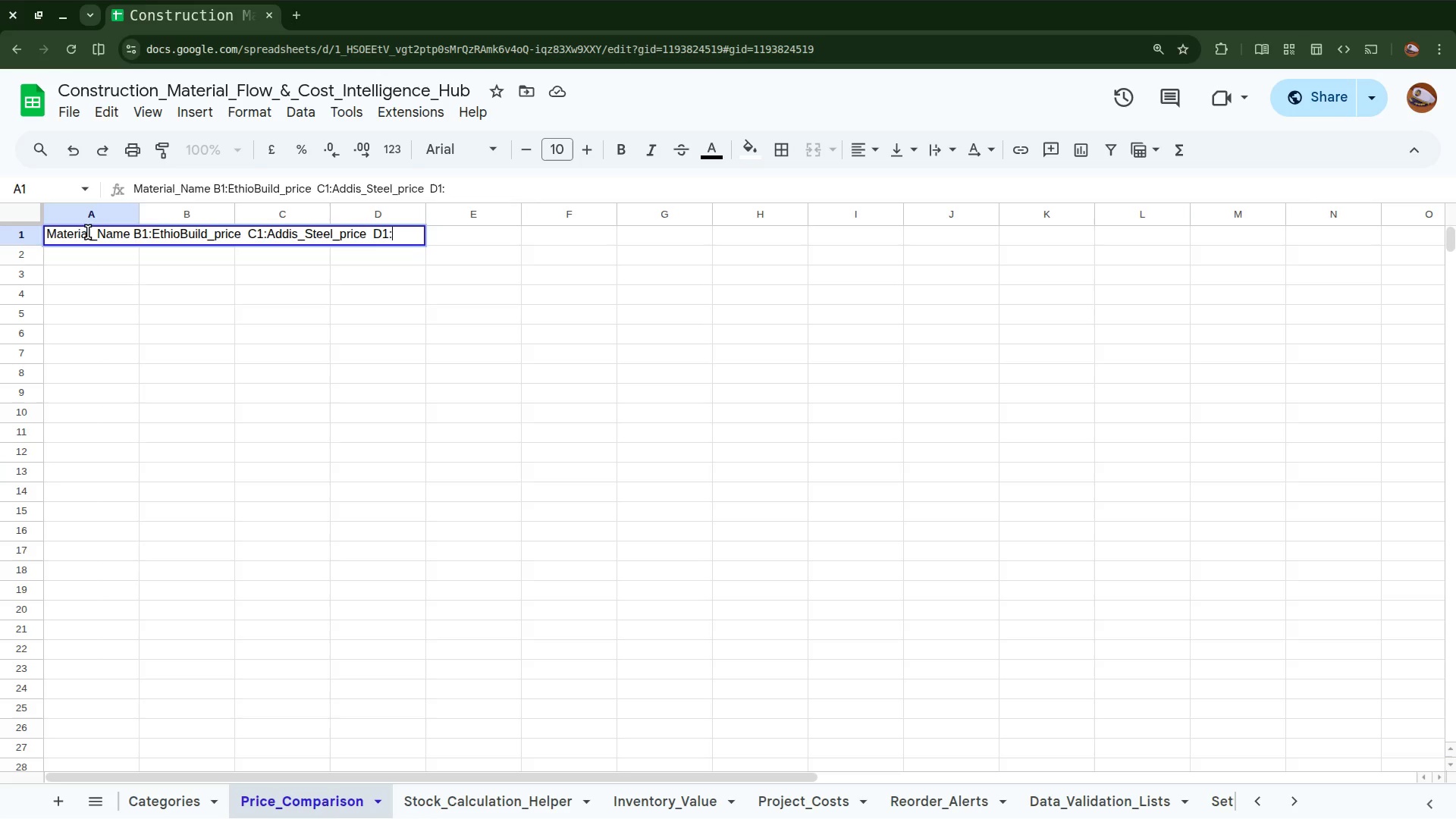 
wait(12.84)
 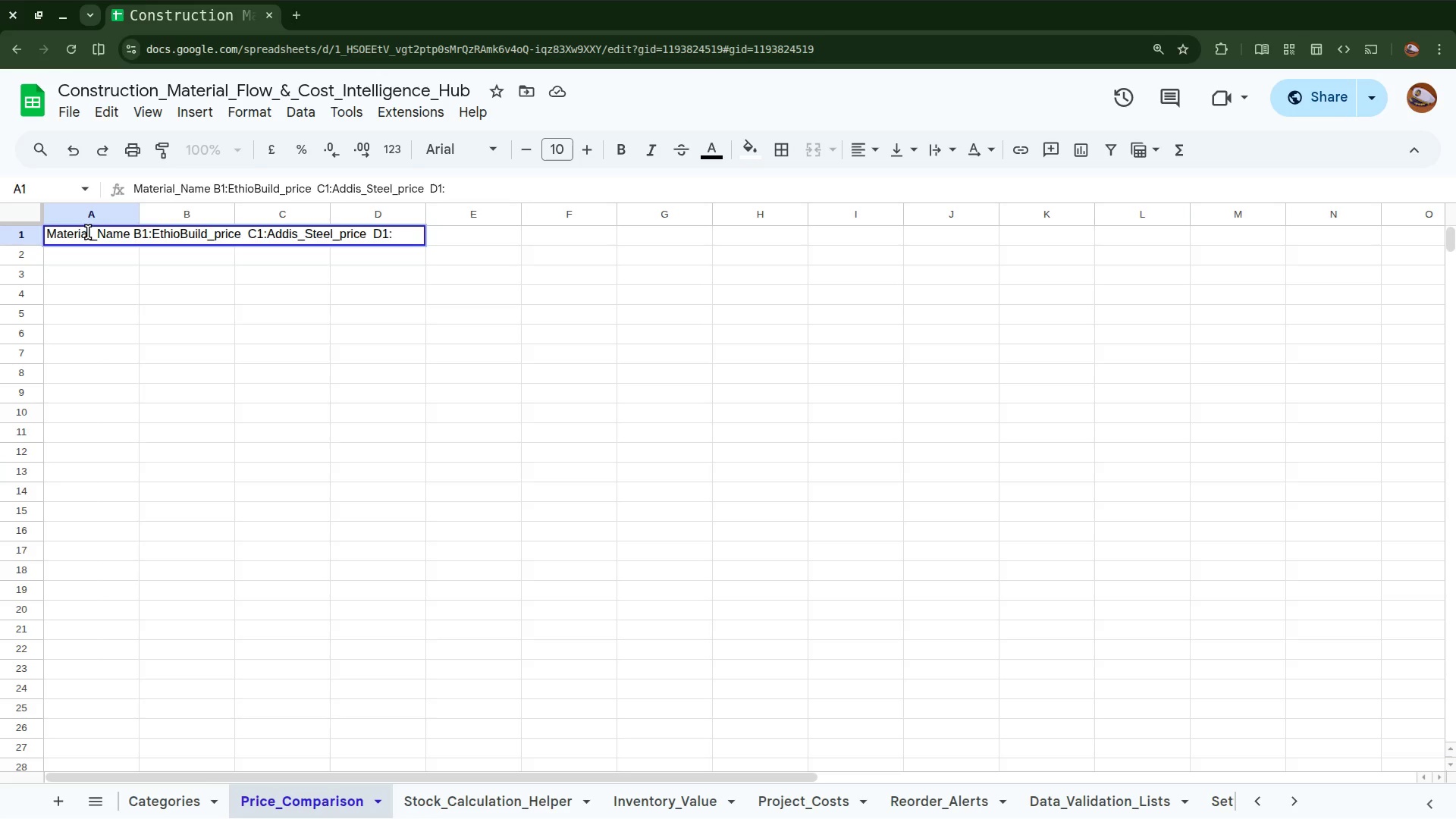 
type(Nile)
 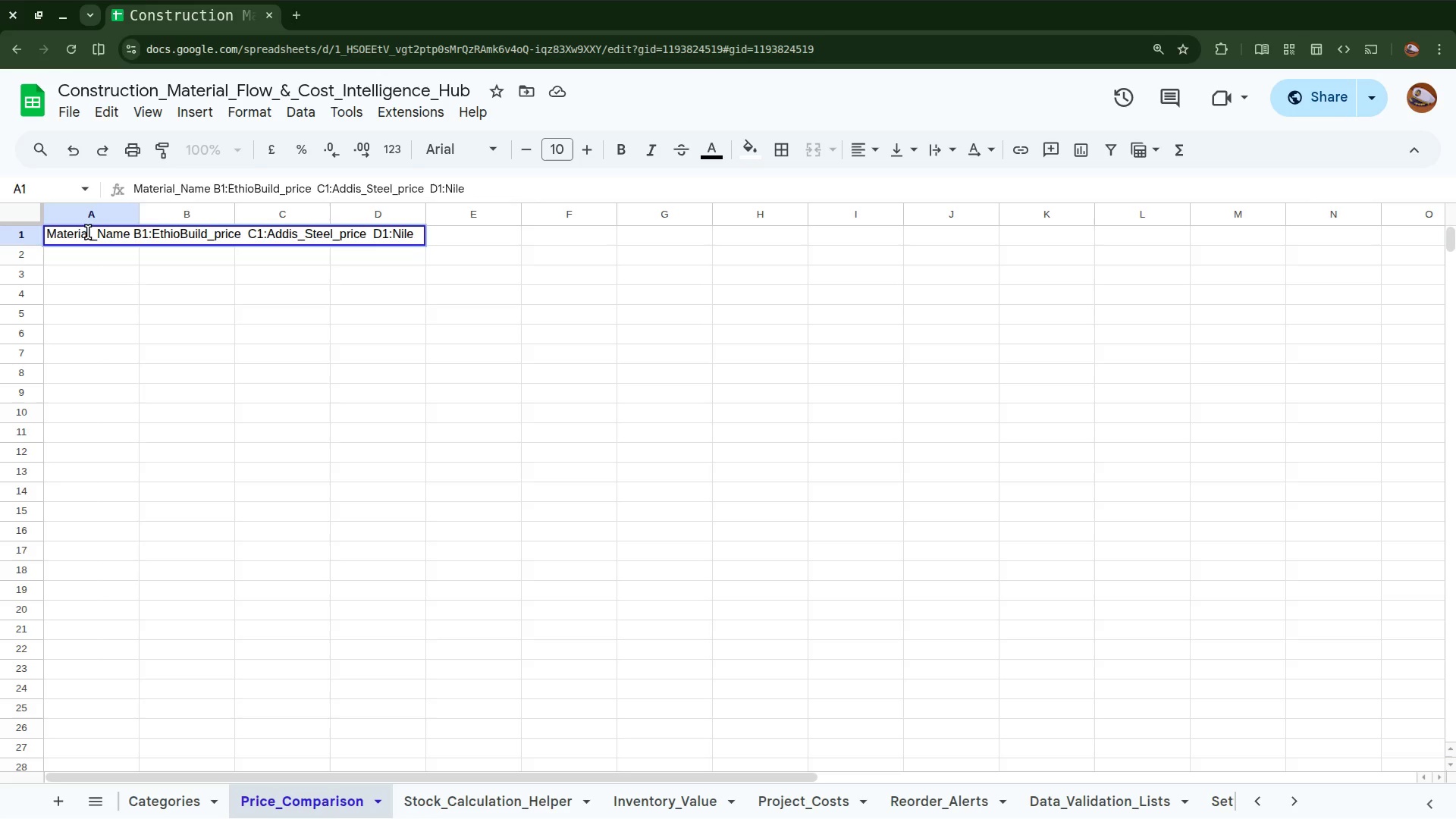 
wait(5.04)
 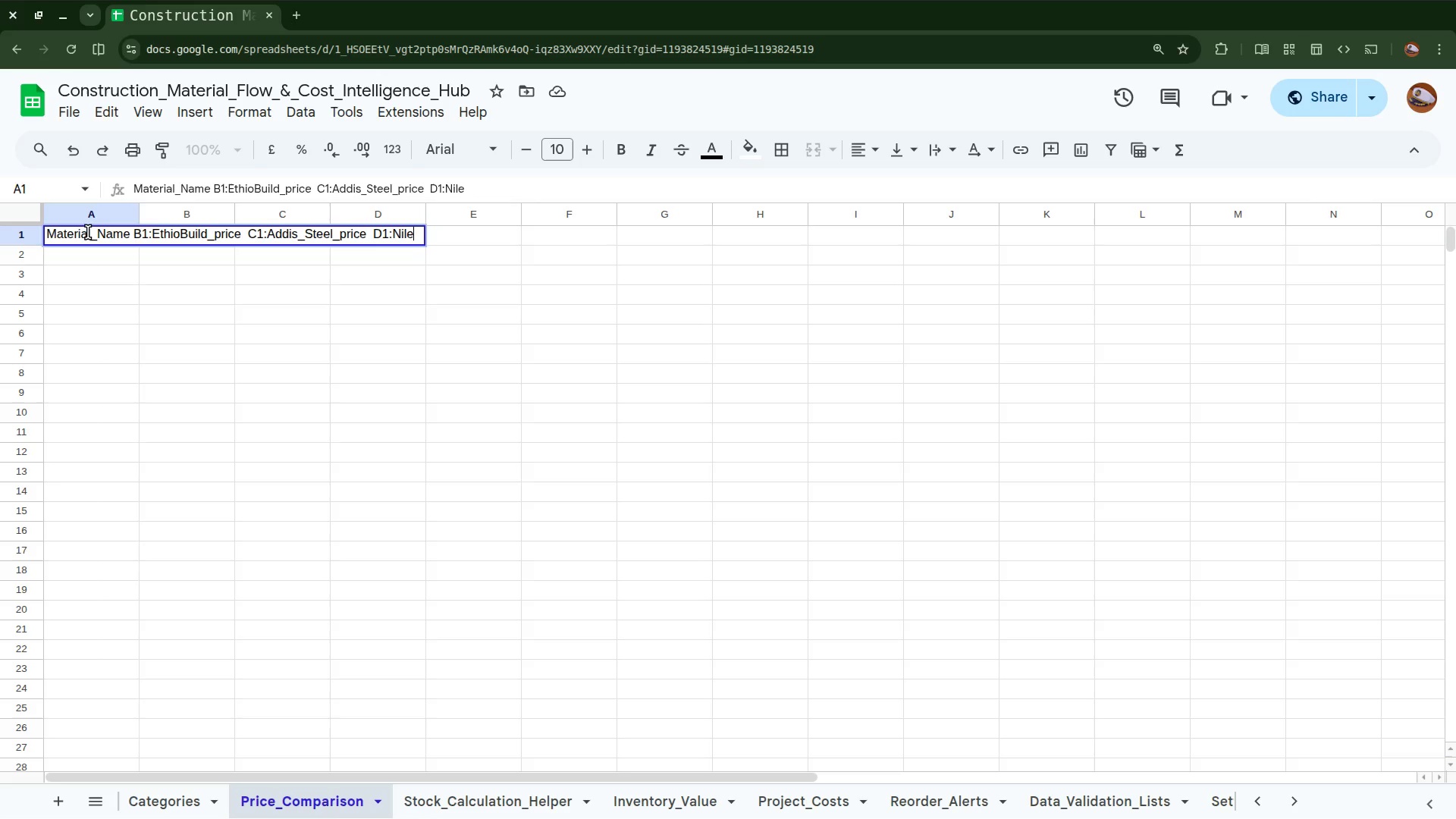 
key(Shift+Minus)
 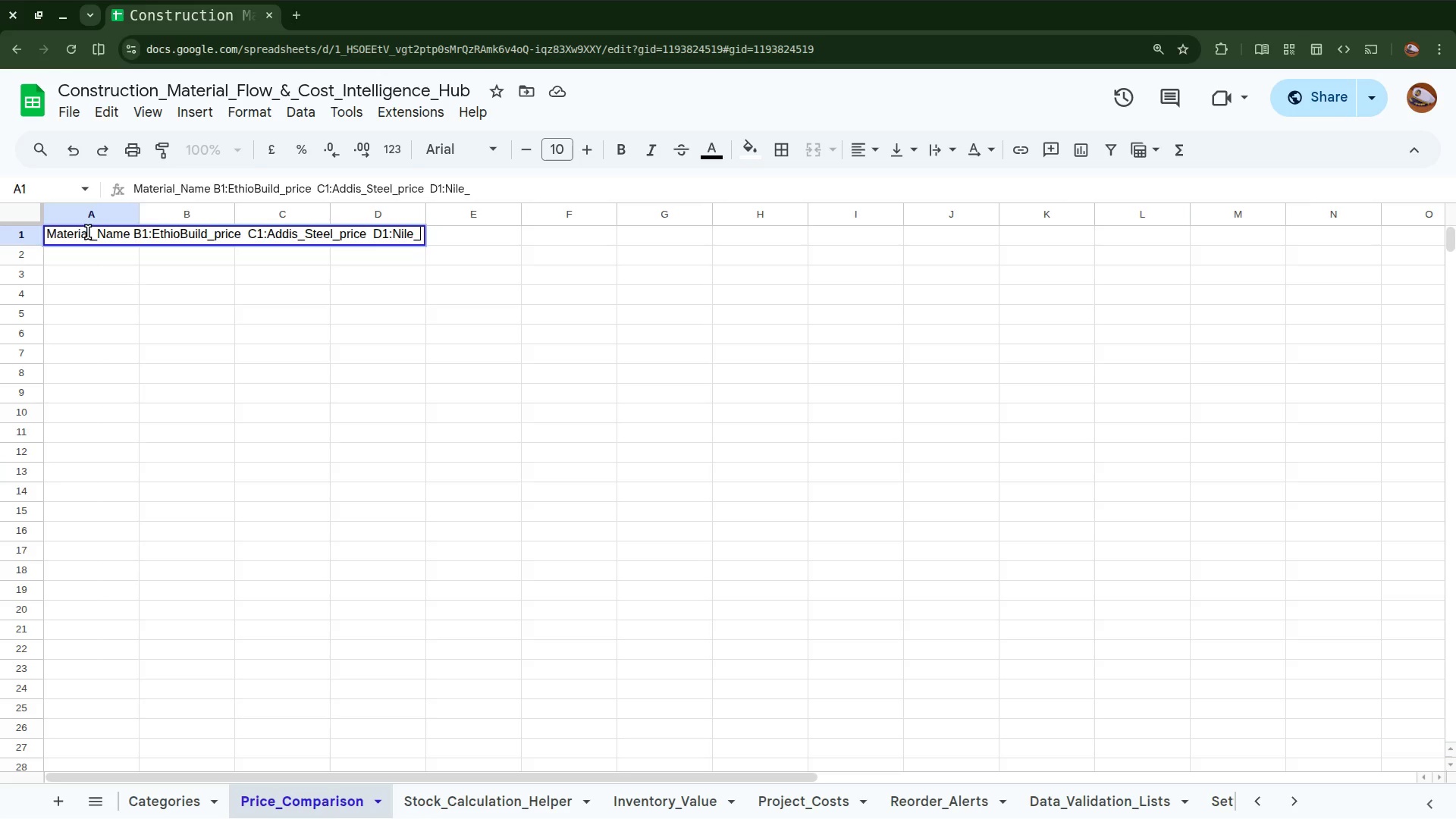 
wait(5.2)
 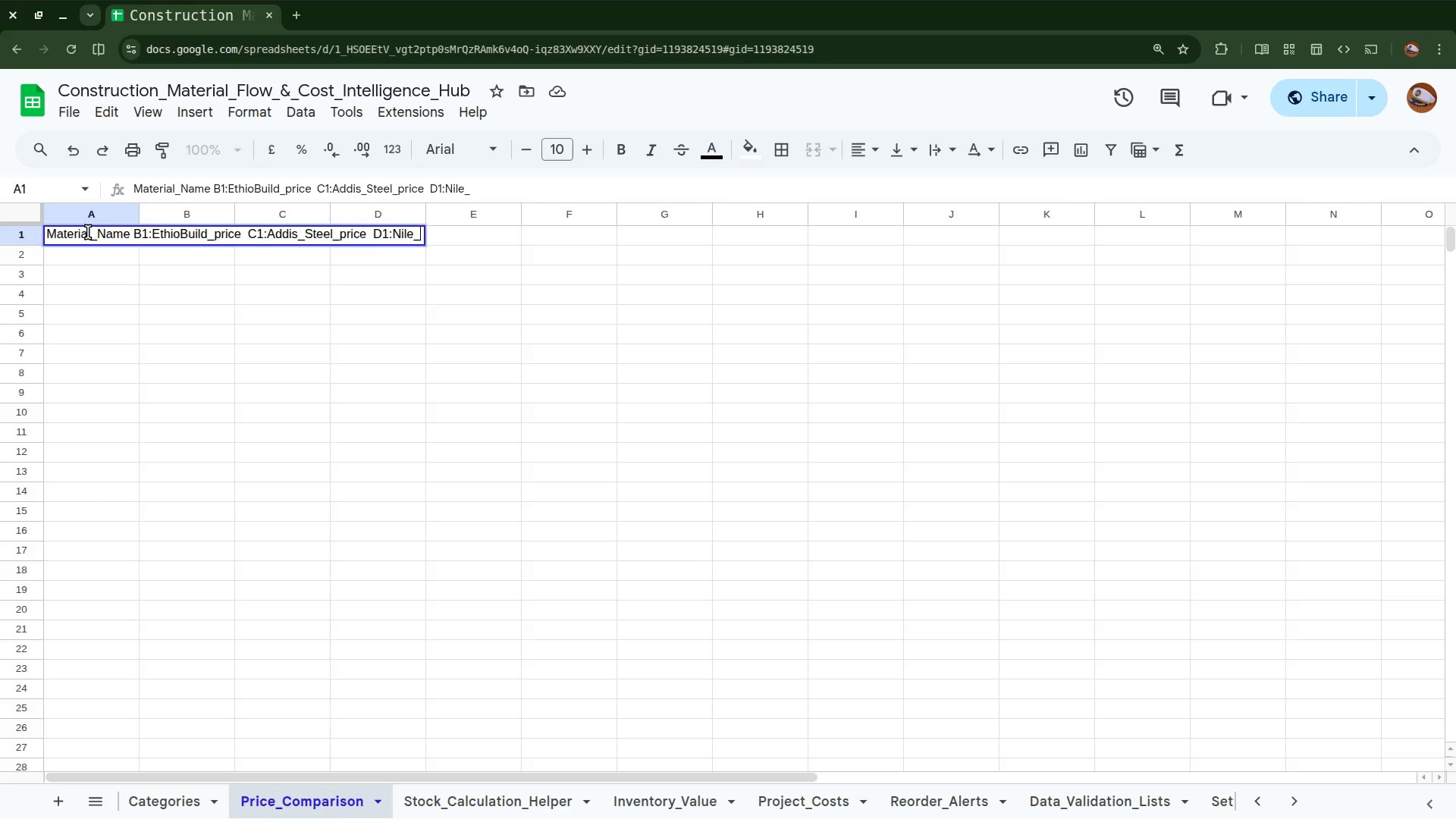 
type(price)
 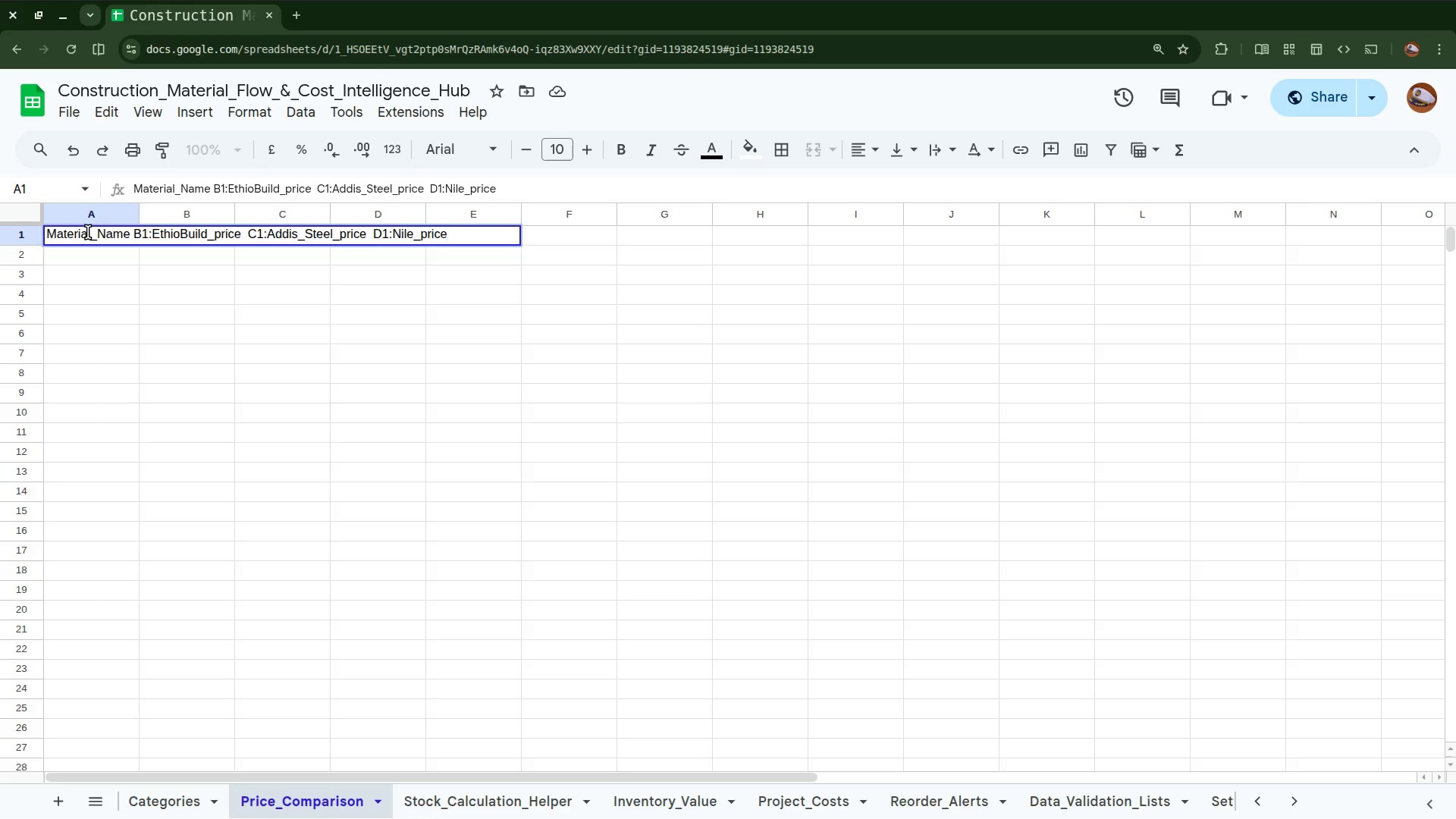 
key(Space)
 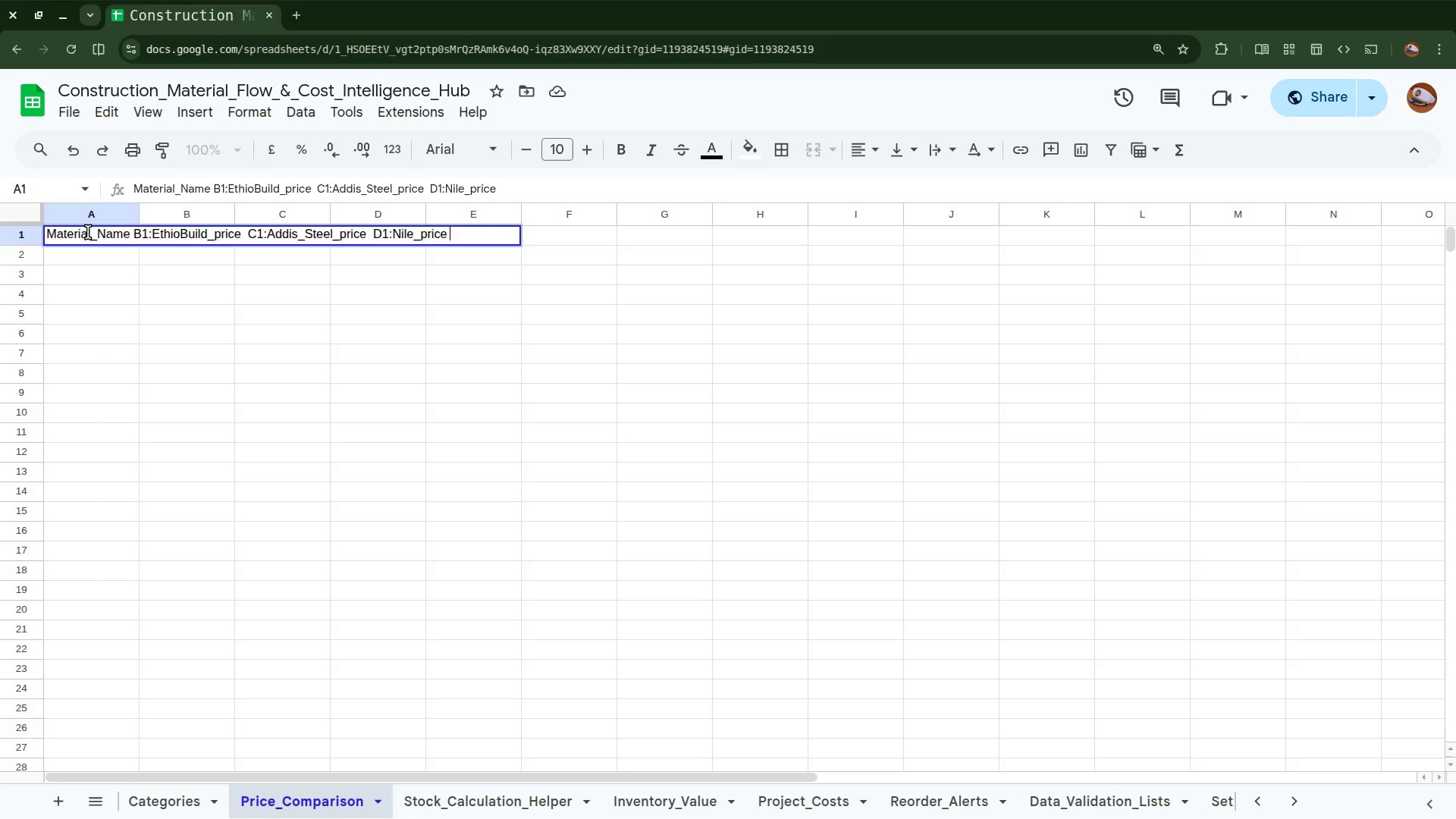 
key(Space)
 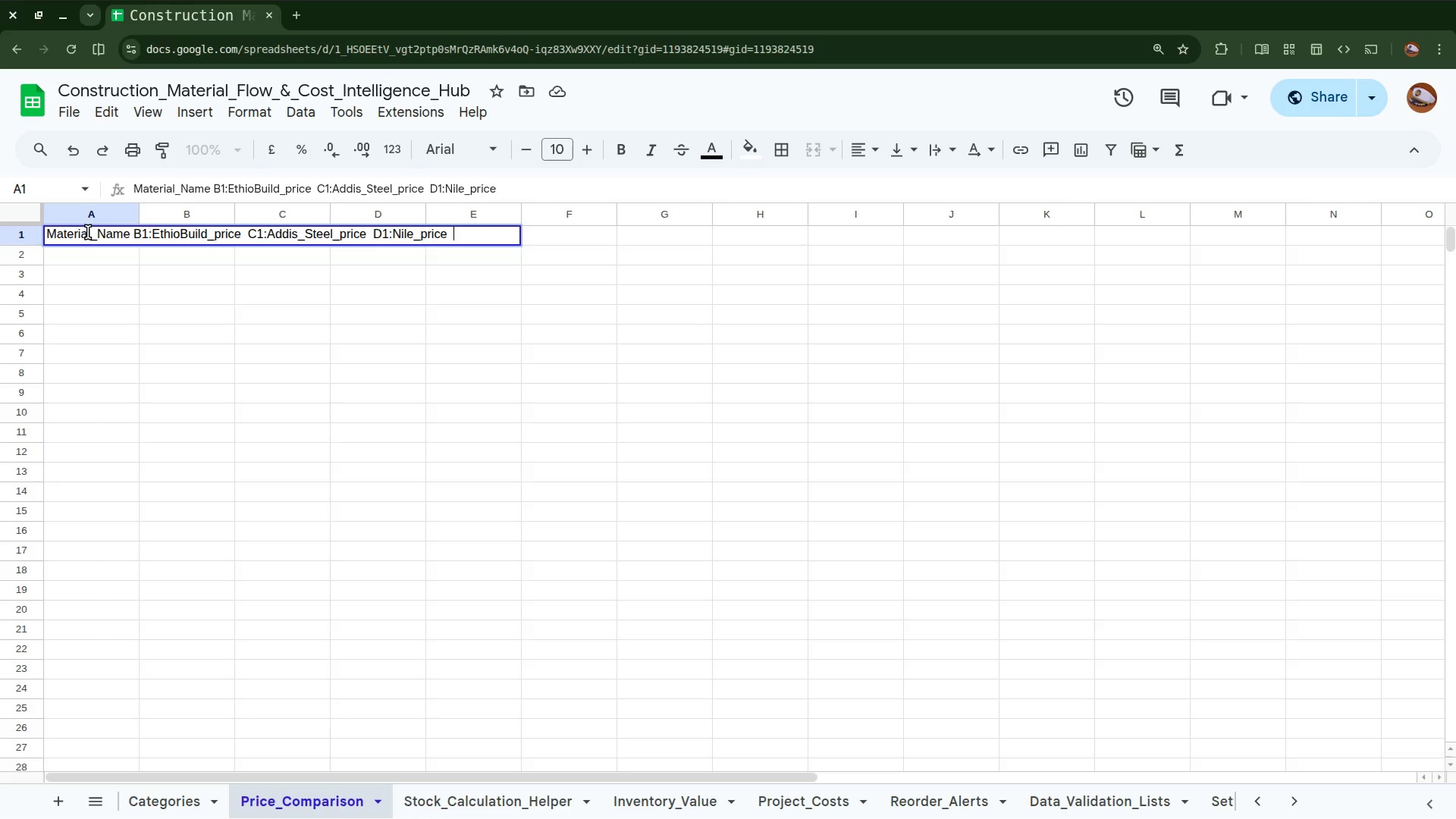 
key(Shift+E)
 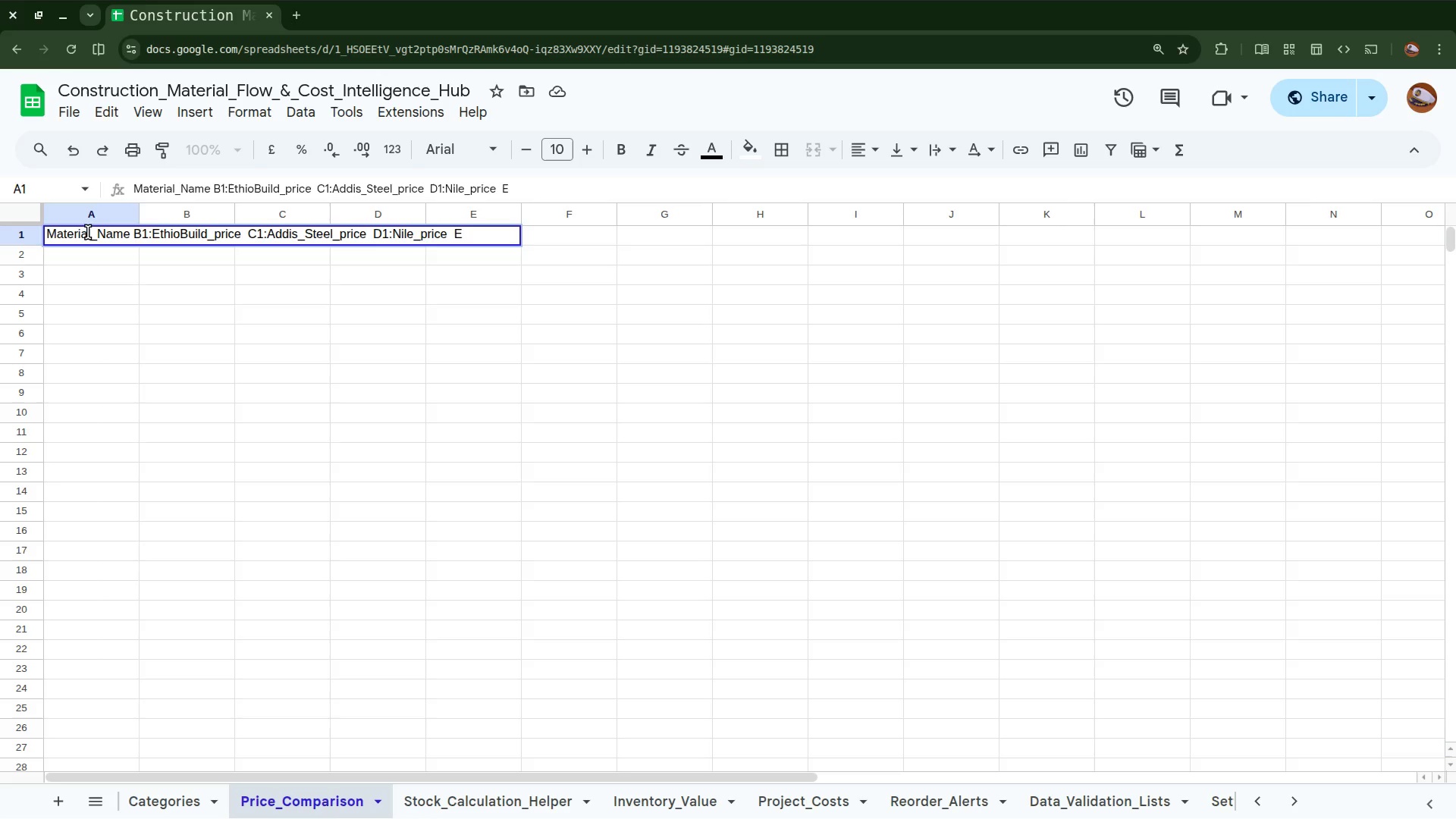 
key(1)
 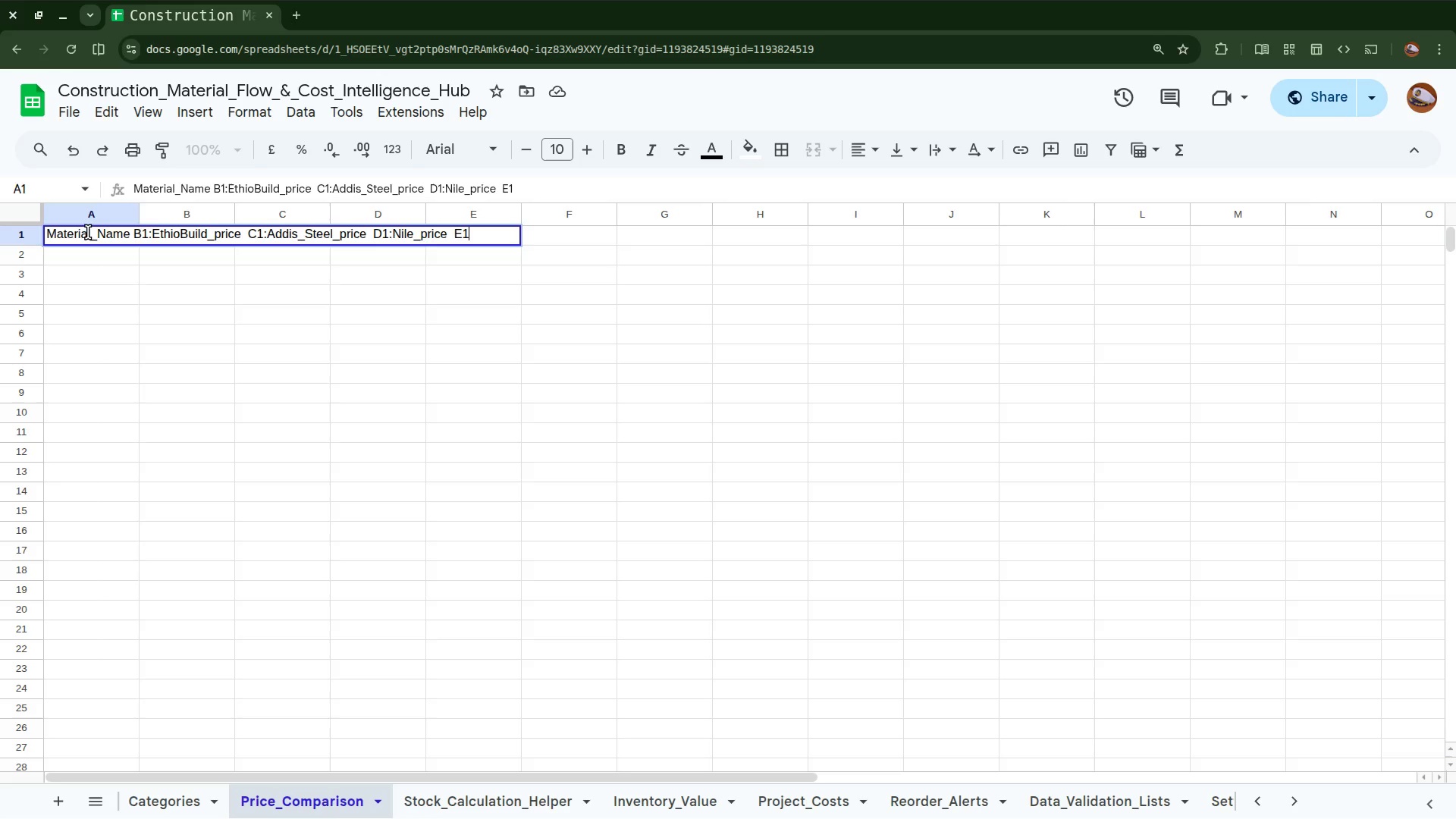 
key(Shift+Semicolon)
 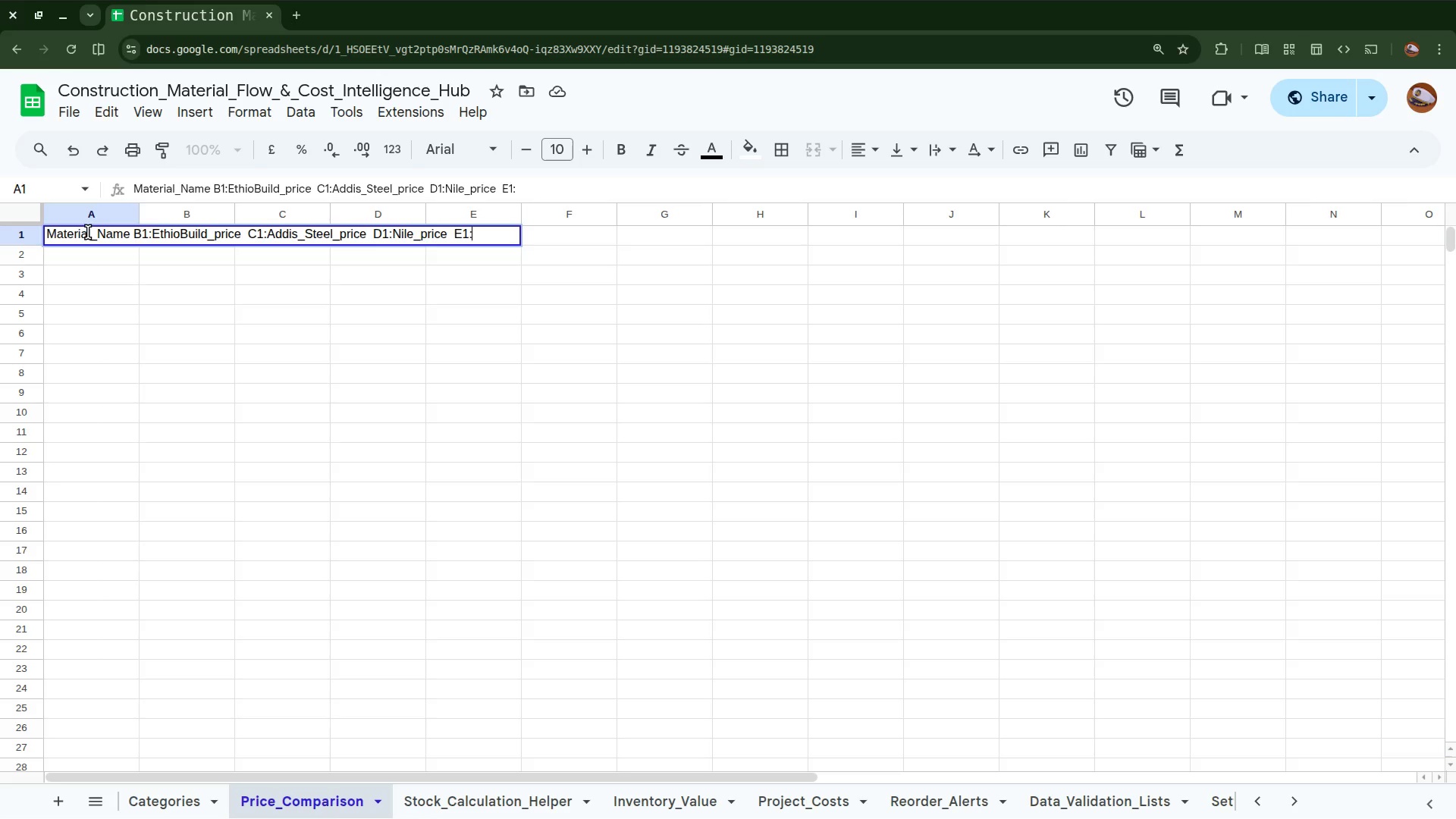 
type(Lowest)
 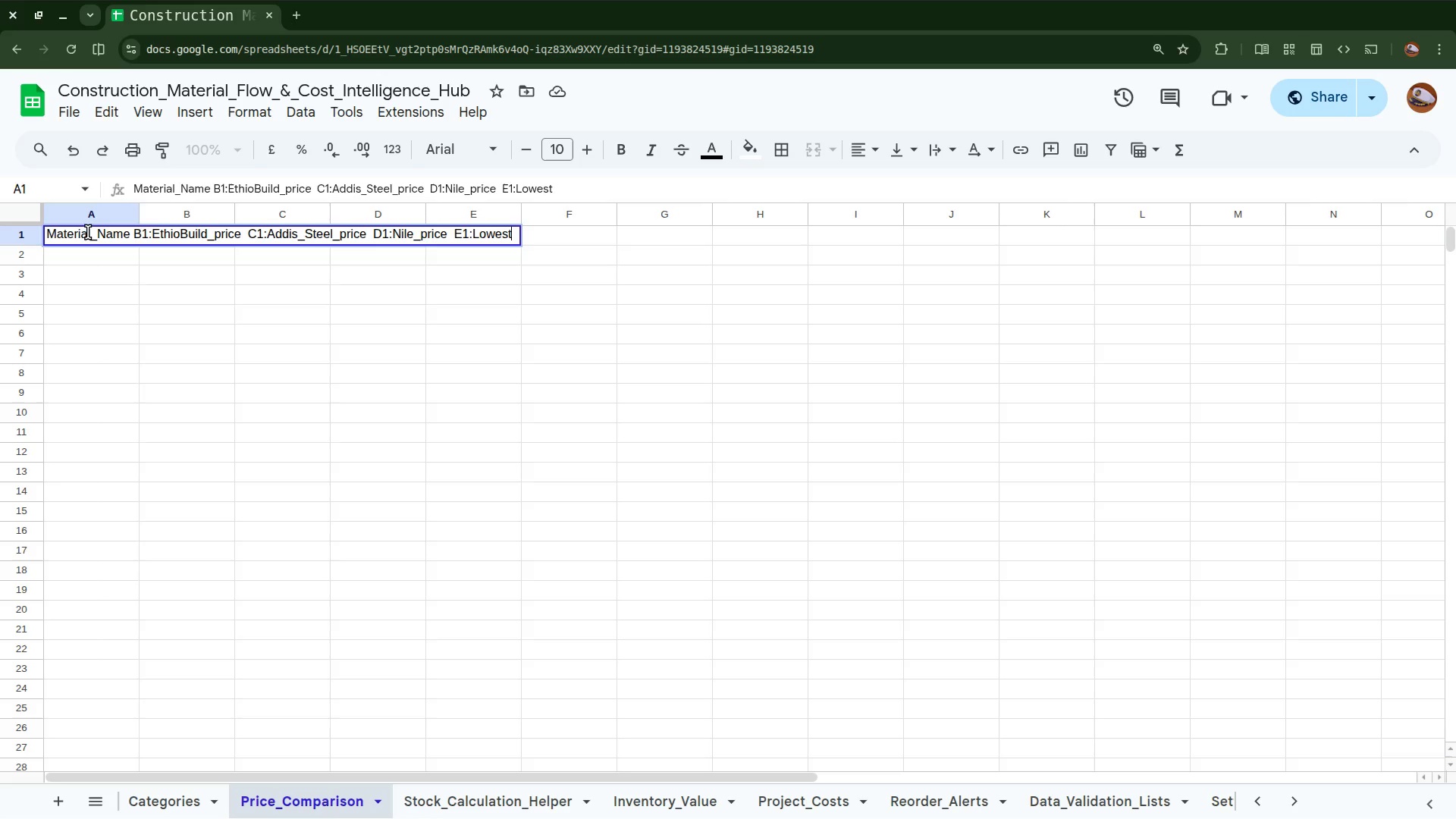 
wait(7.34)
 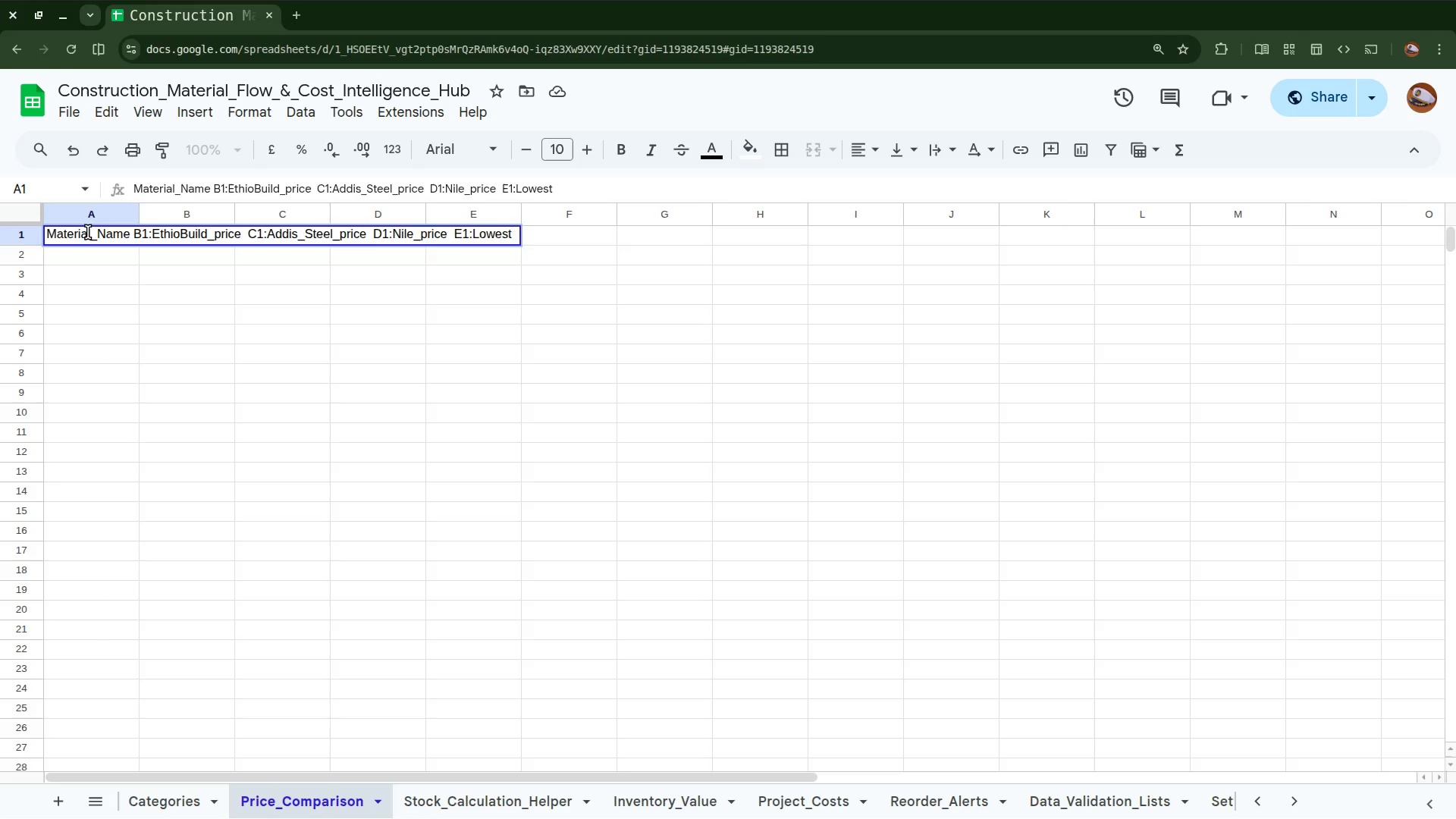 
type(_price)
 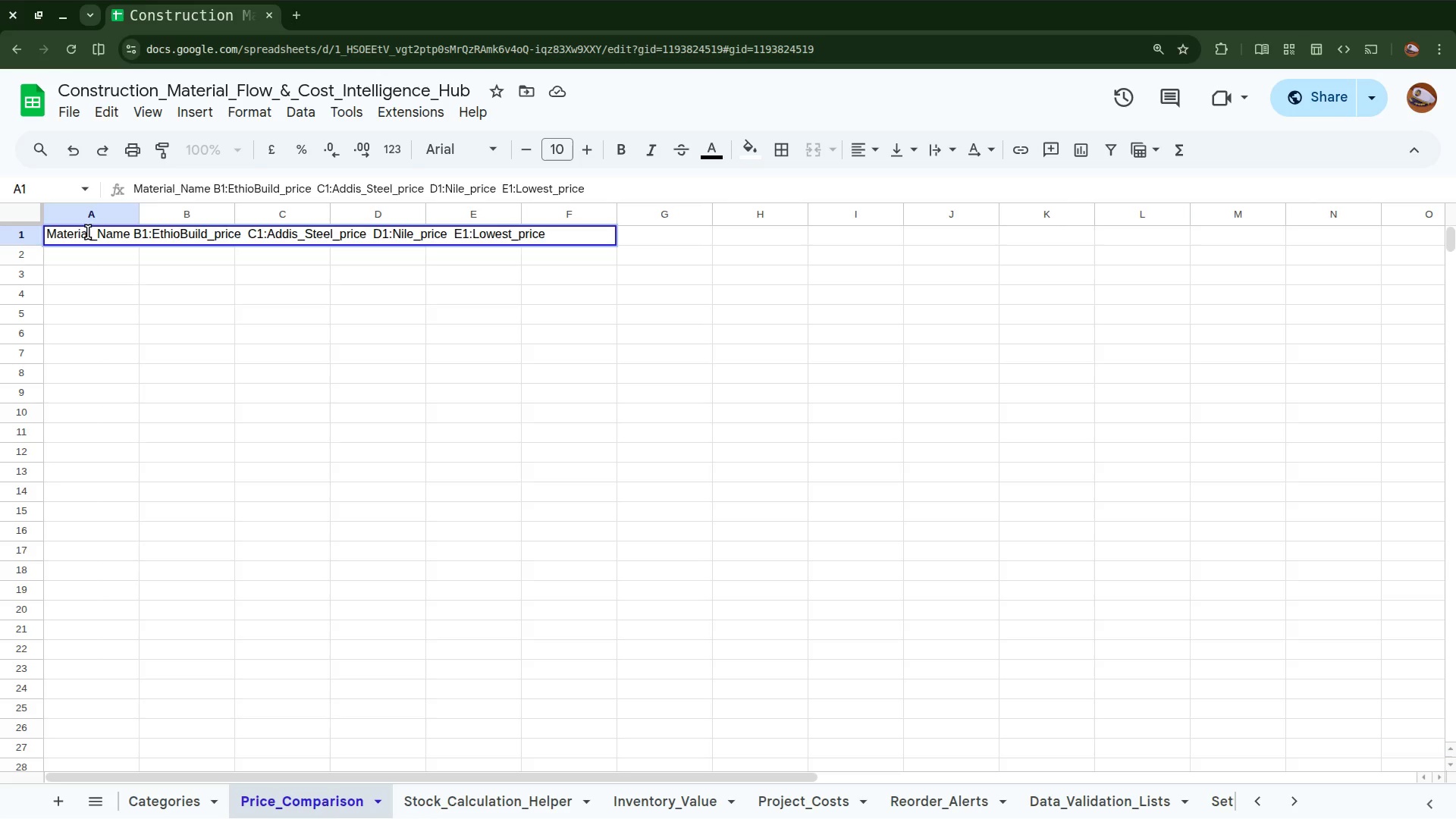 
wait(10.56)
 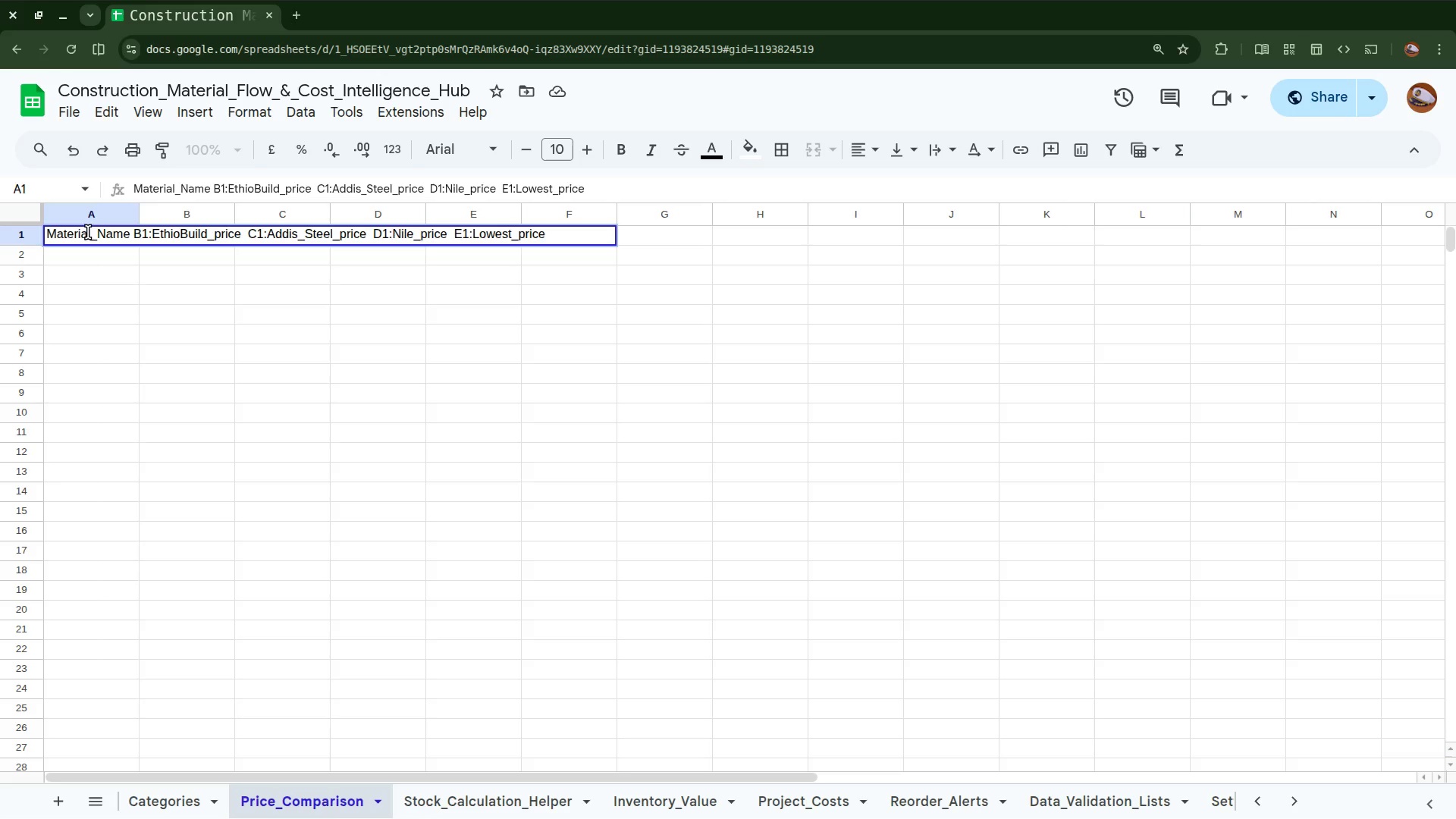 
type(  F1)
 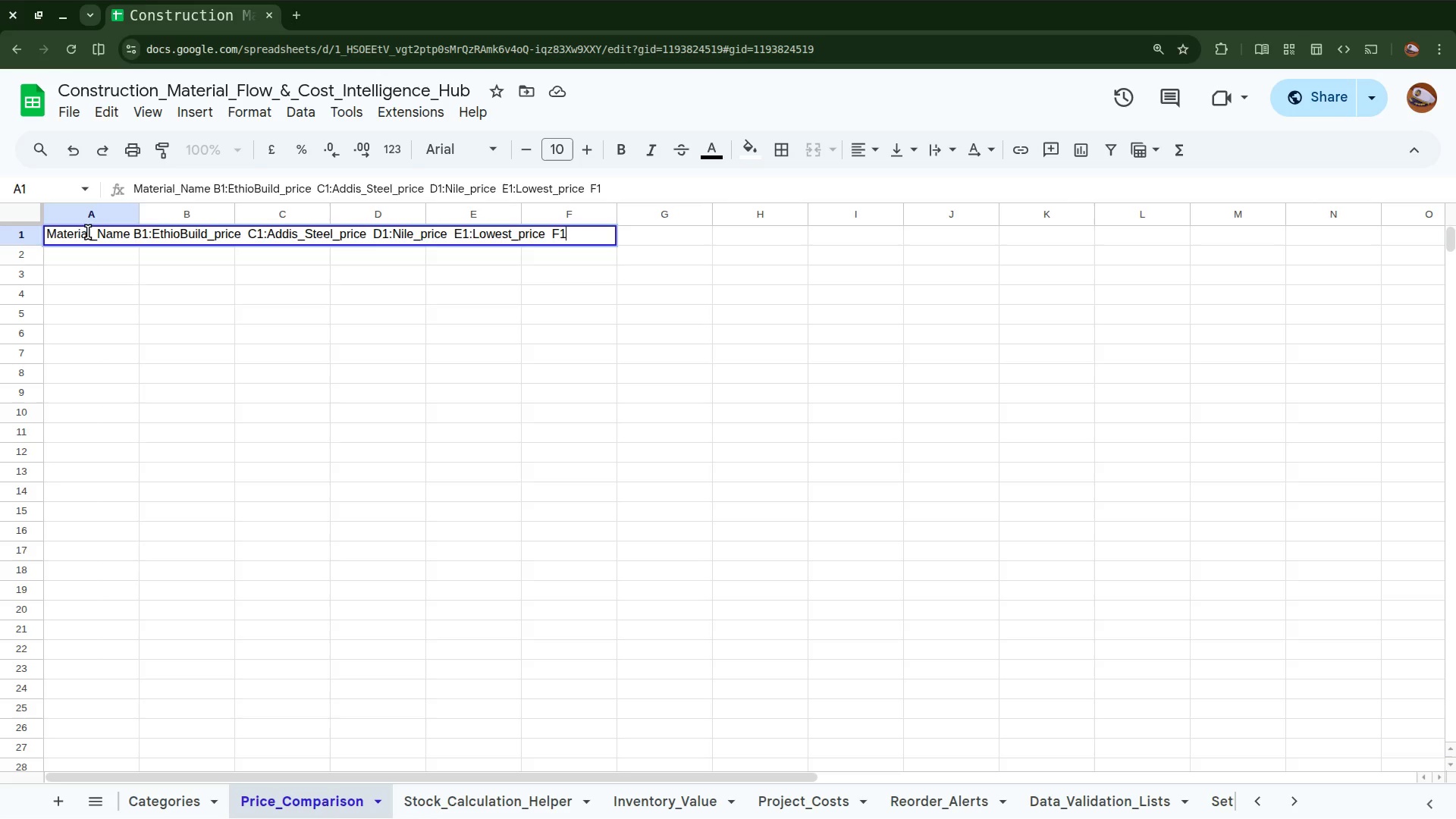 
key(Shift+Semicolon)
 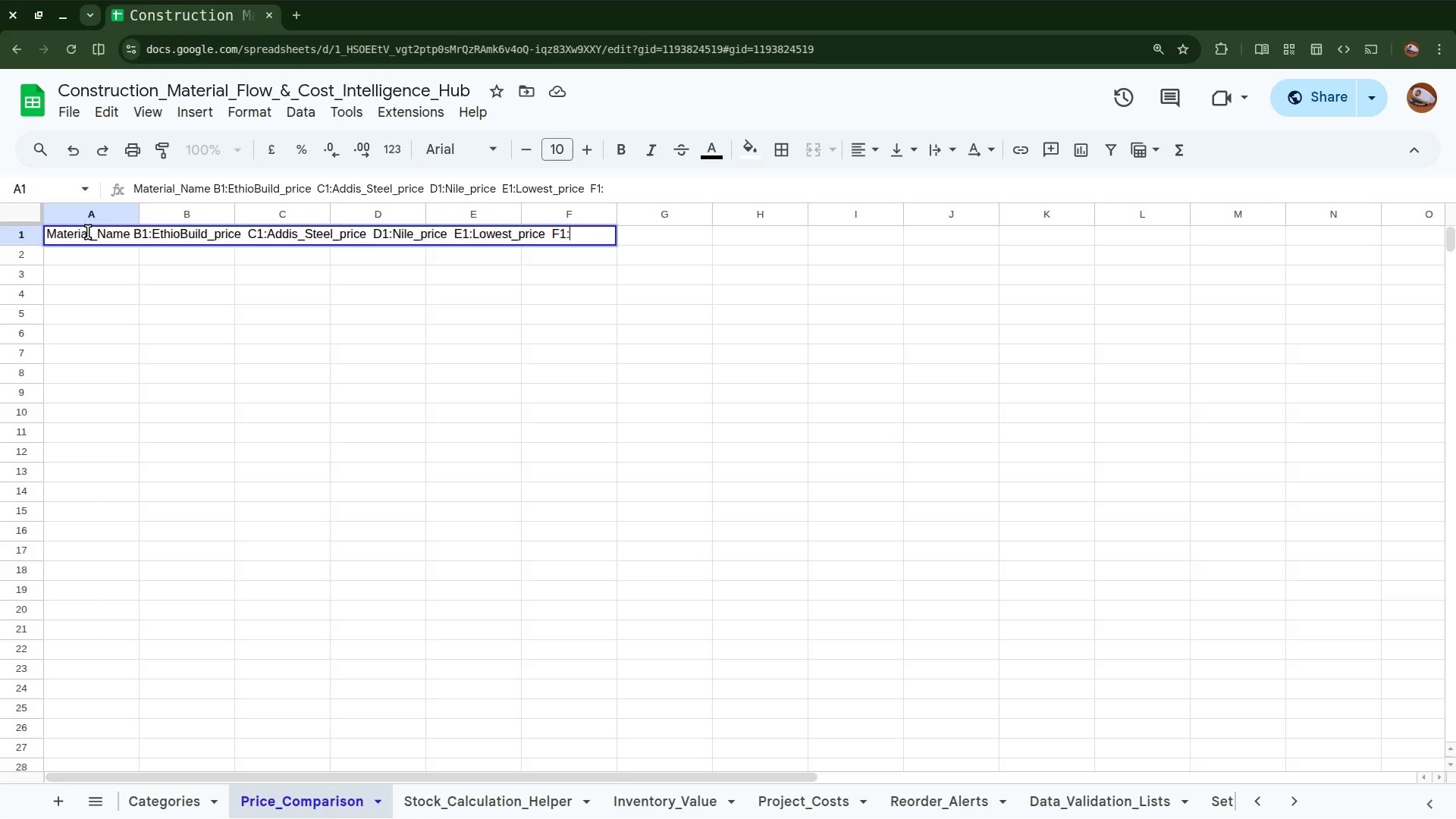 
type(Best)
 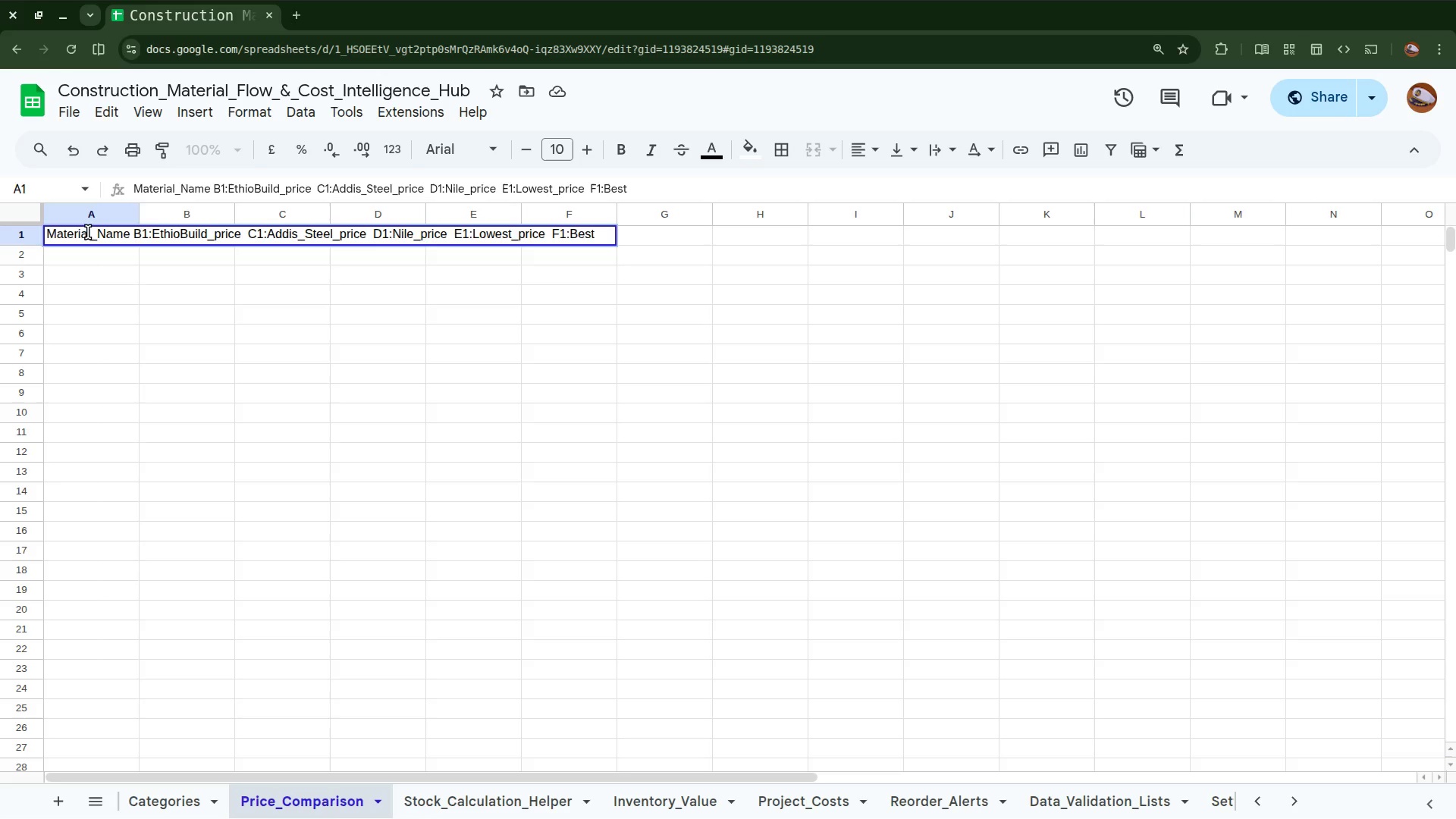 
type(_supplier)
 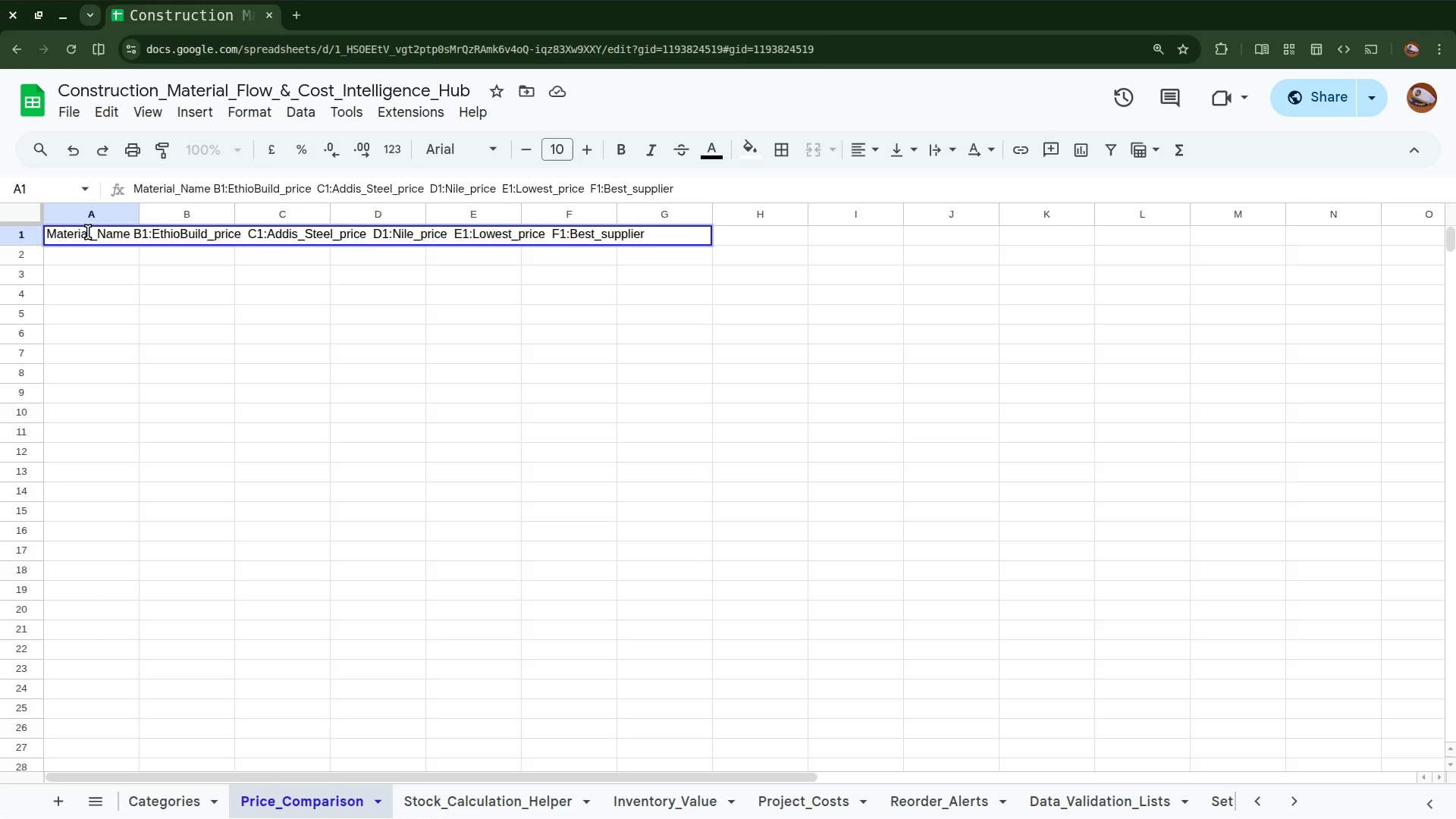 
wait(32.5)
 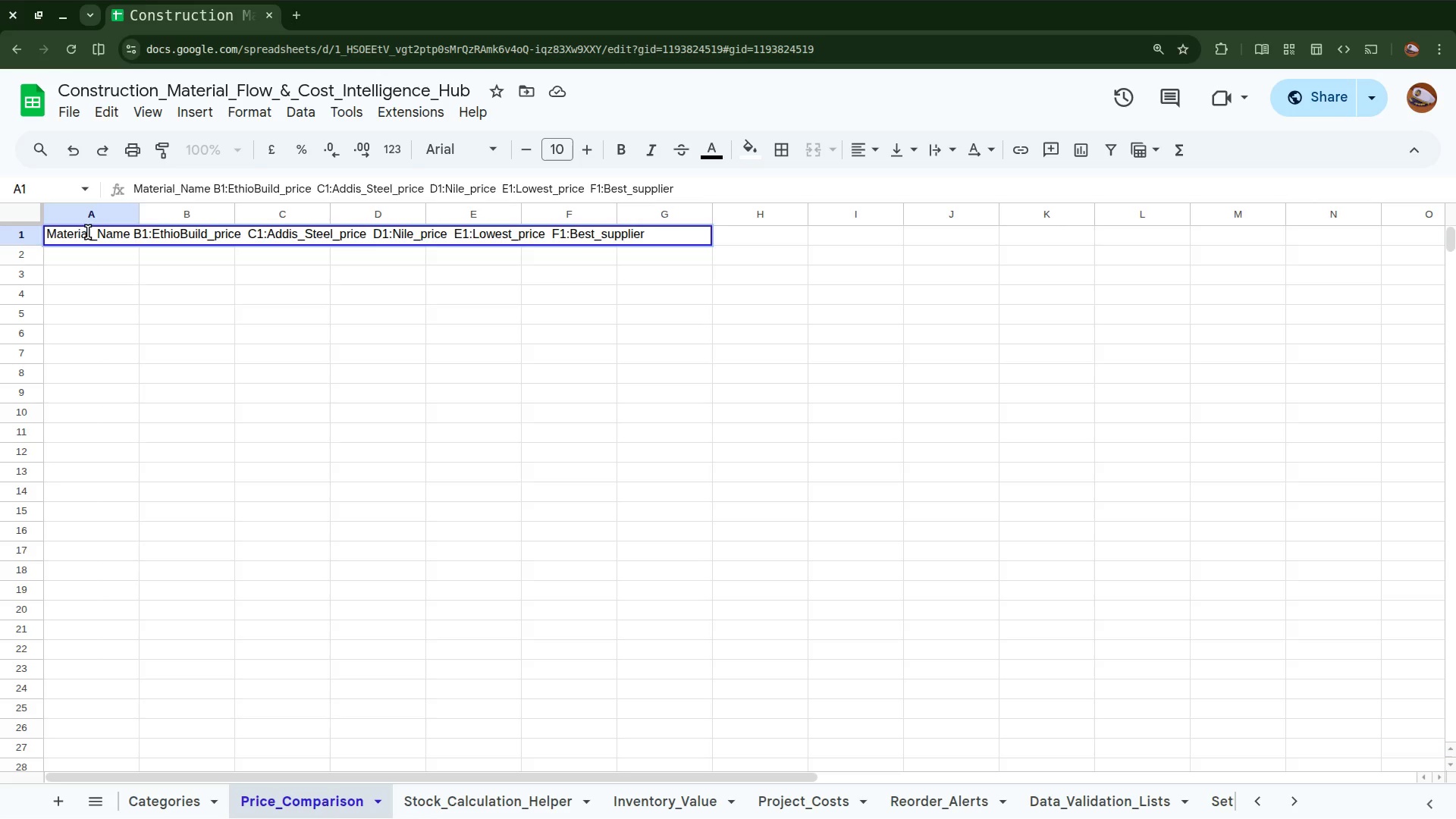 
double_click([88, 232])
 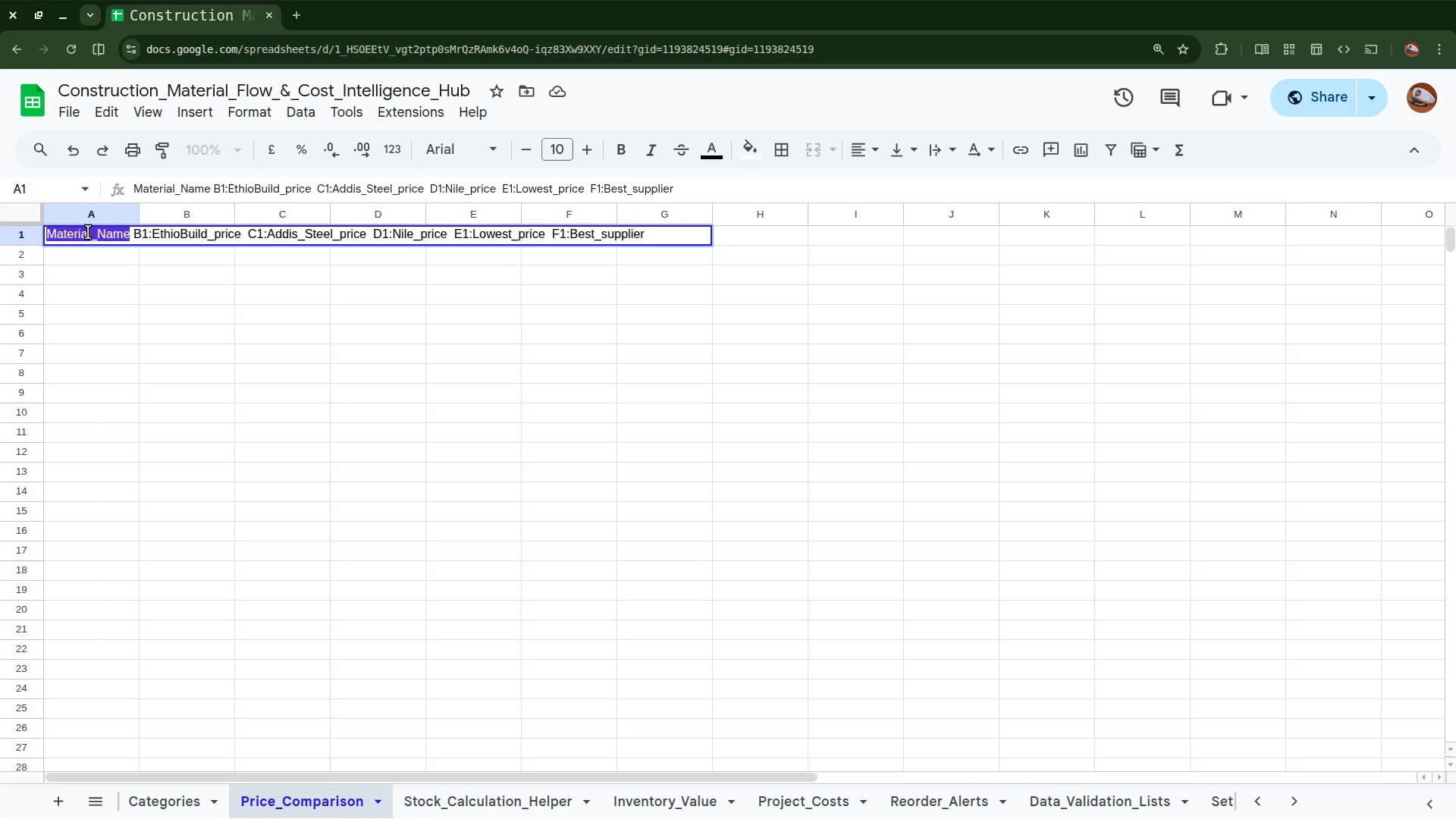 
triple_click([88, 232])
 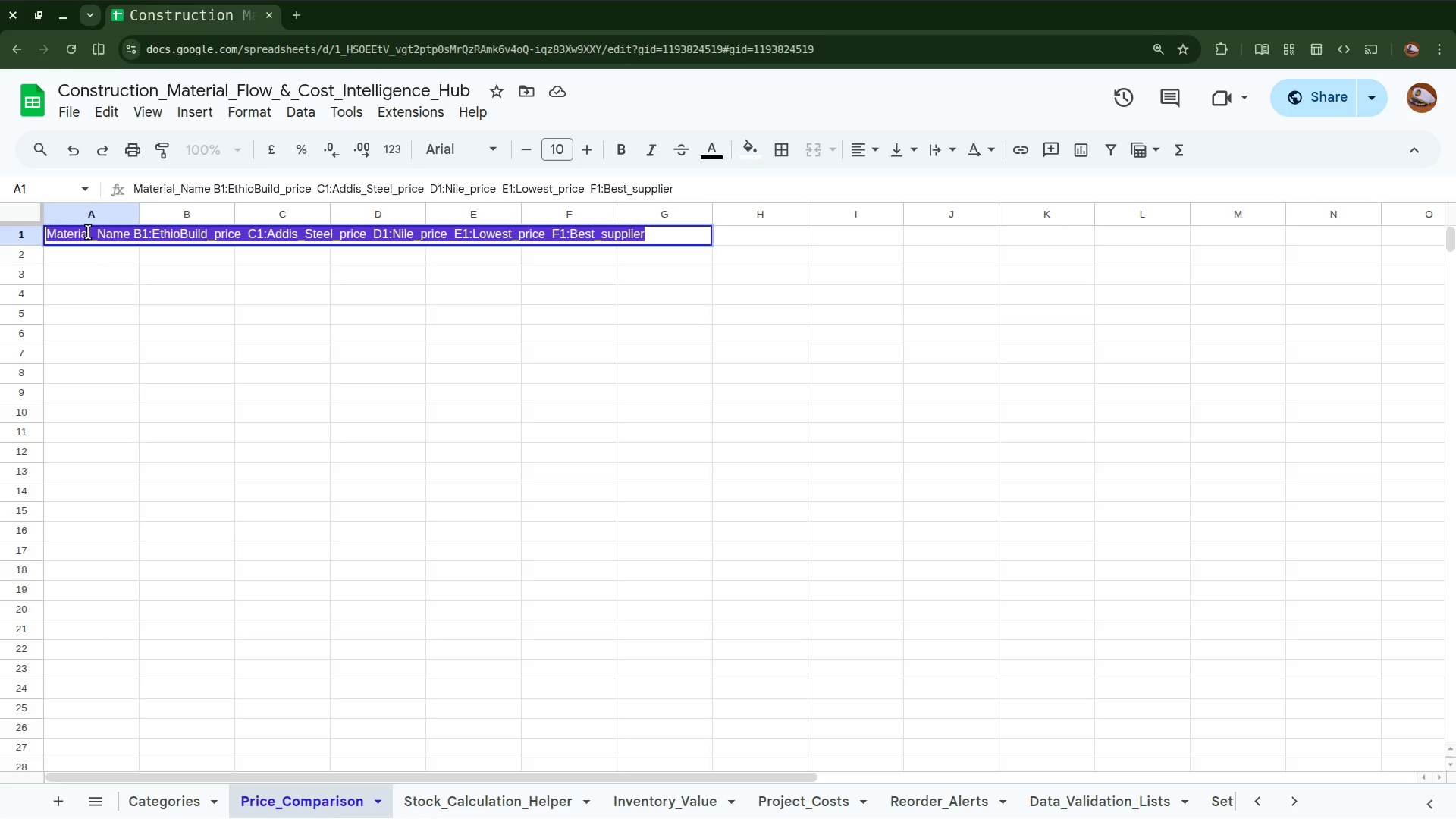 
left_click([88, 232])
 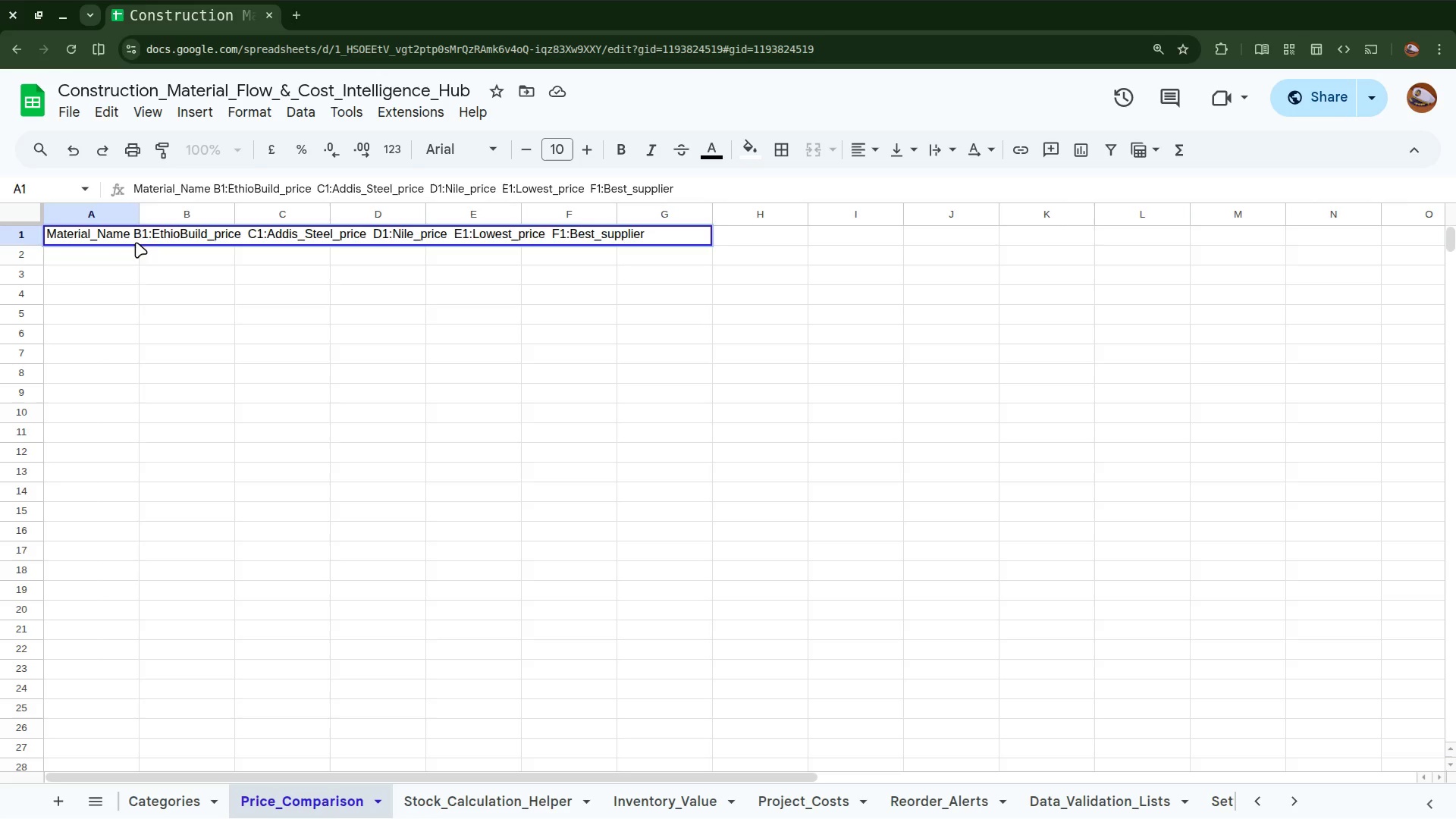 
left_click_drag(start_coordinate=[136, 231], to_coordinate=[341, 271])
 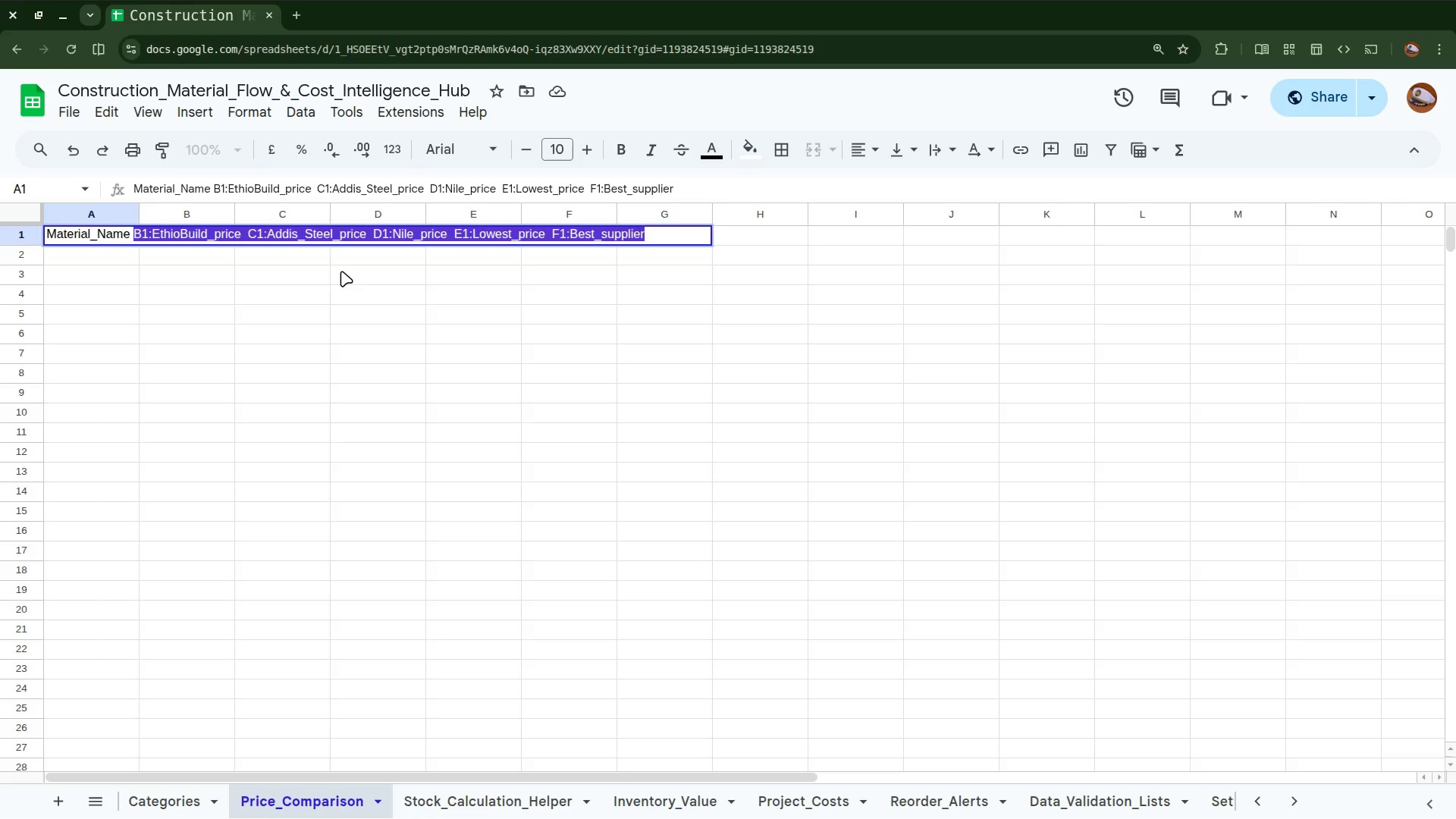 
key(Backspace)
 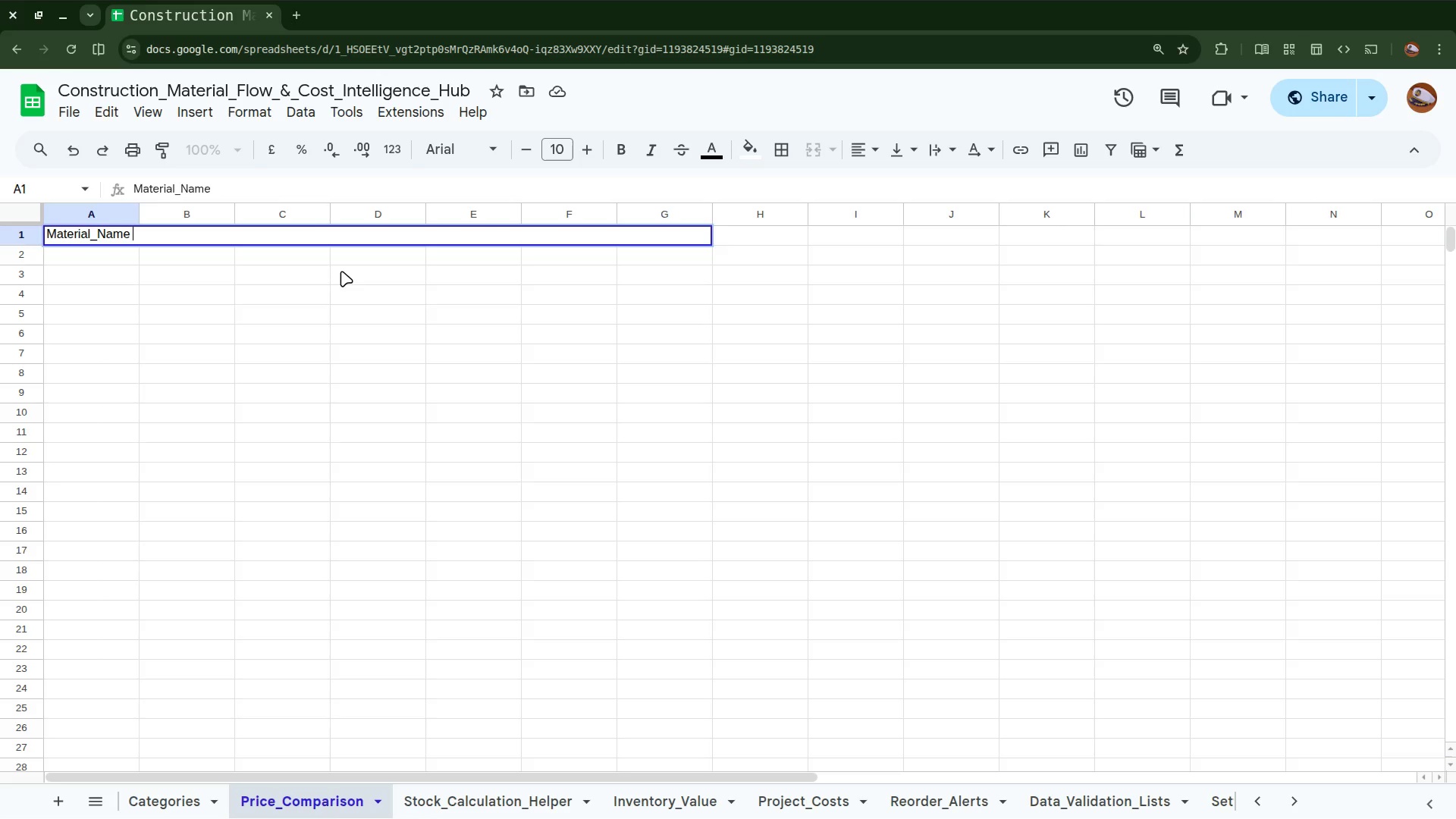 
key(Backspace)
 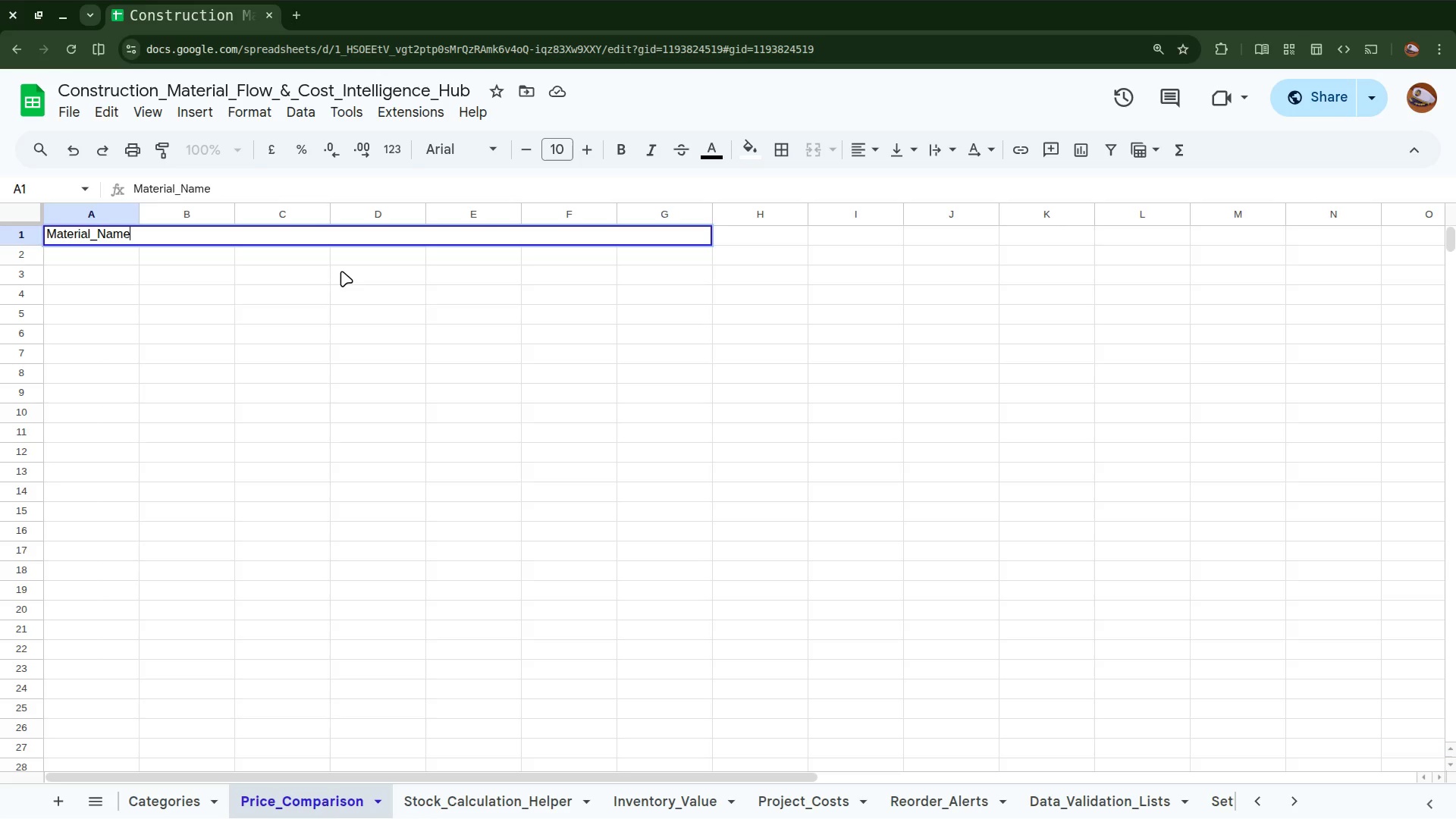 
key(Enter)
 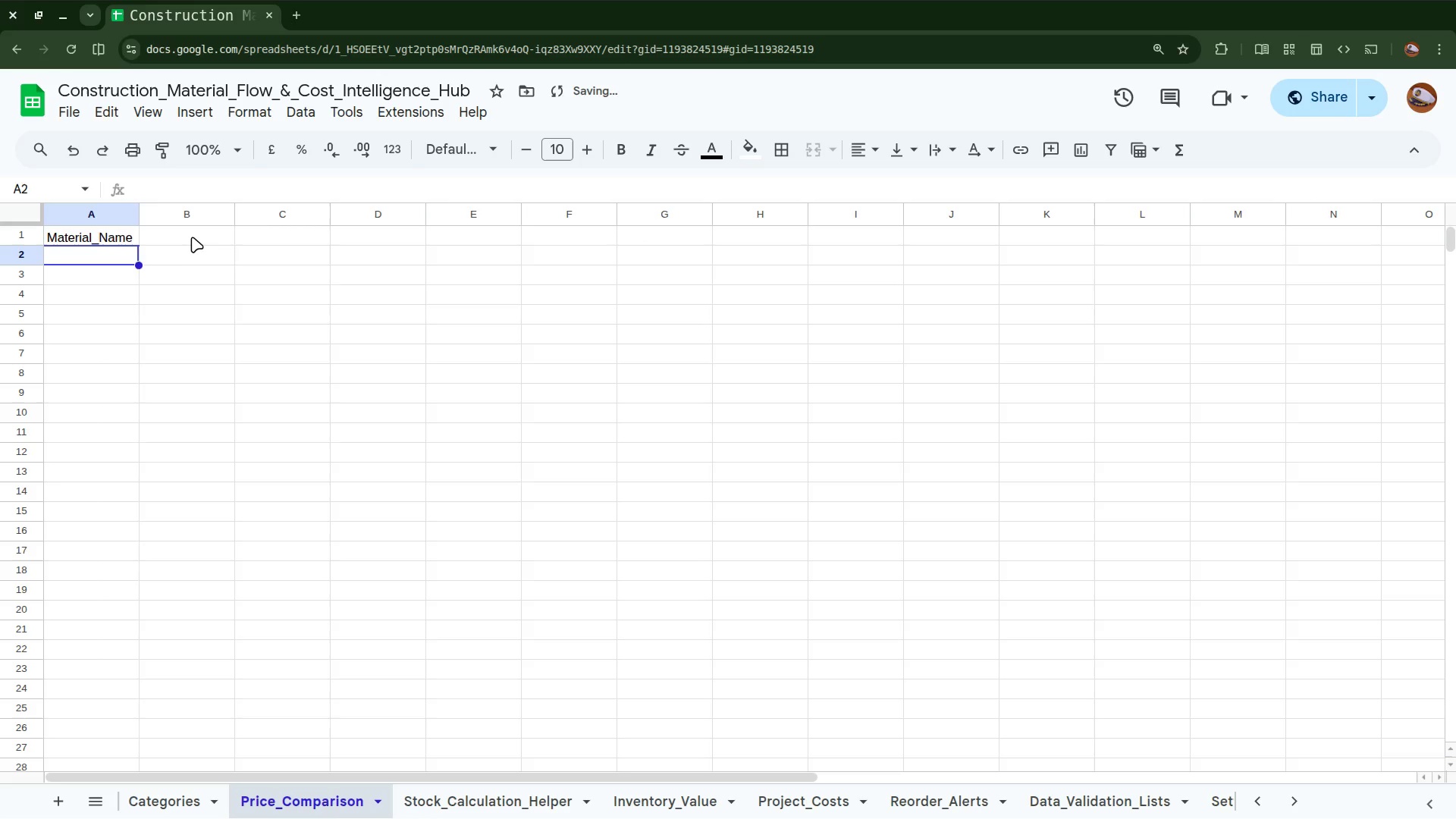 
left_click([190, 231])
 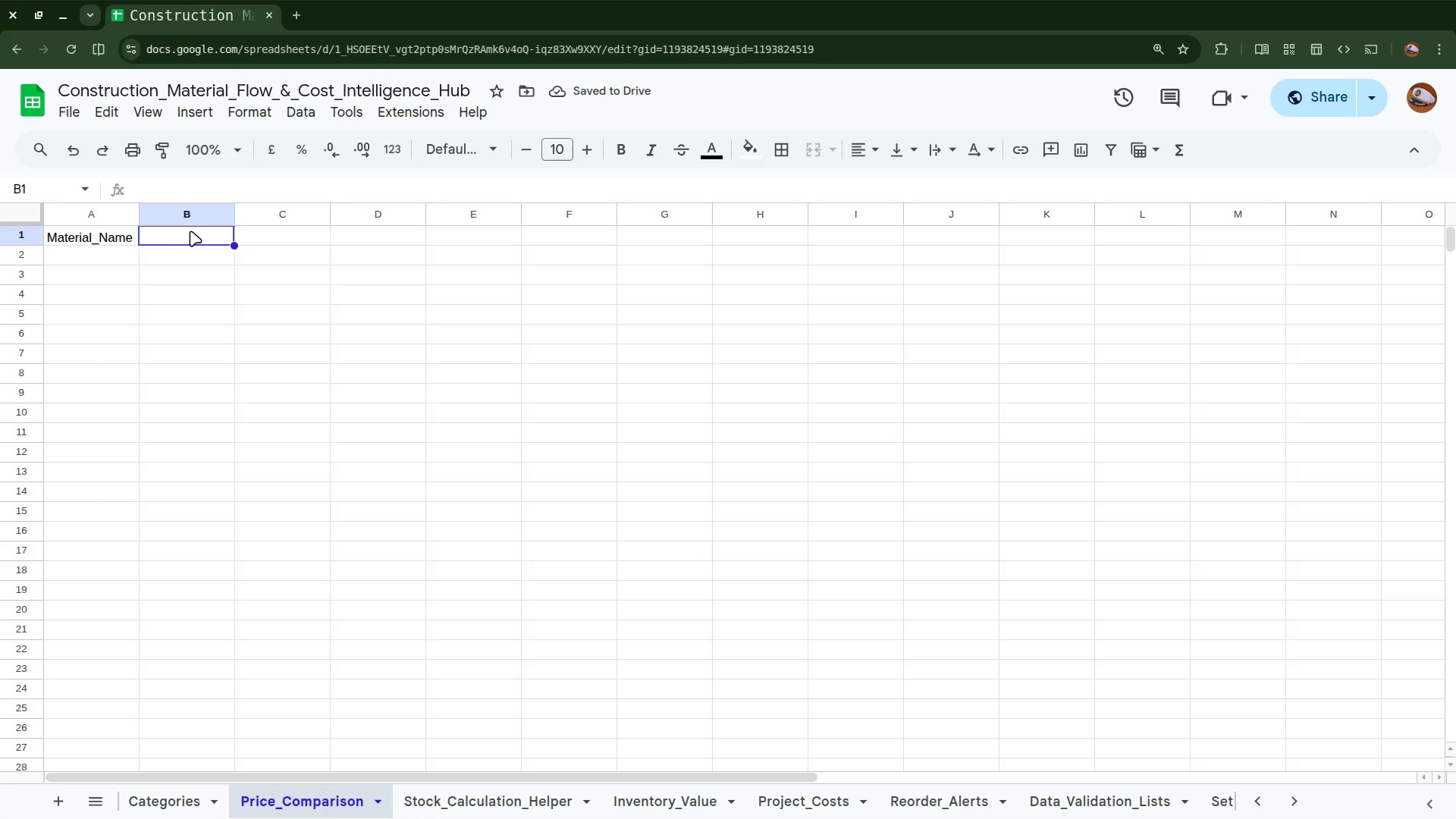 
type(Ethio)
 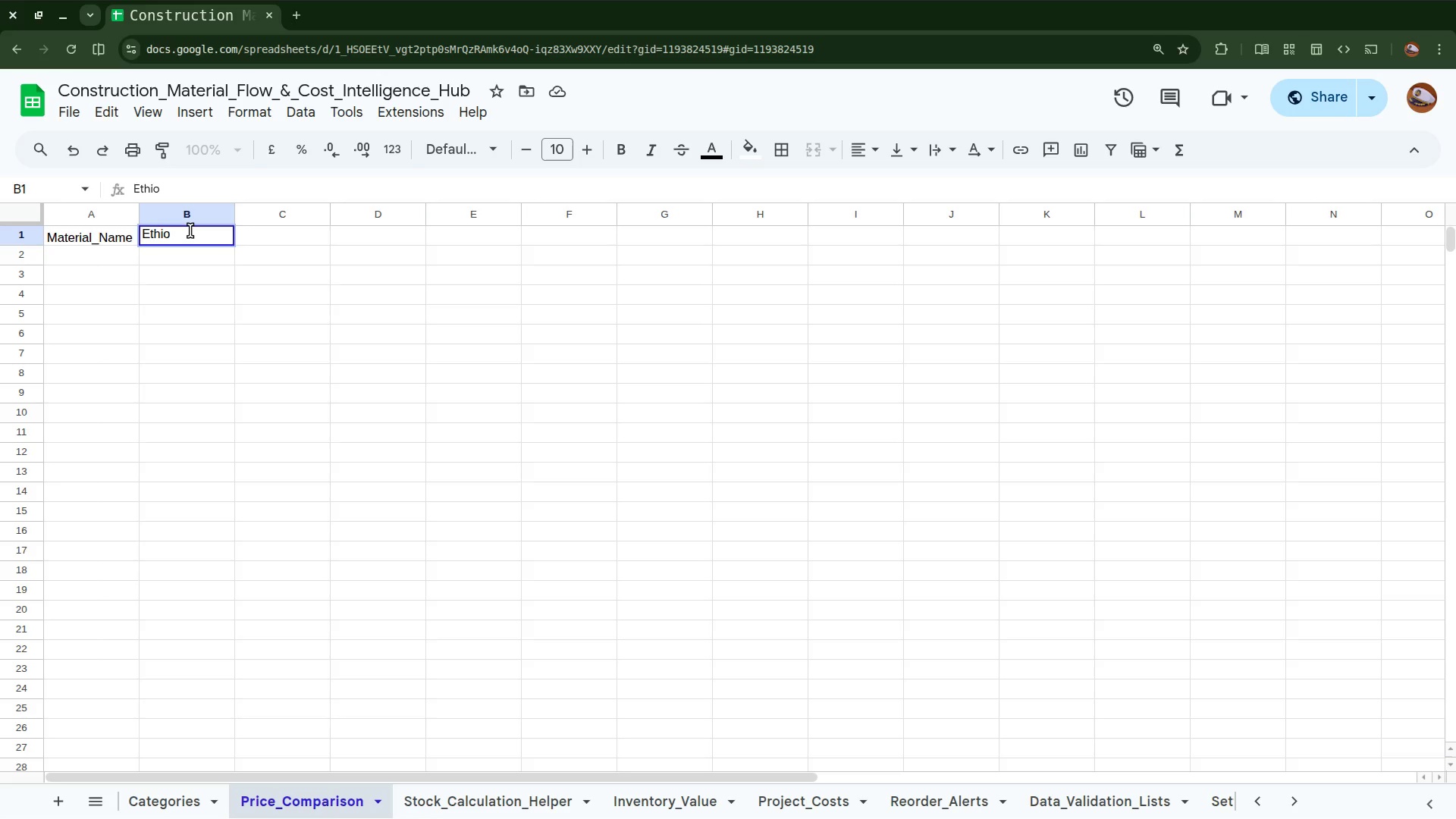 
wait(12.51)
 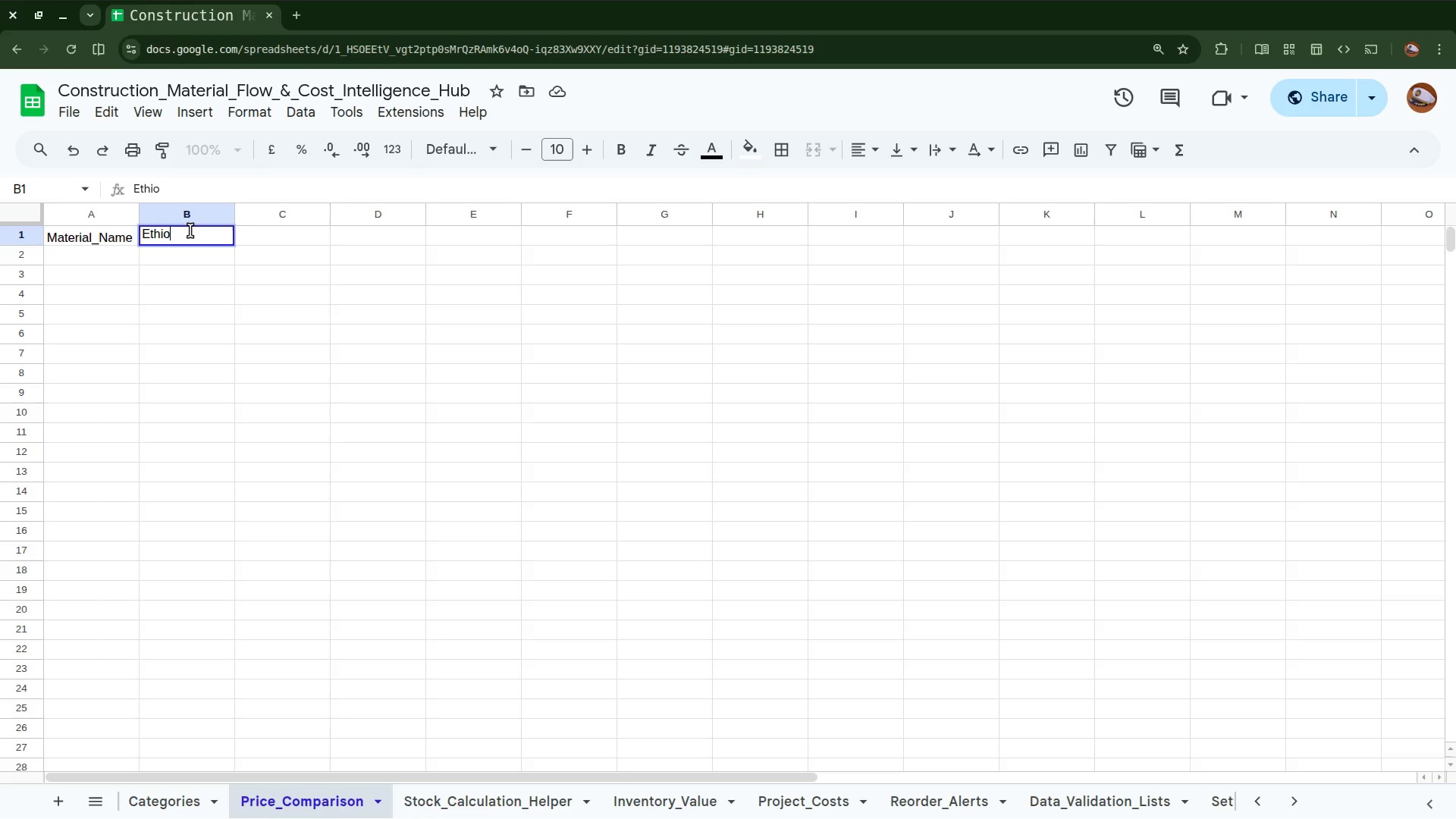 
type(Build_price)
 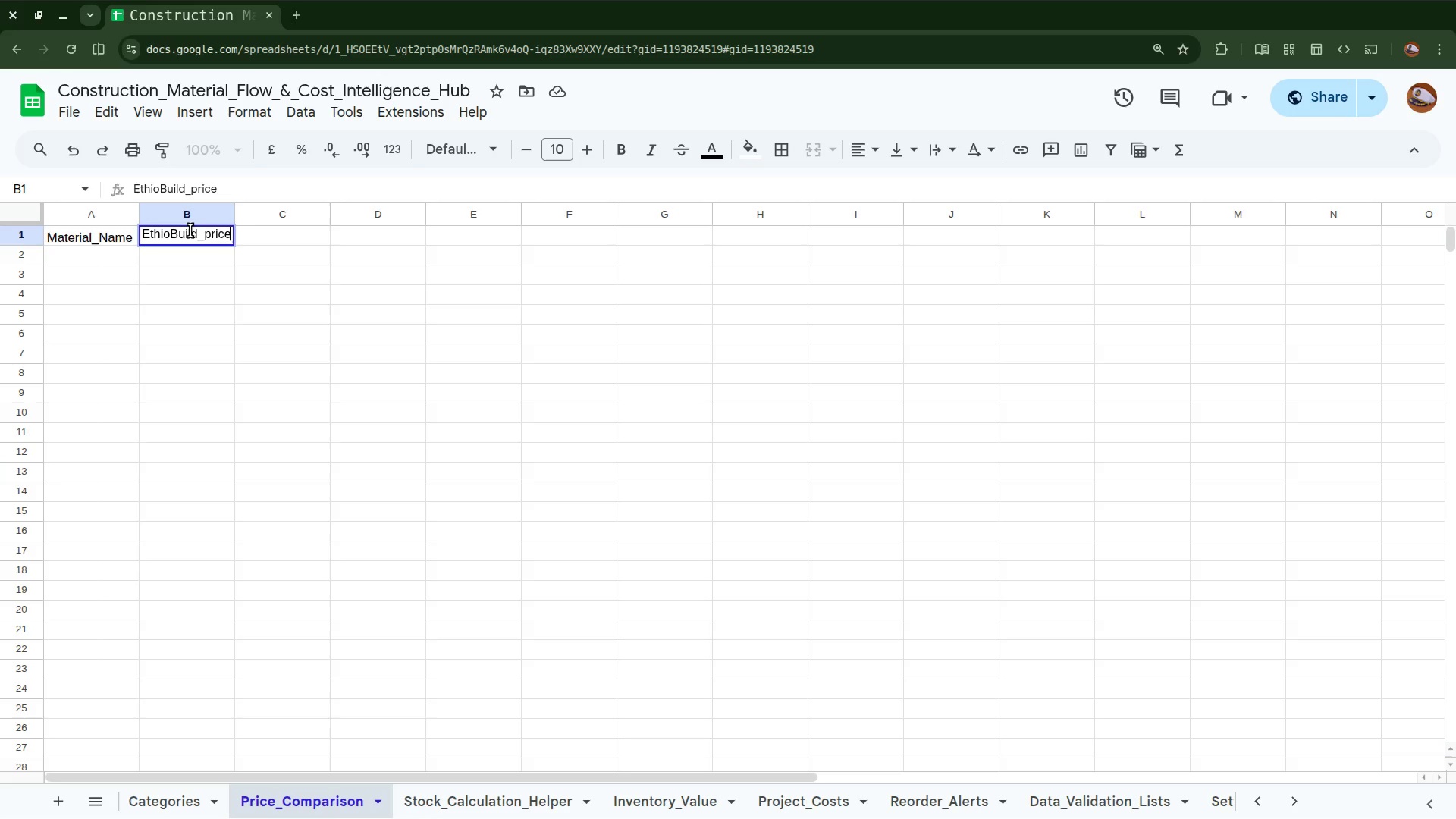 
left_click([302, 234])
 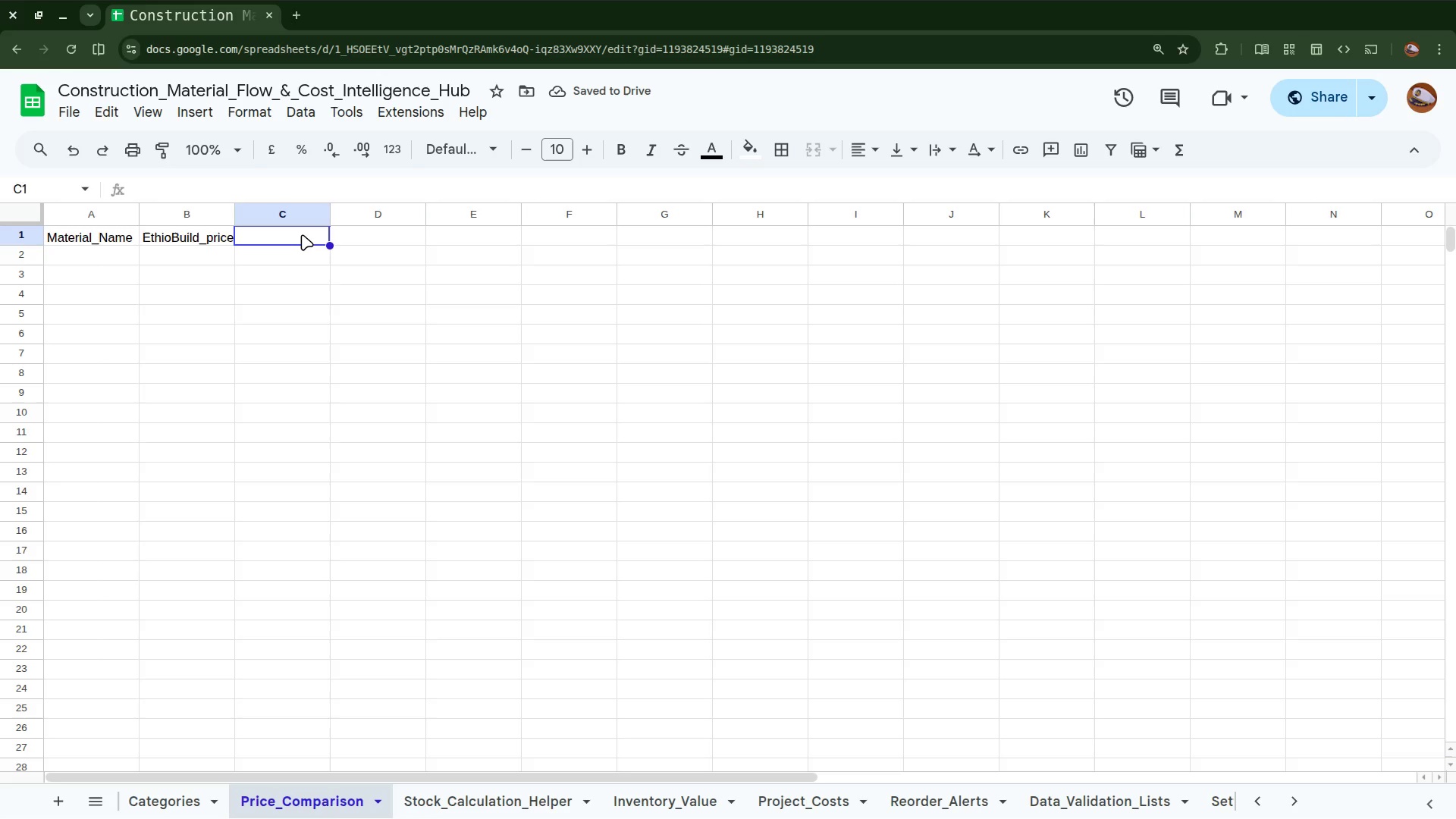 
type(Adi)
key(Backspace)
type(dis)
 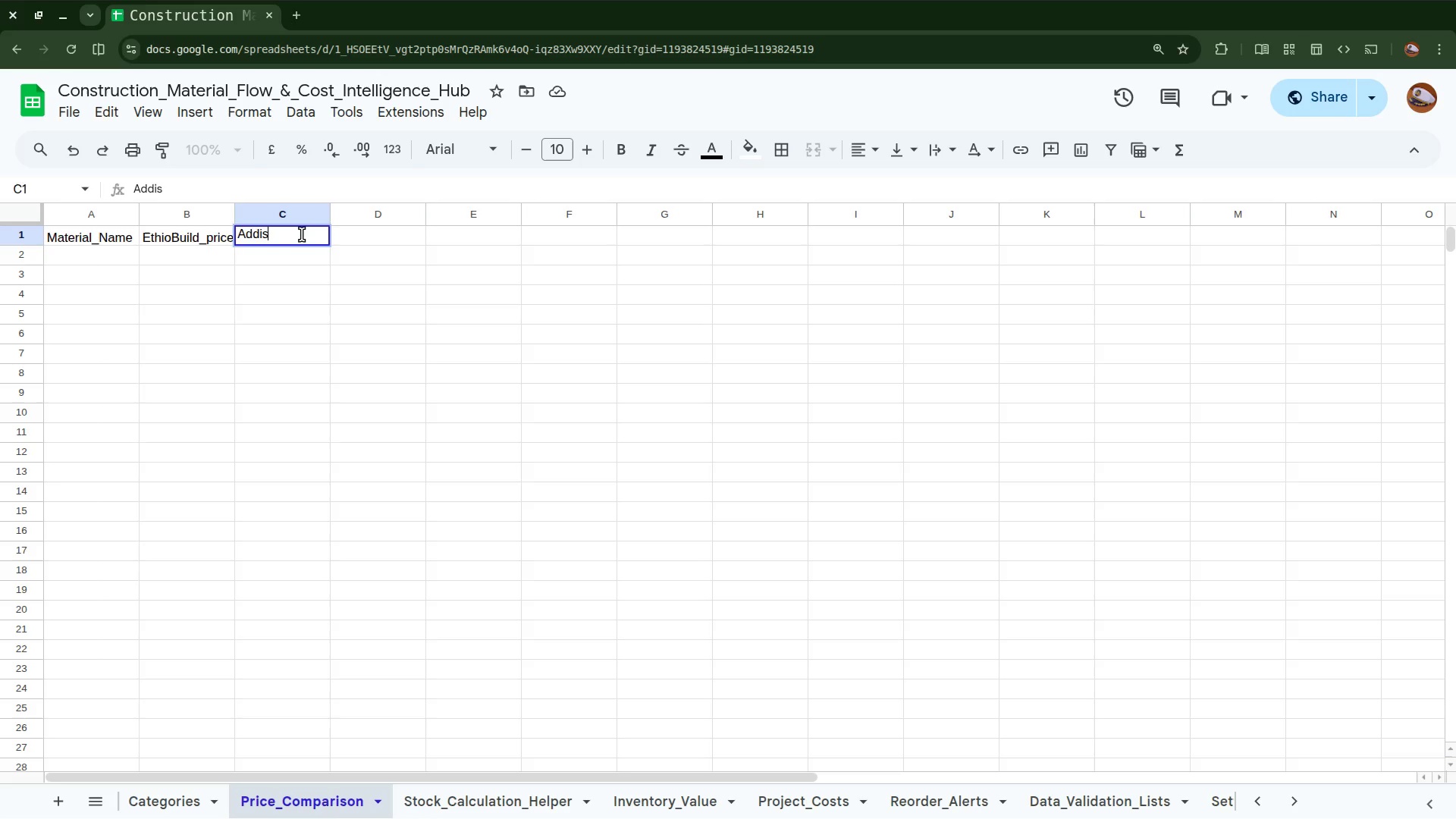 
wait(6.98)
 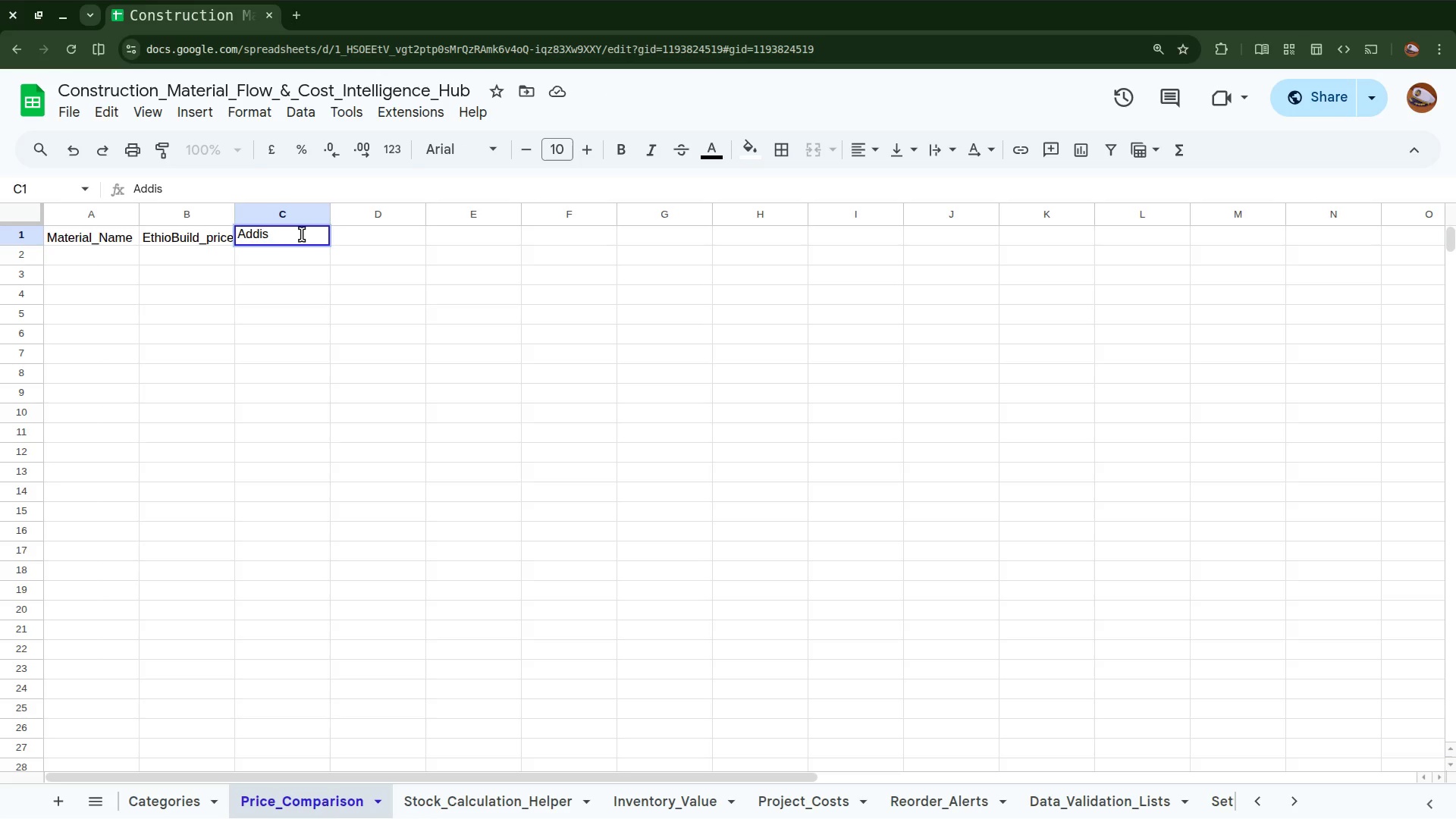 
type(_steel)
 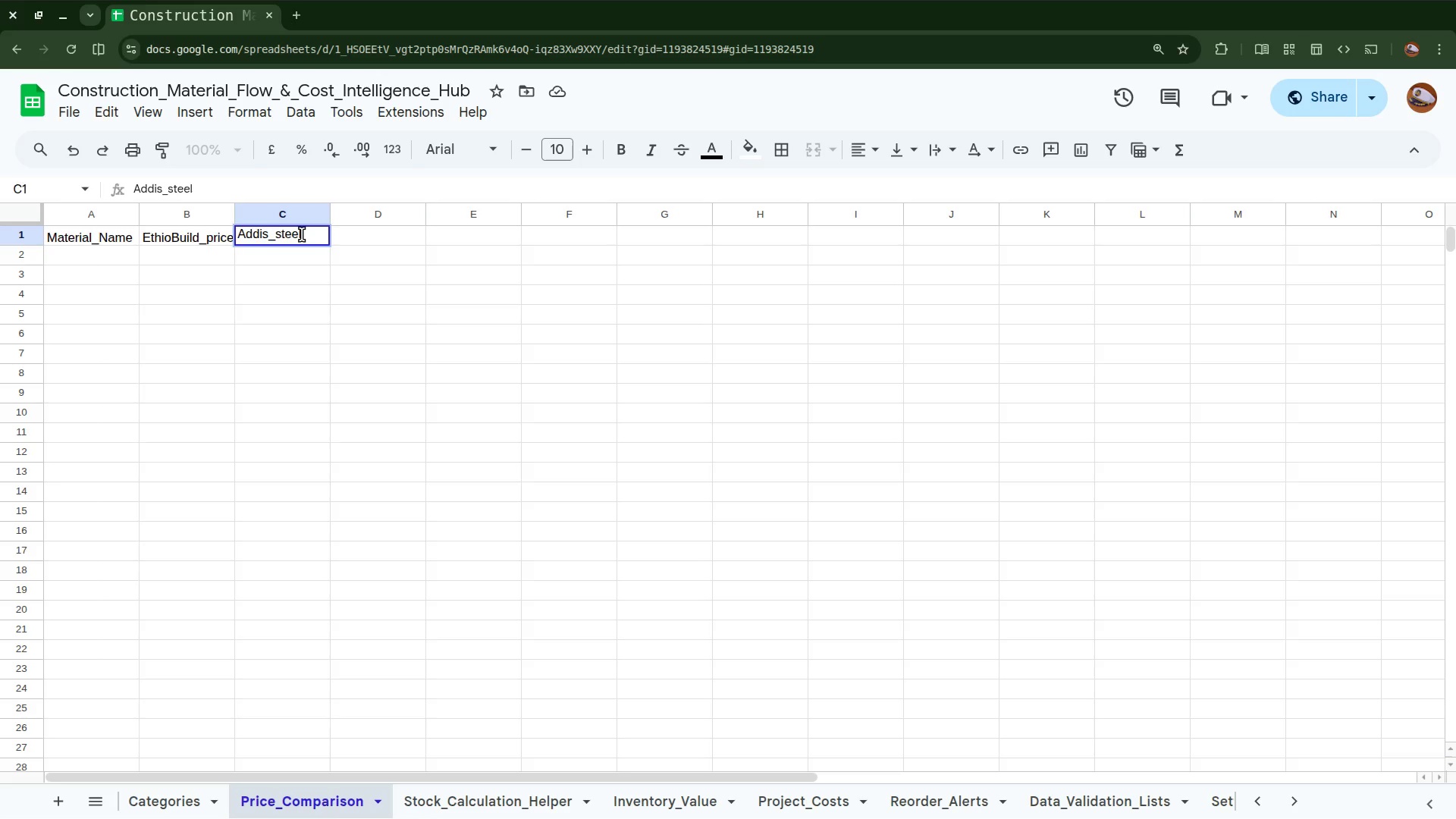 
type(_price)
 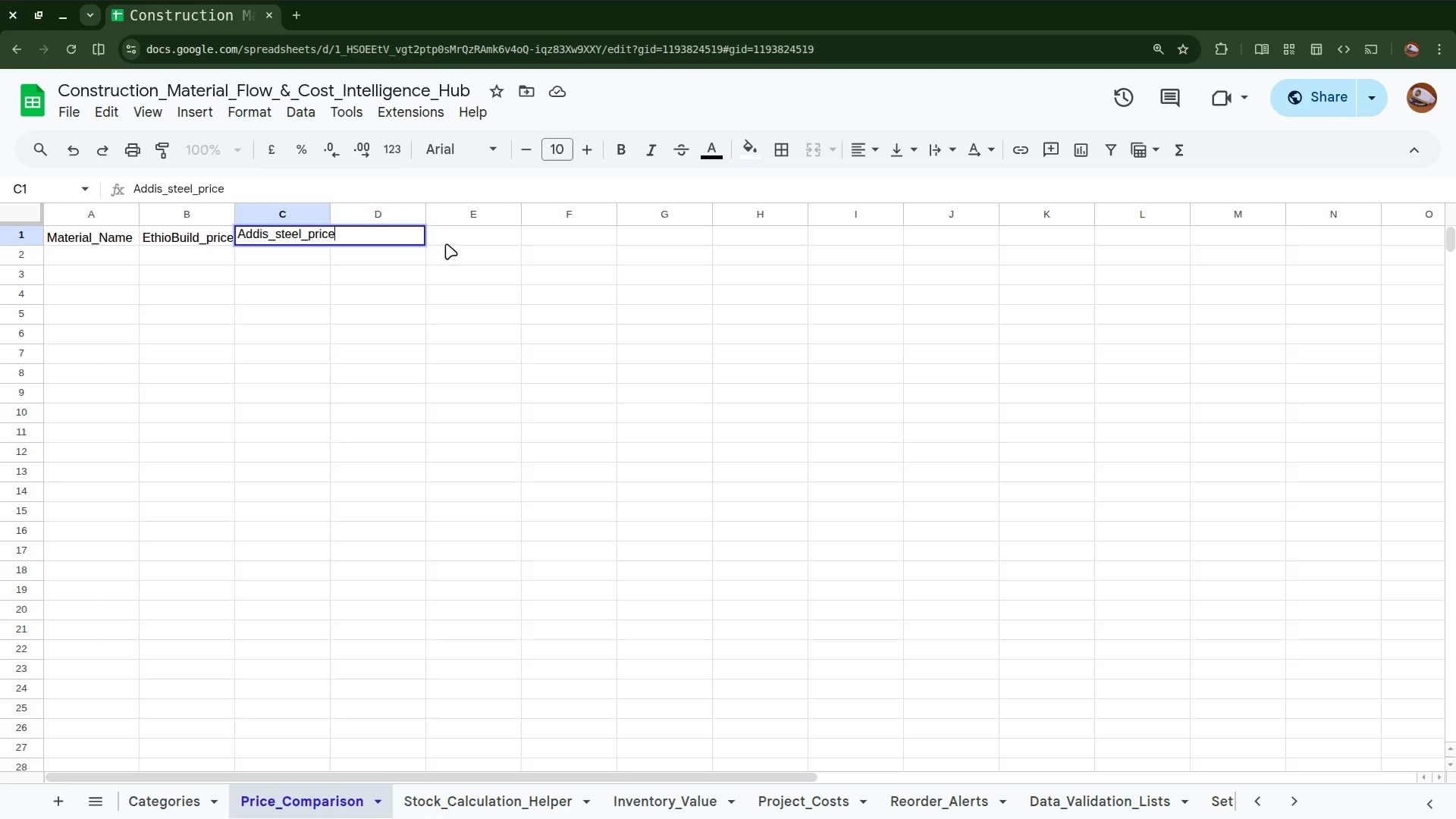 
left_click([450, 241])
 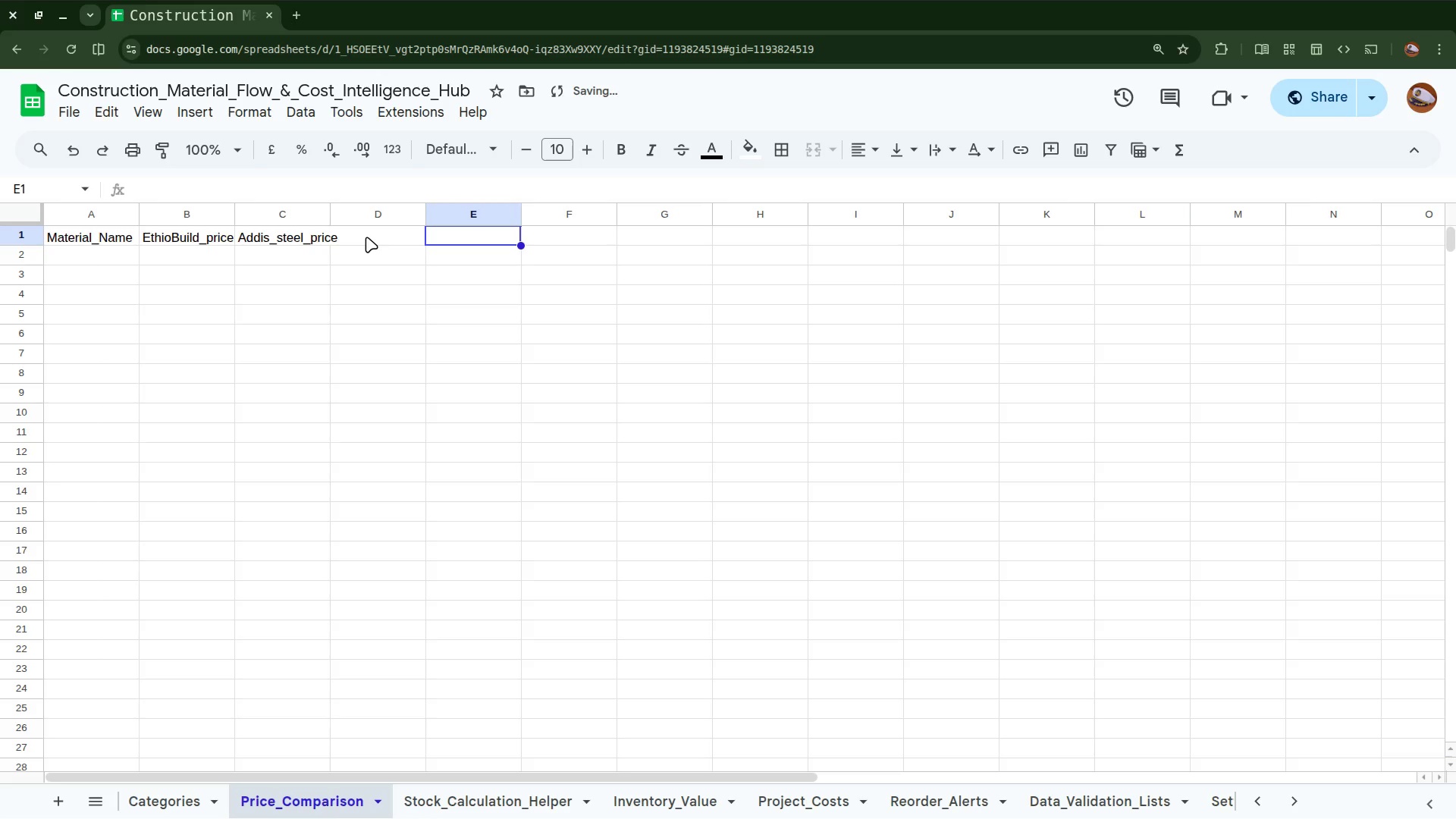 
left_click([366, 237])
 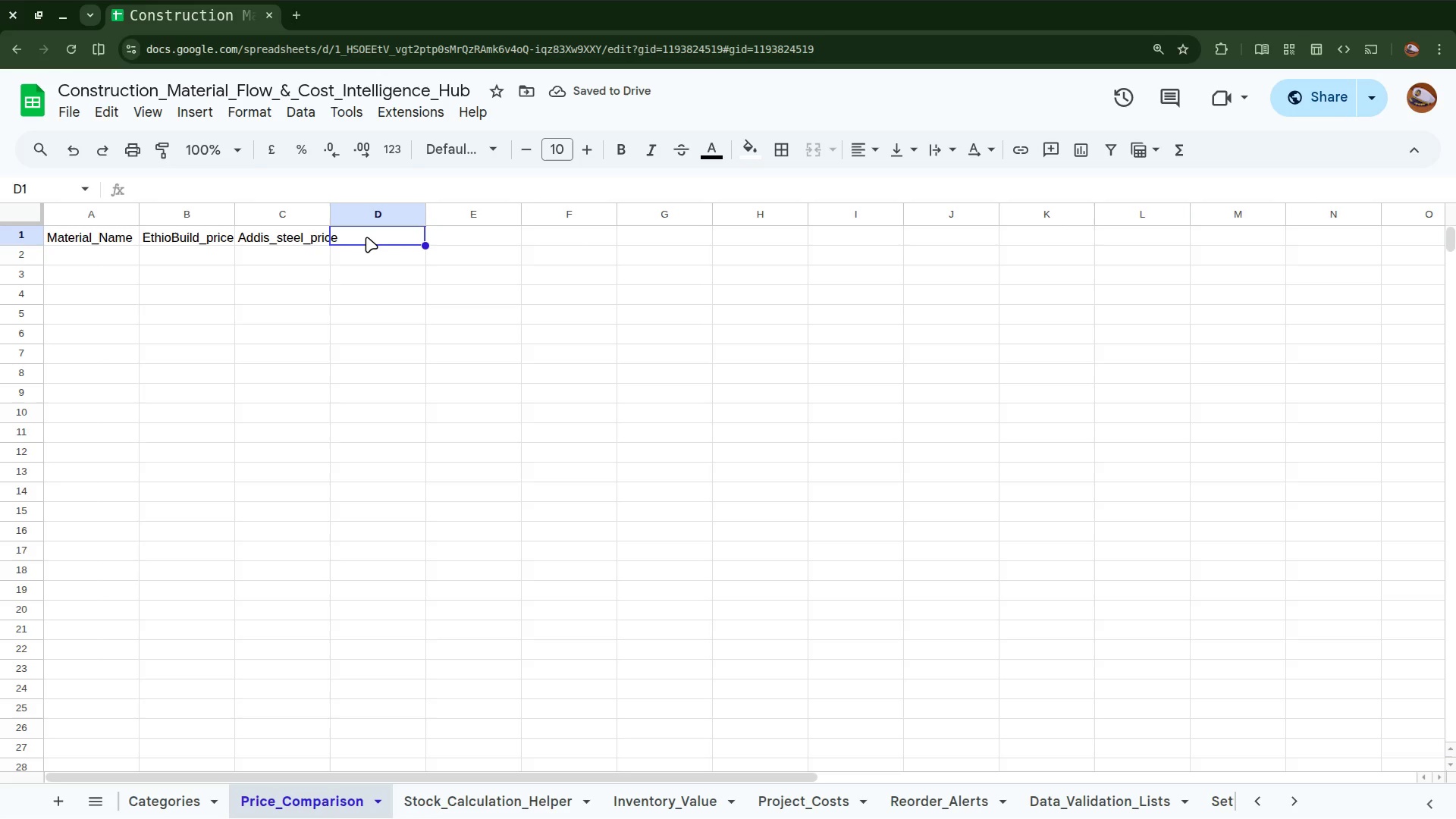 
wait(8.37)
 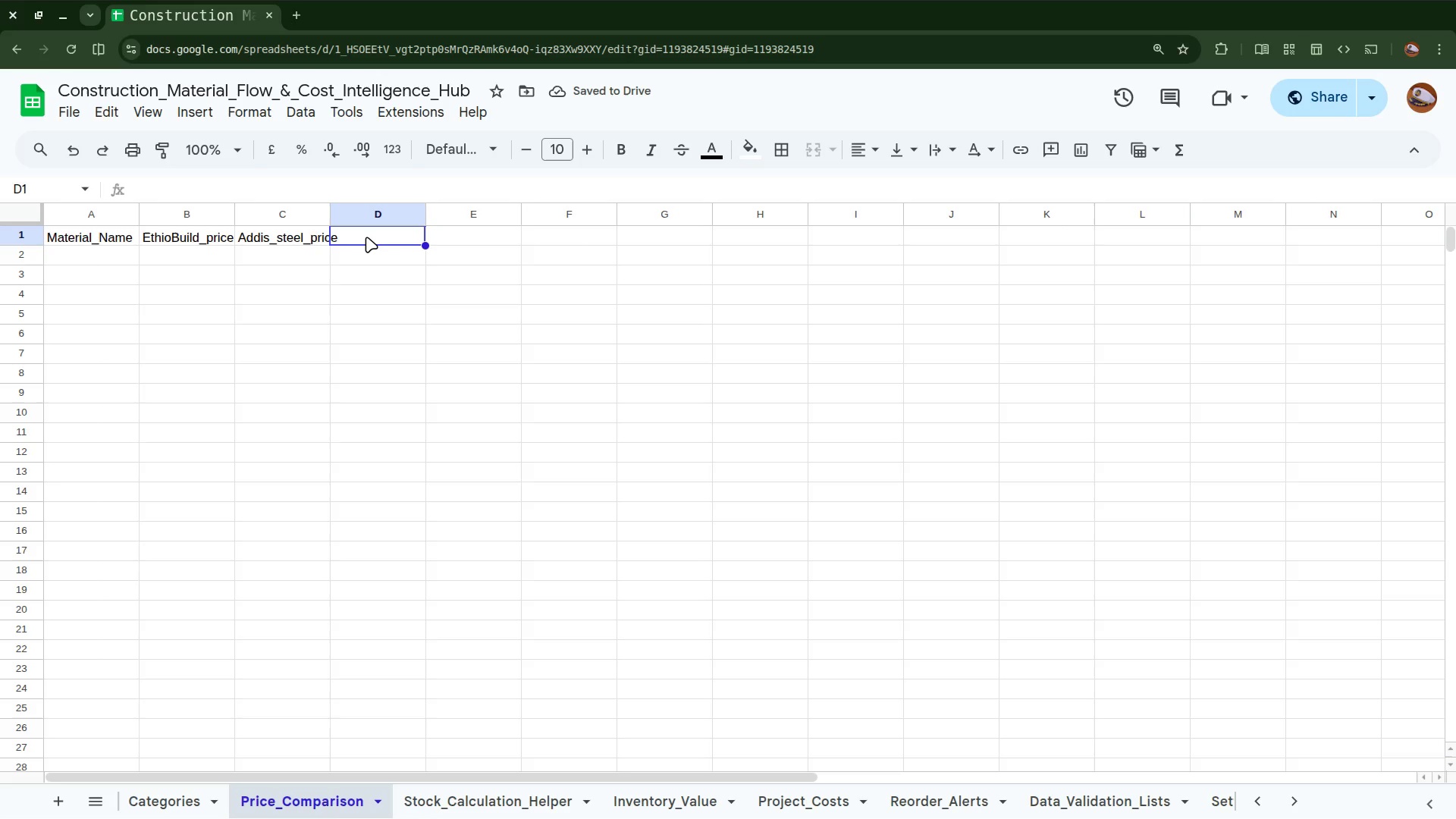 
type(n)
key(Backspace)
type(Nile_price)
 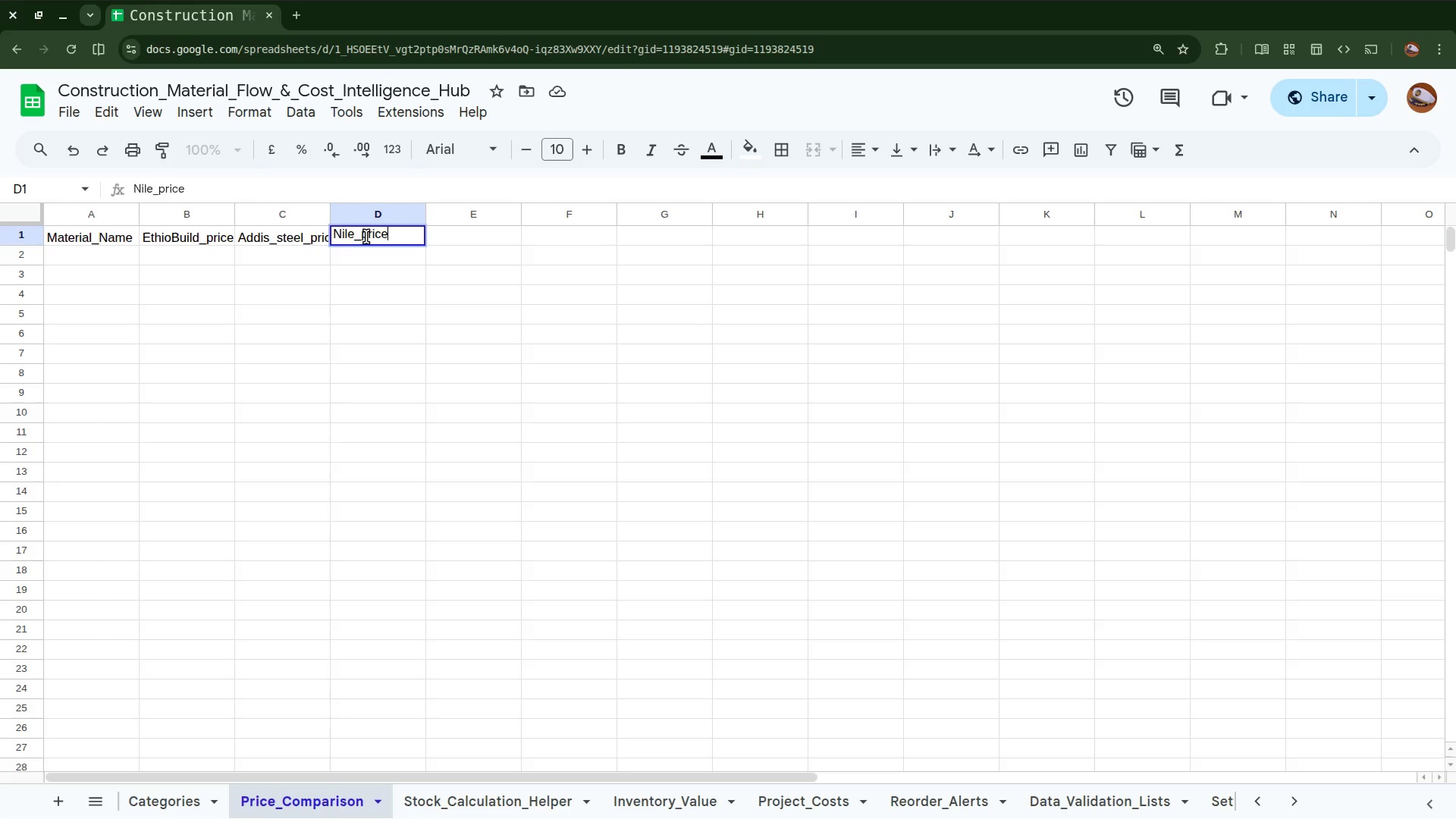 
left_click([447, 231])
 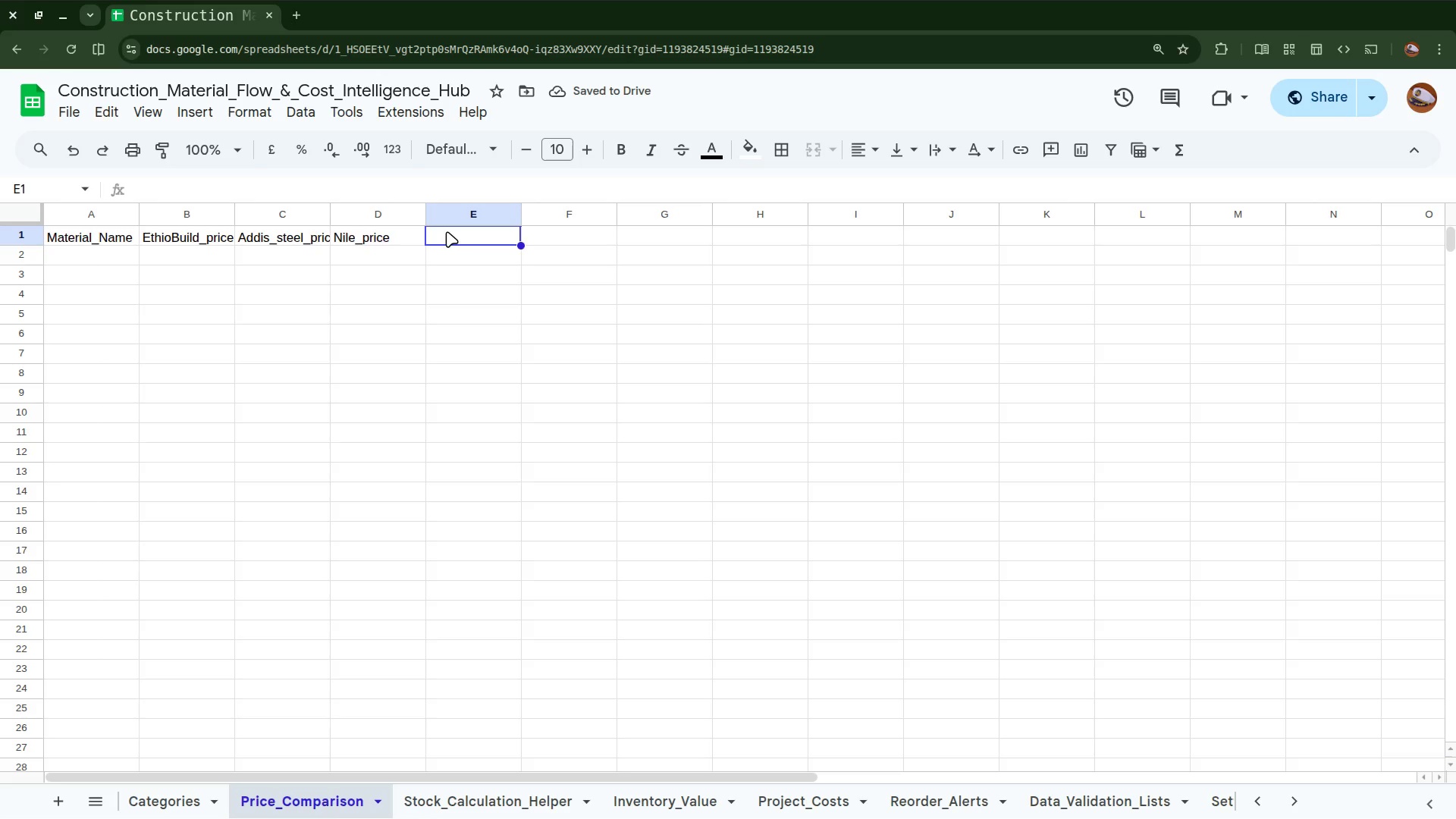 
wait(5.55)
 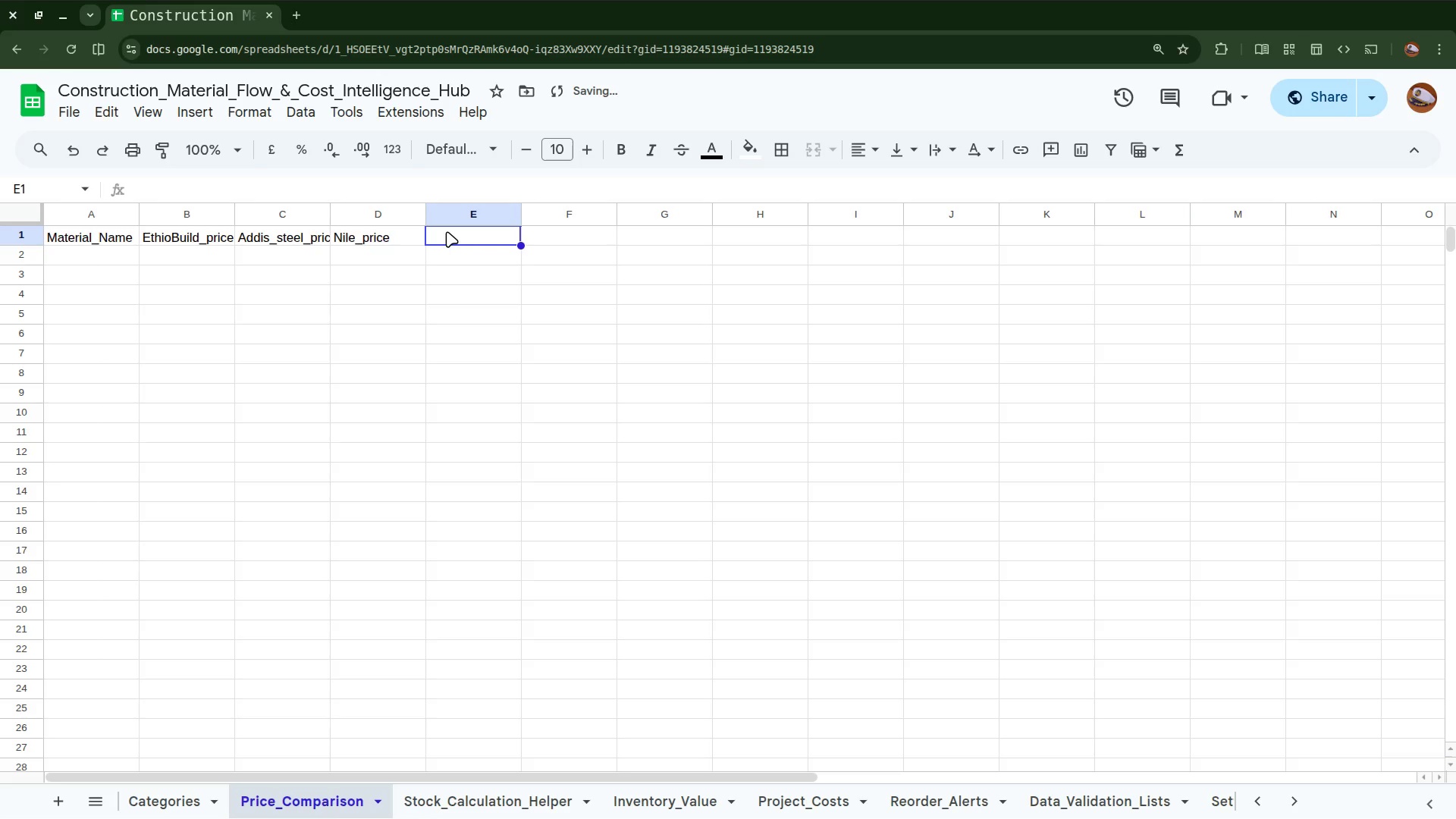 
type(Lowest_price)
 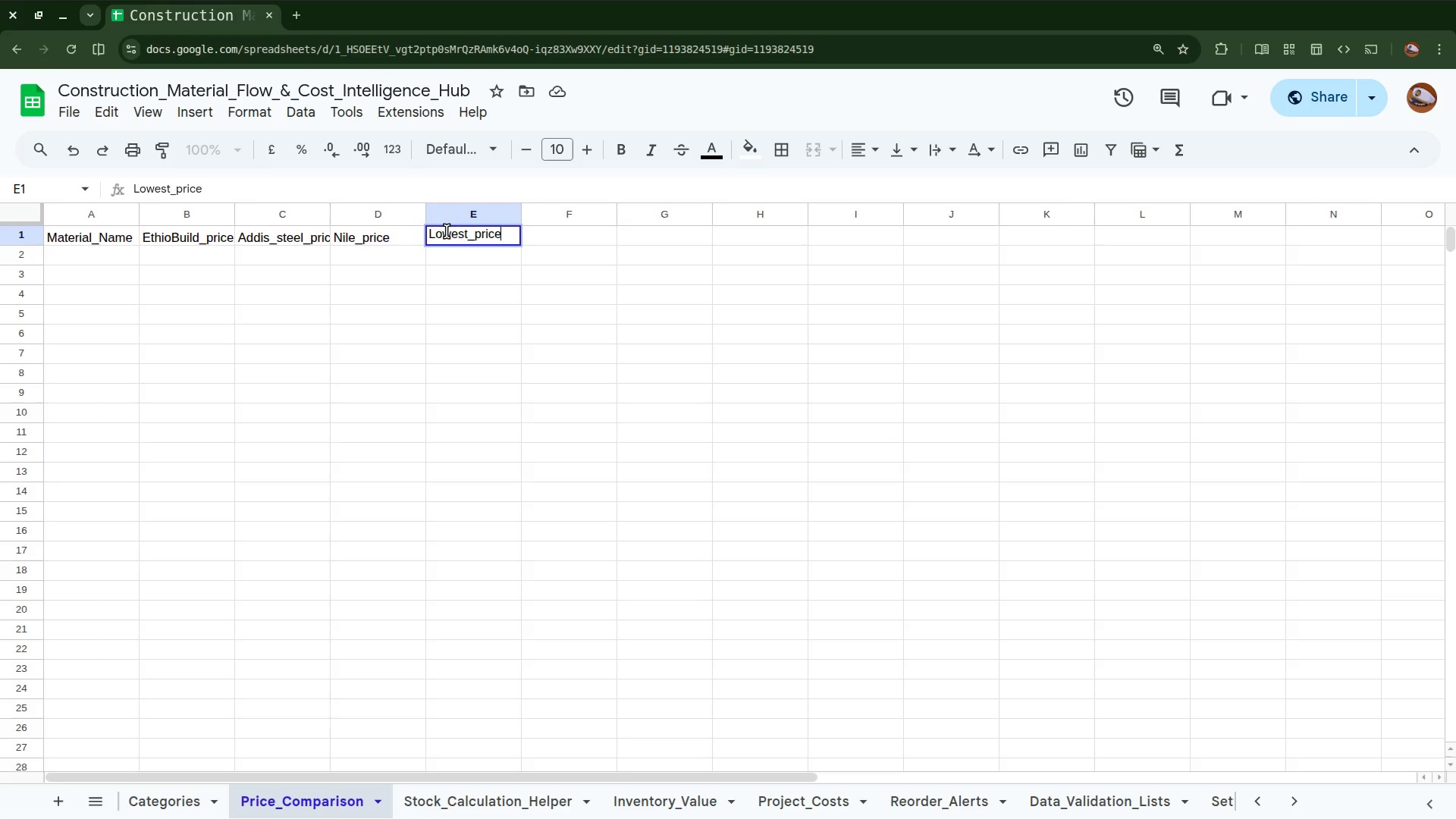 
wait(5.08)
 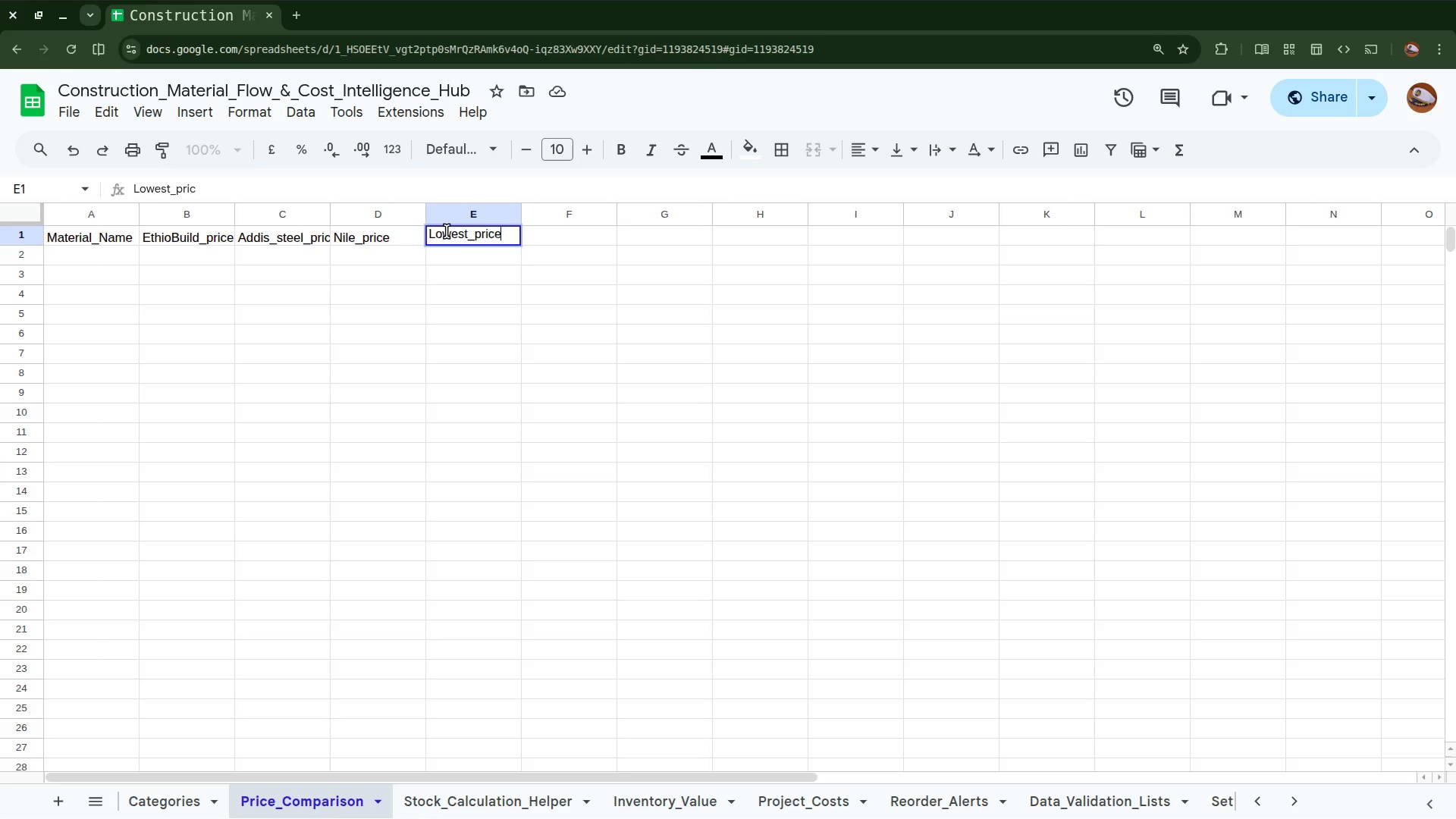 
left_click([569, 231])
 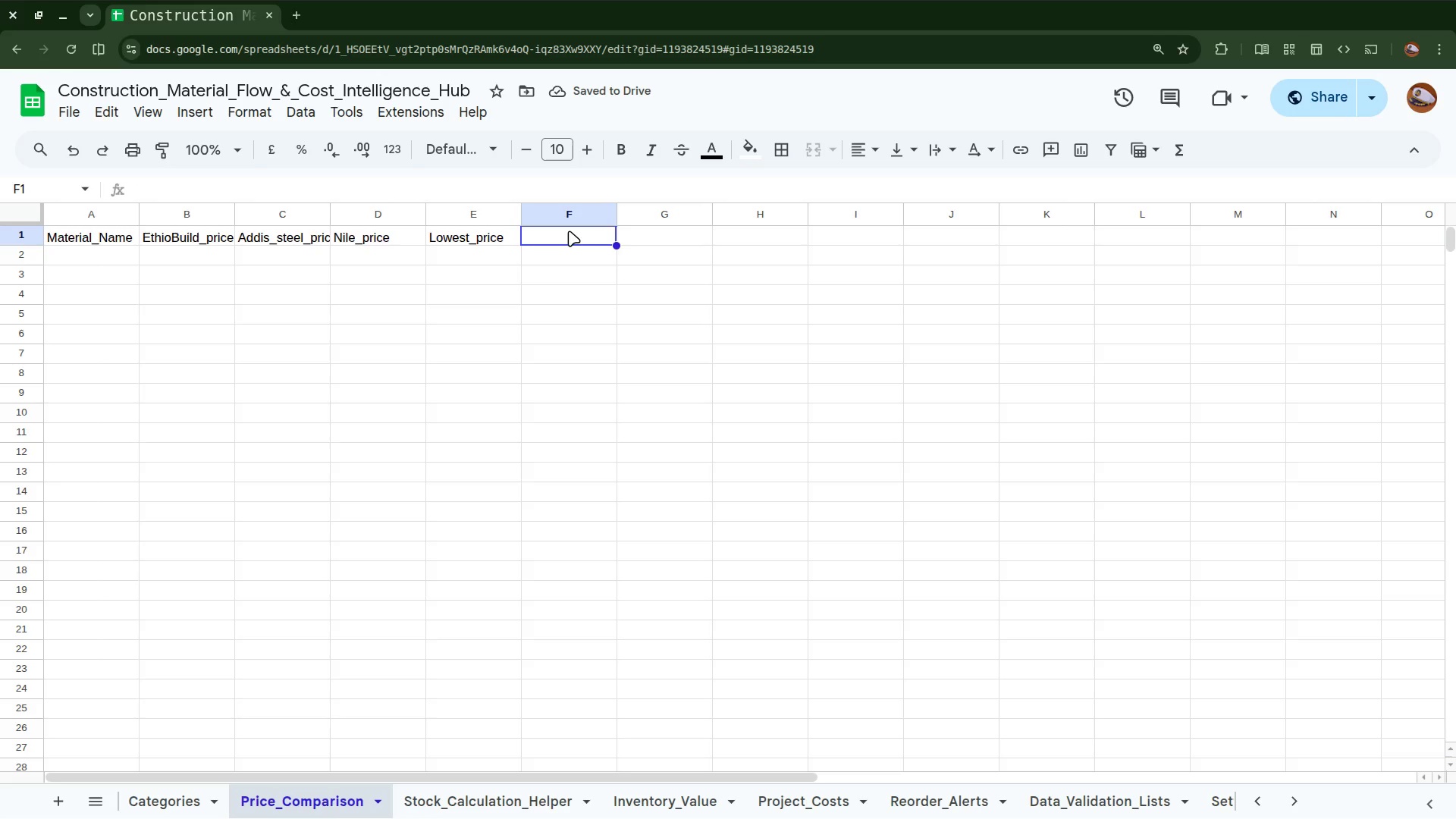 
wait(5.52)
 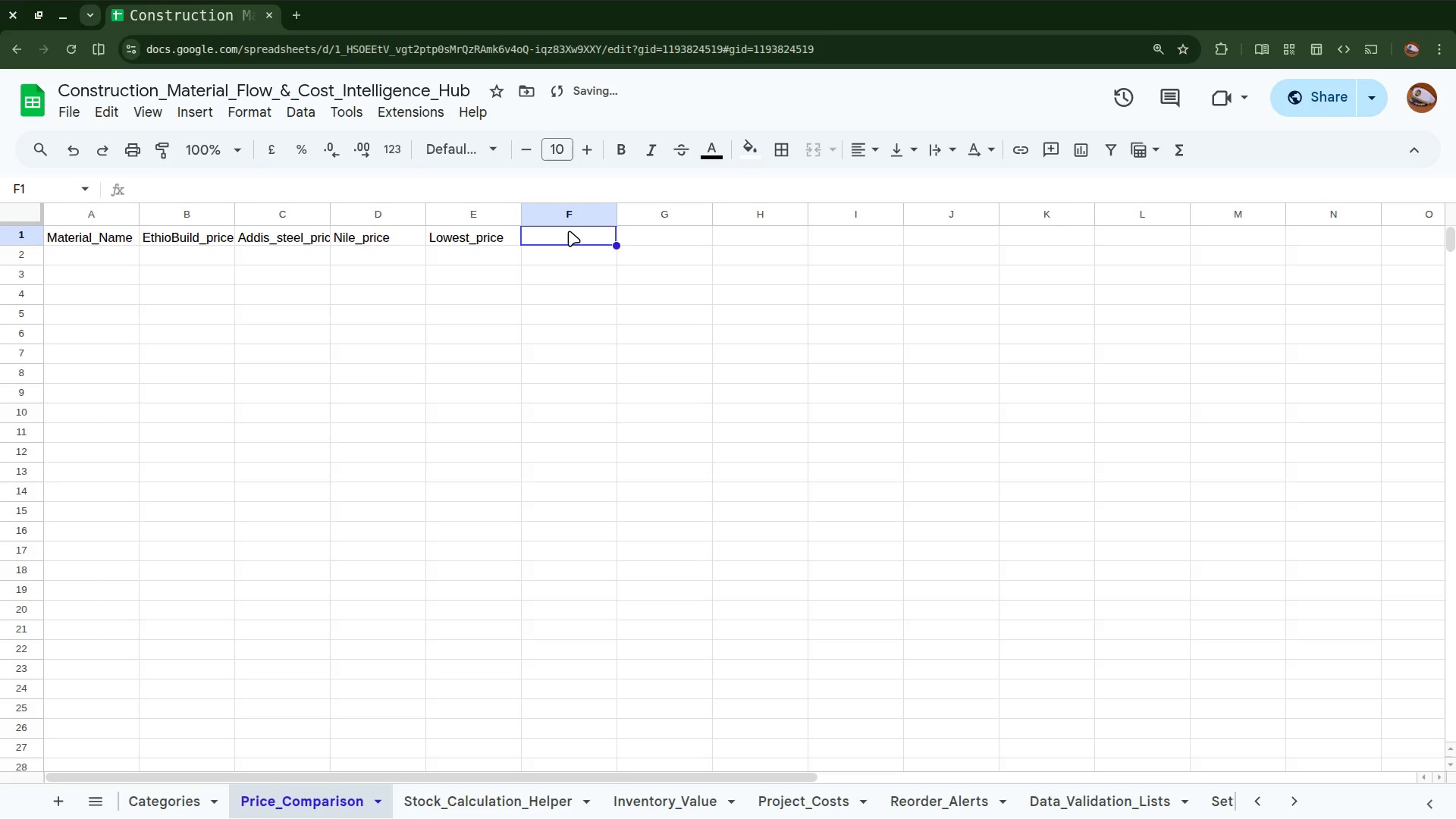 
type(Best_supplier)
 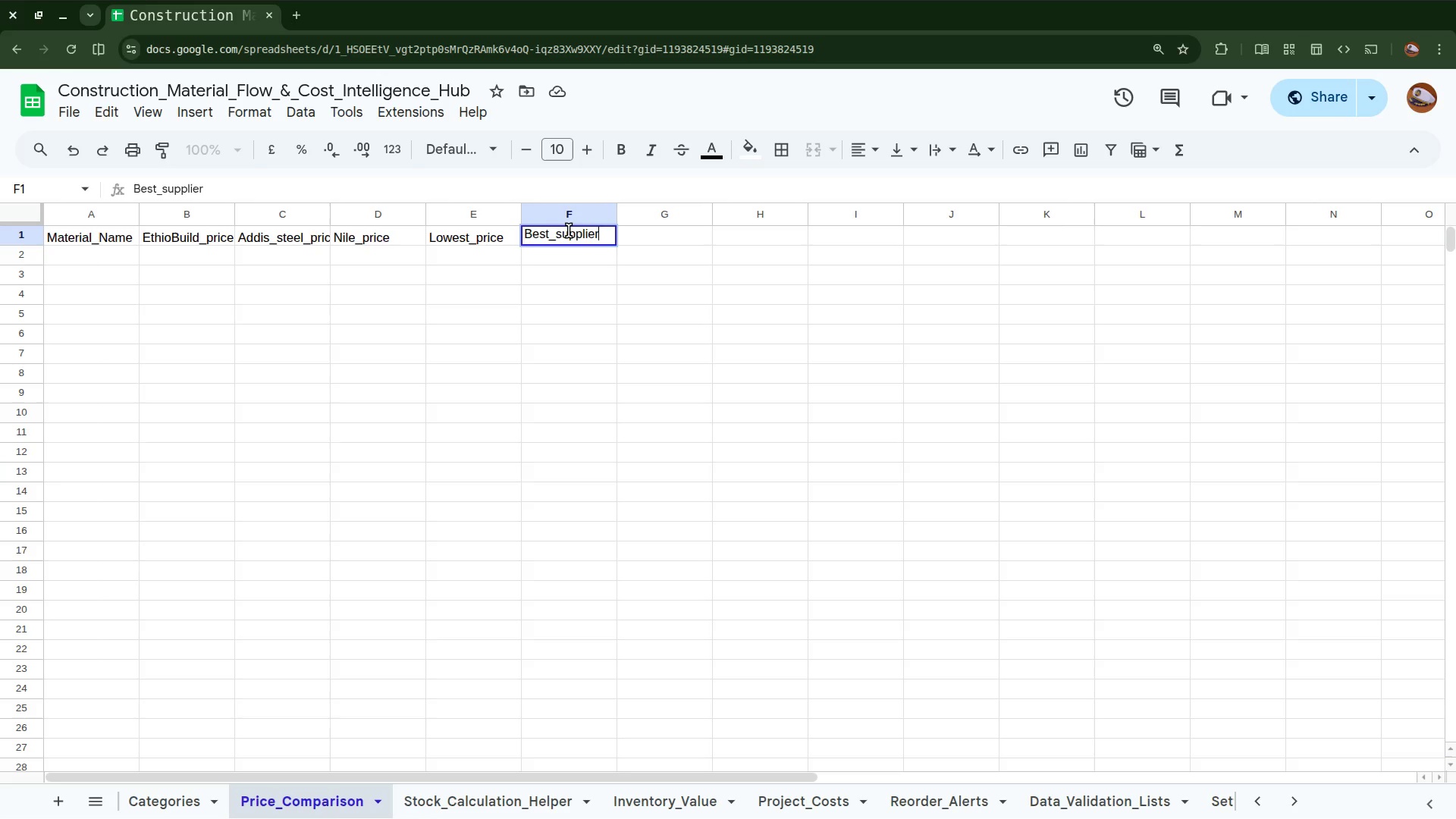 
wait(19.89)
 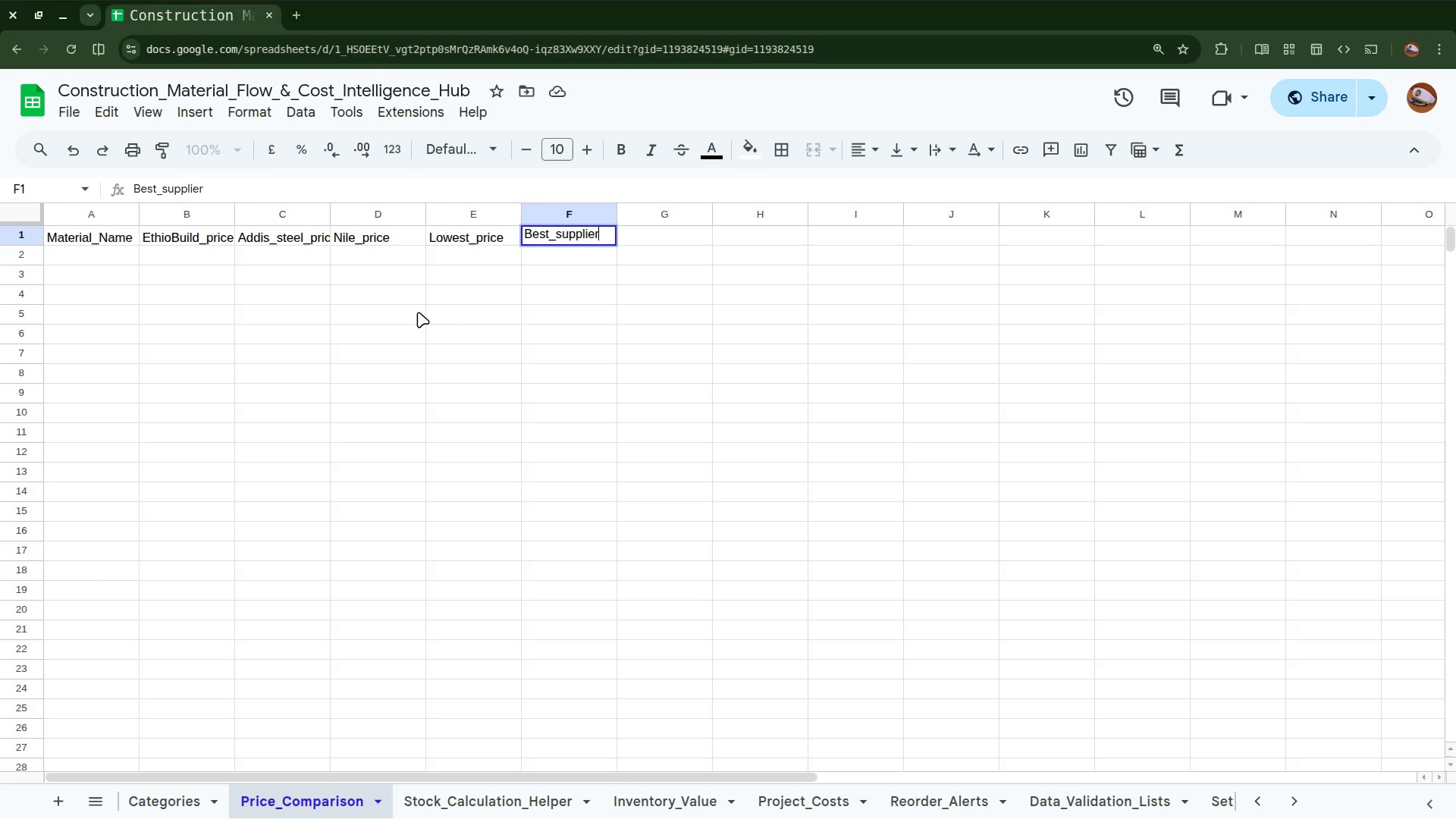 
left_click([458, 260])
 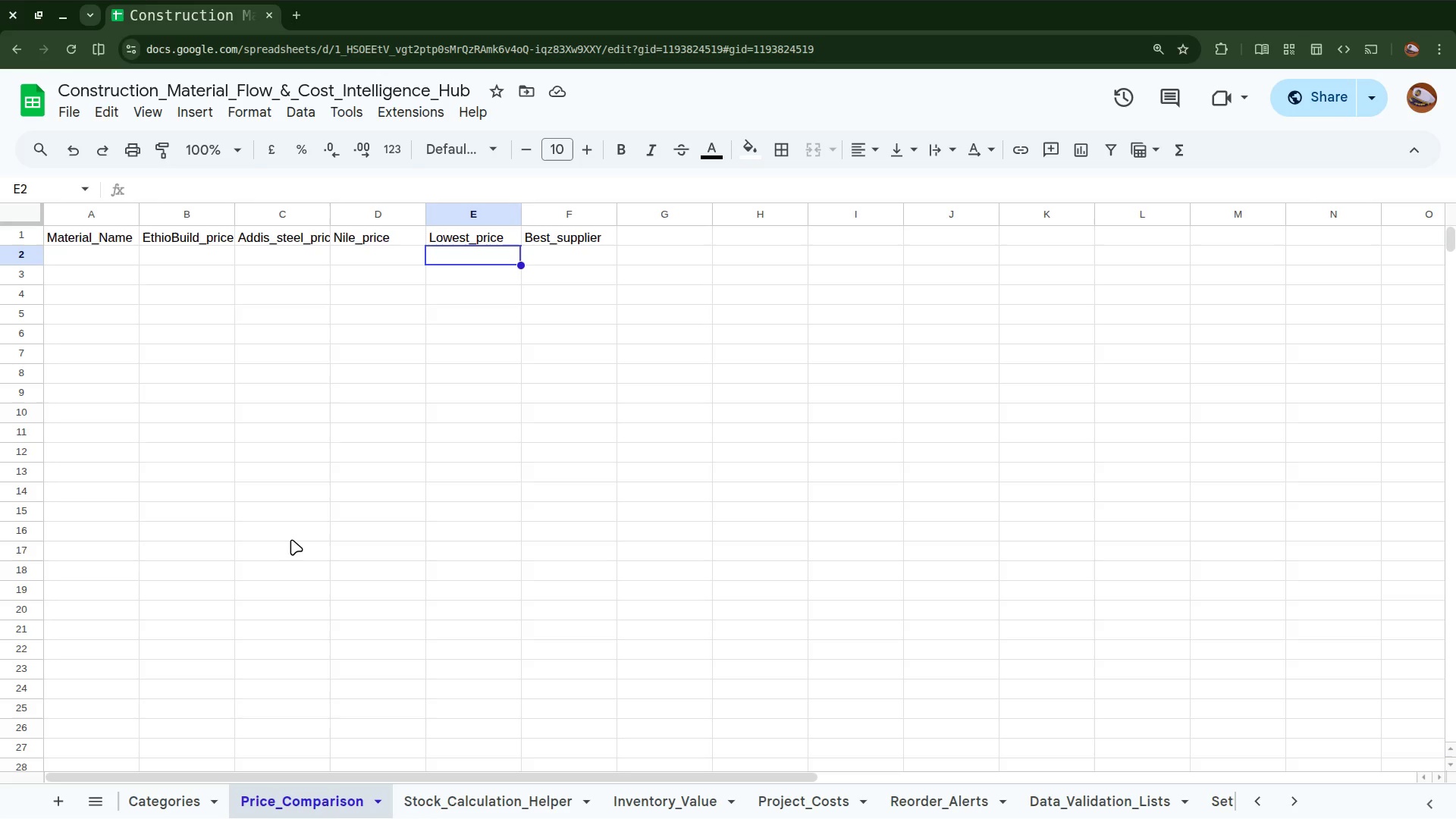 
wait(42.82)
 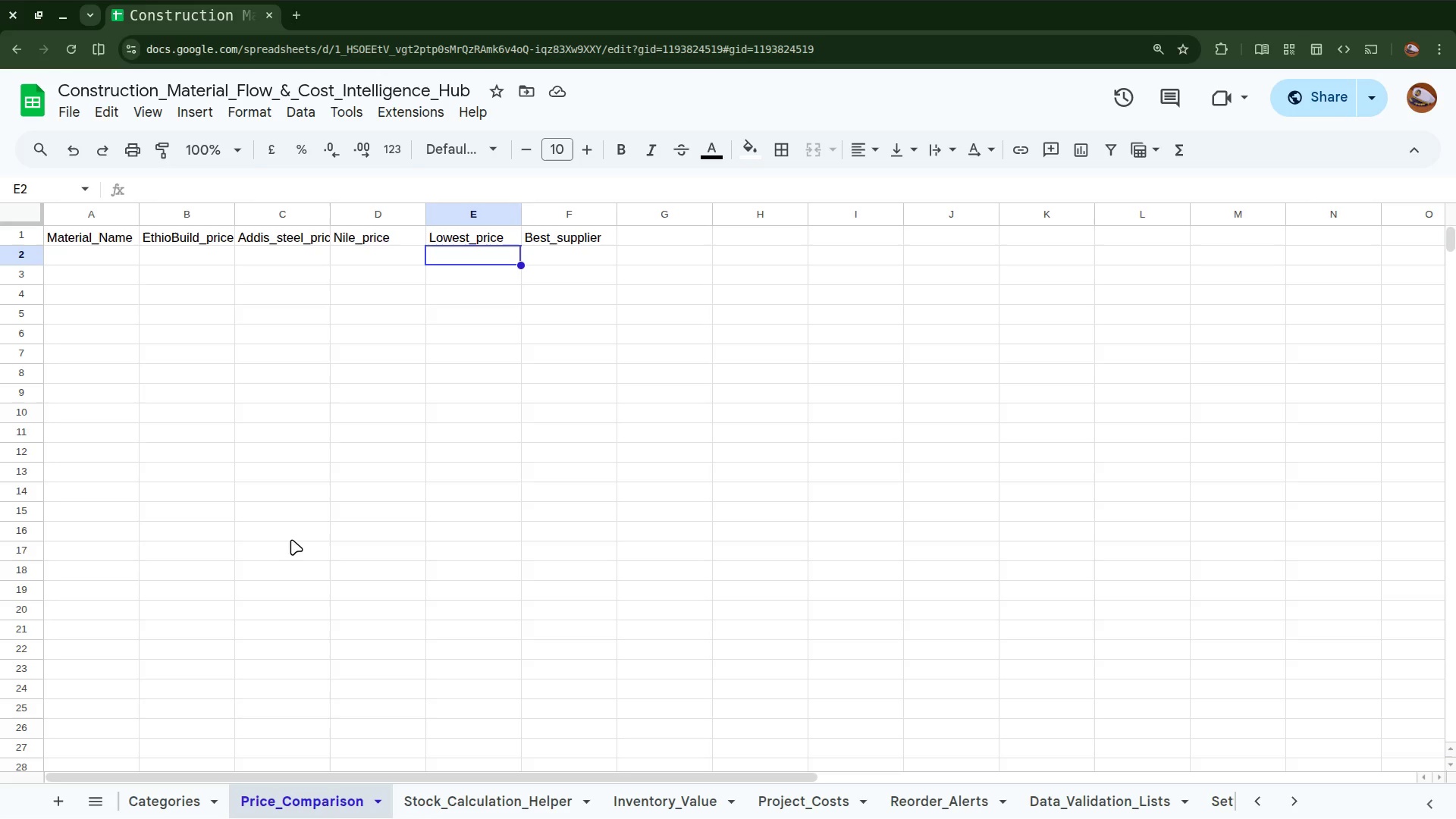 
scroll: coordinate [1090, 774], scroll_direction: down, amount: 12.0
 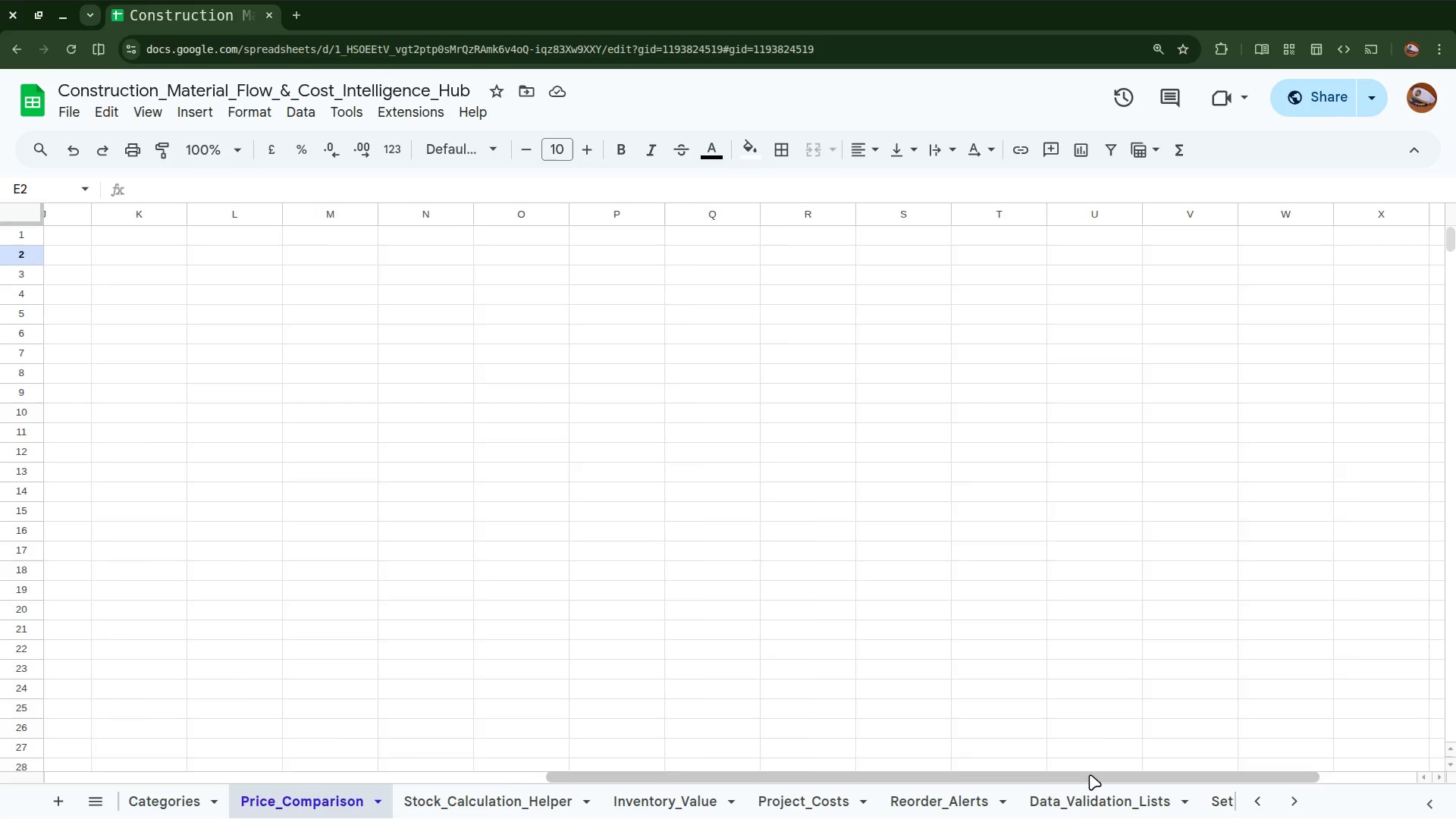 
scroll: coordinate [1090, 774], scroll_direction: up, amount: 8.0
 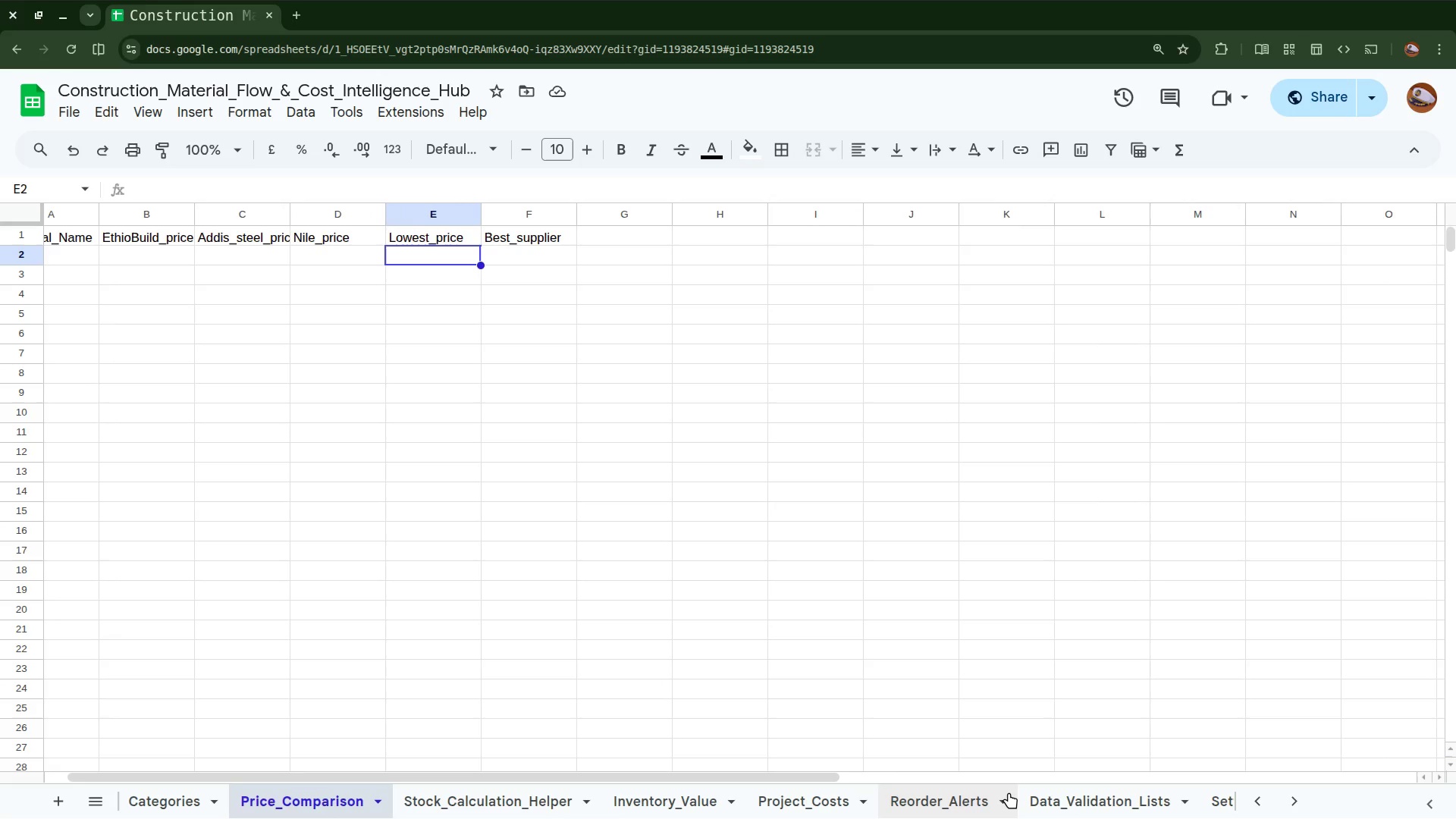 
scroll: coordinate [1005, 792], scroll_direction: down, amount: 8.0
 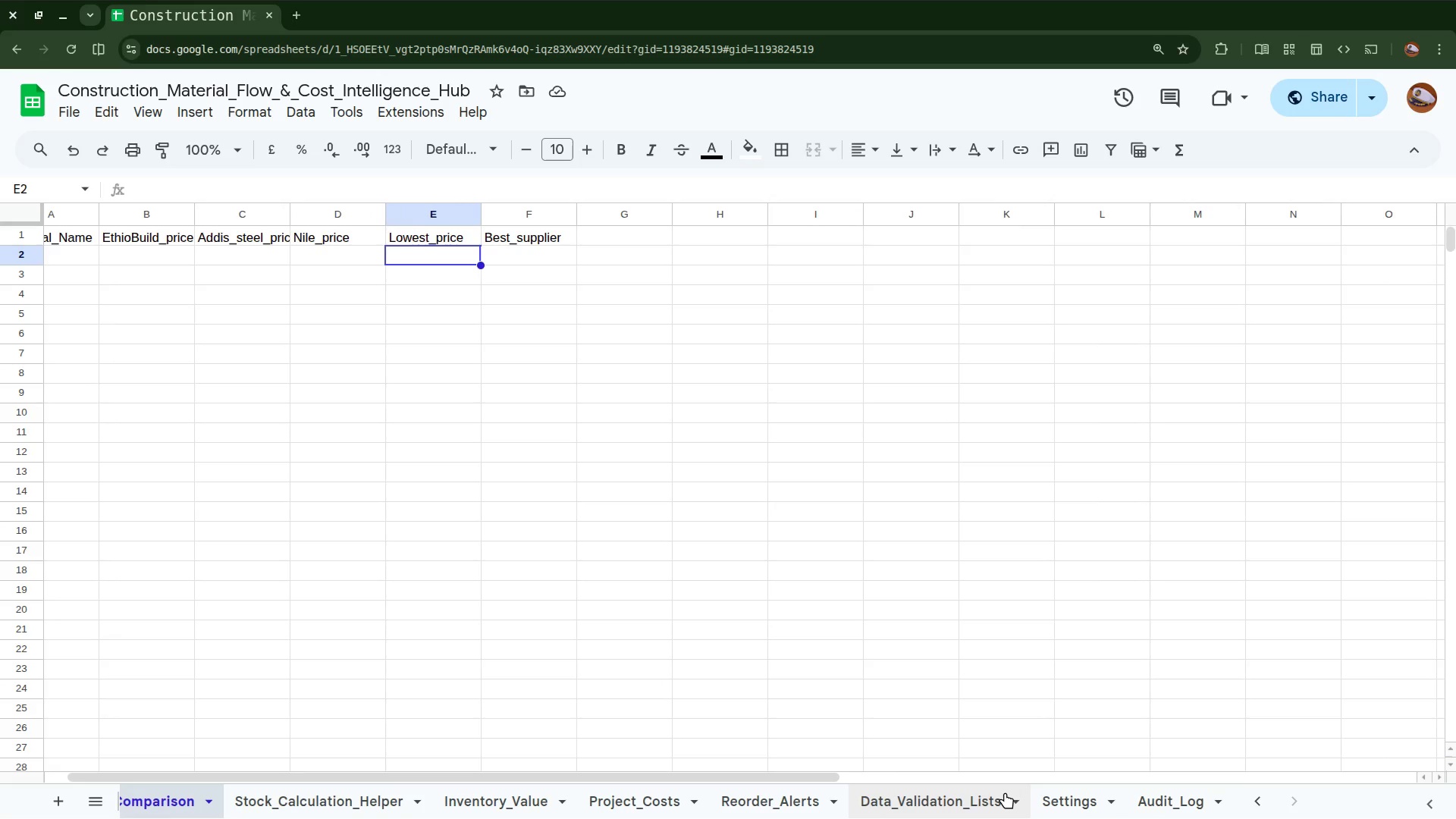 
scroll: coordinate [1005, 792], scroll_direction: up, amount: 2.0
 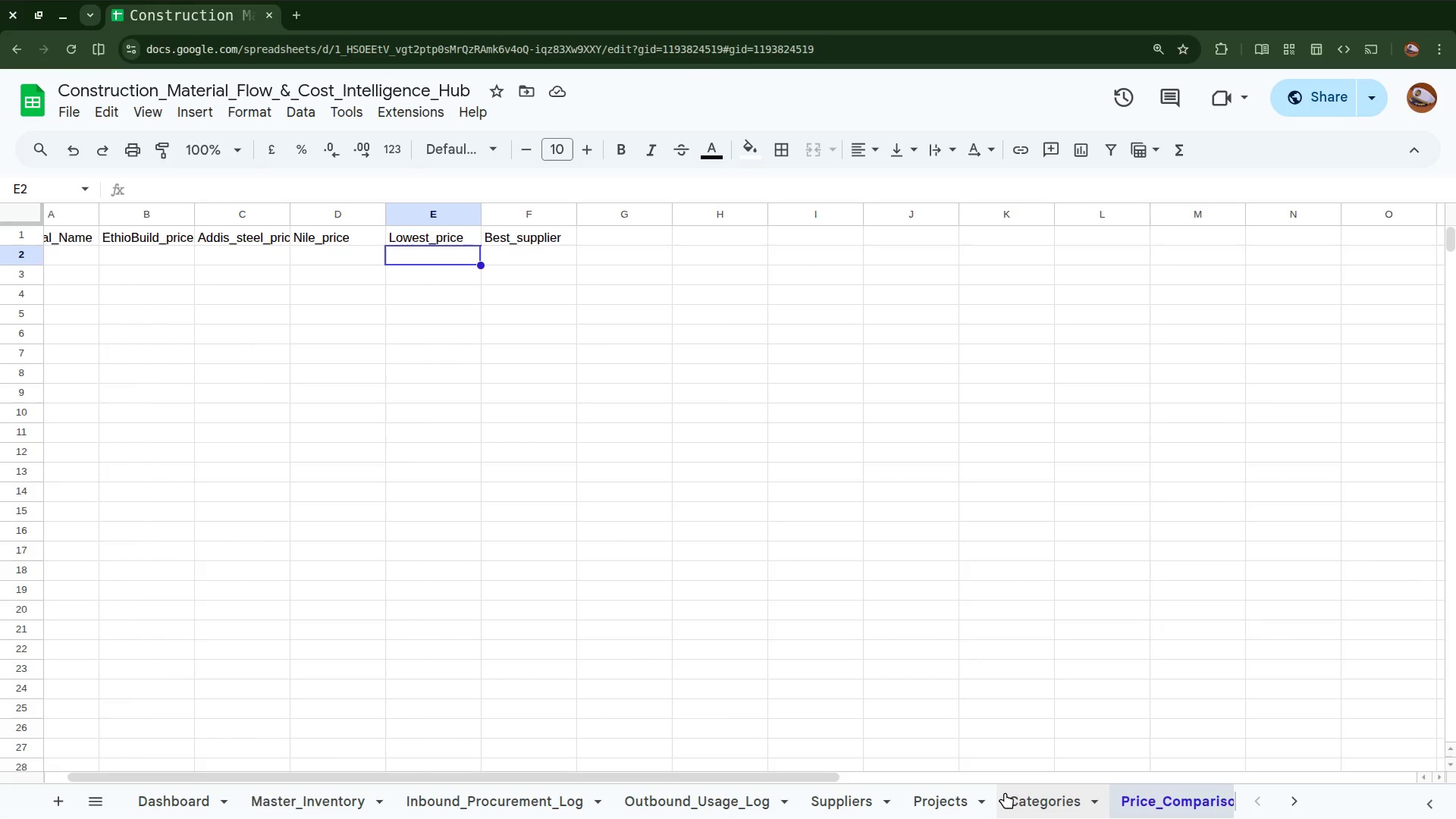 
scroll: coordinate [1005, 792], scroll_direction: down, amount: 14.0
 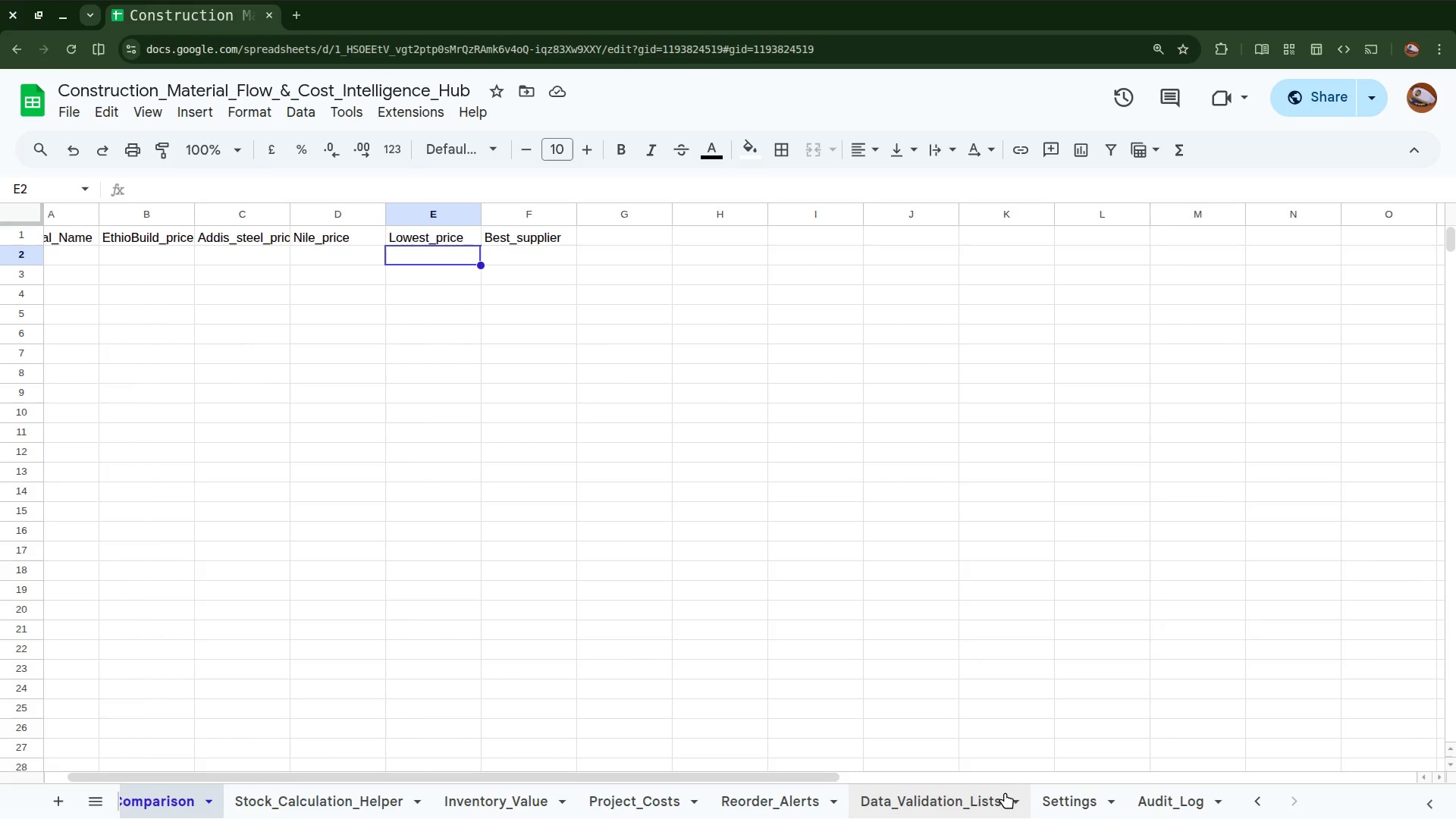 
scroll: coordinate [1005, 792], scroll_direction: up, amount: 5.0
 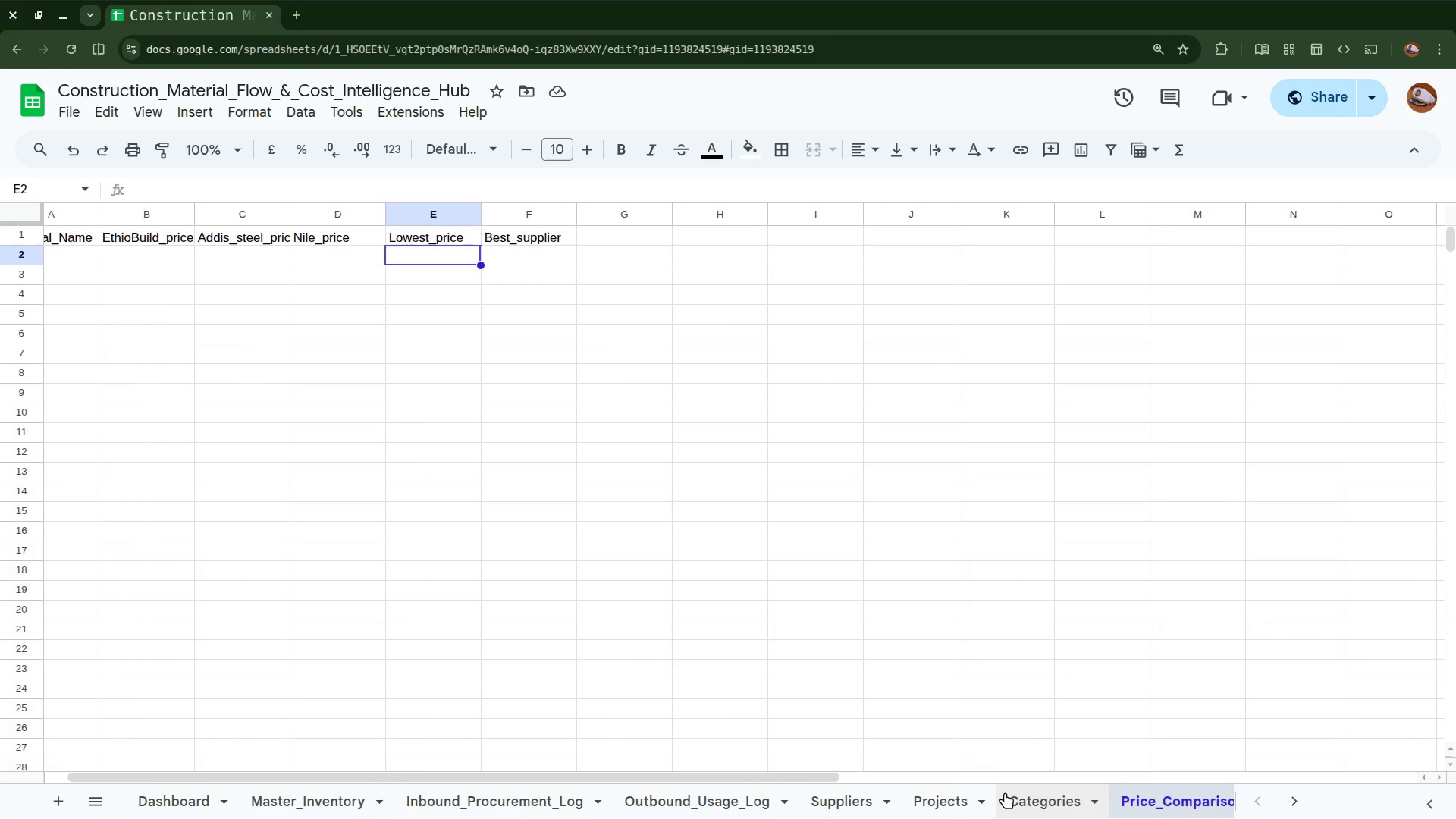 
scroll: coordinate [1005, 792], scroll_direction: down, amount: 1.0
 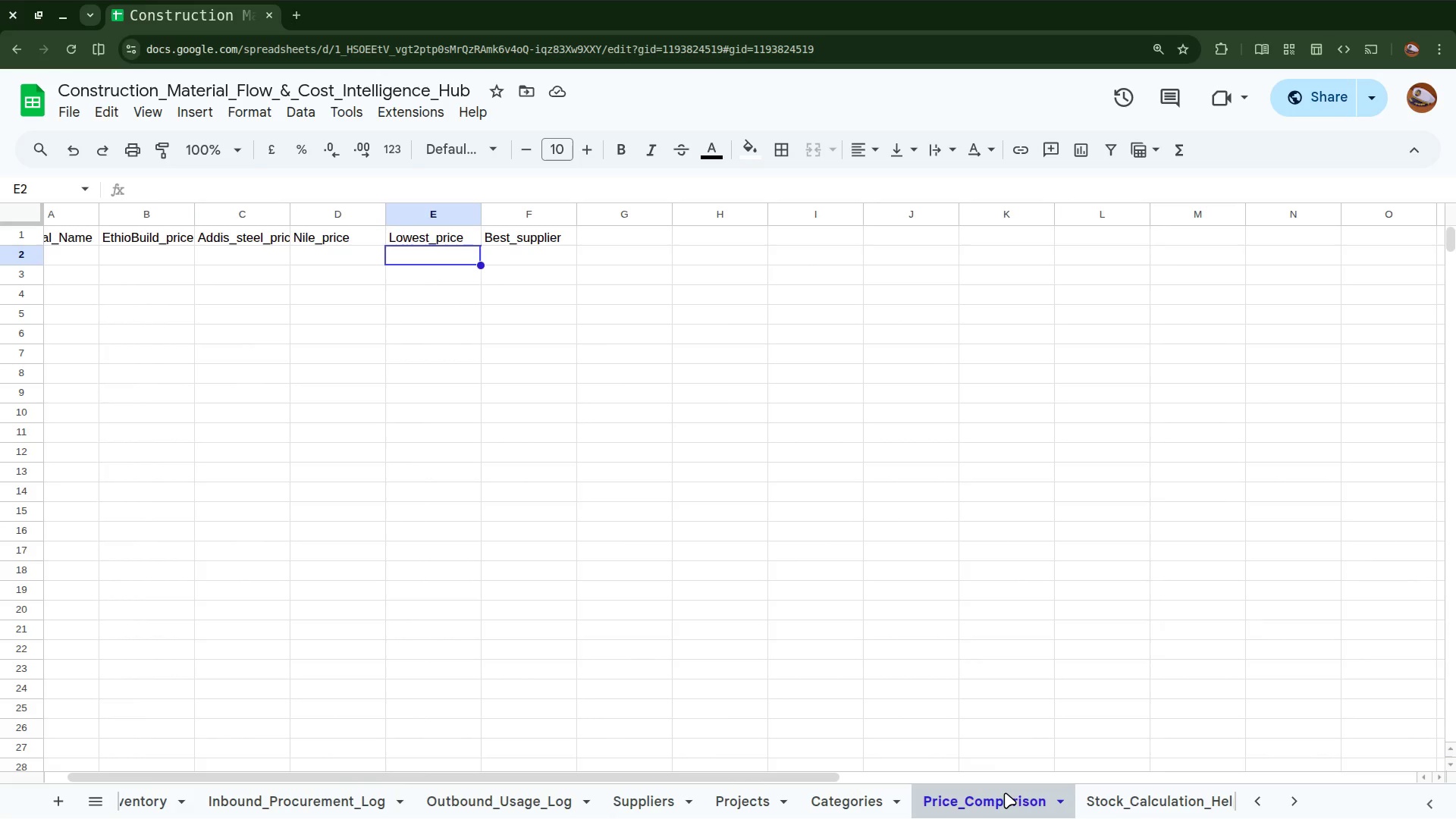 
scroll: coordinate [1005, 792], scroll_direction: none, amount: 0.0
 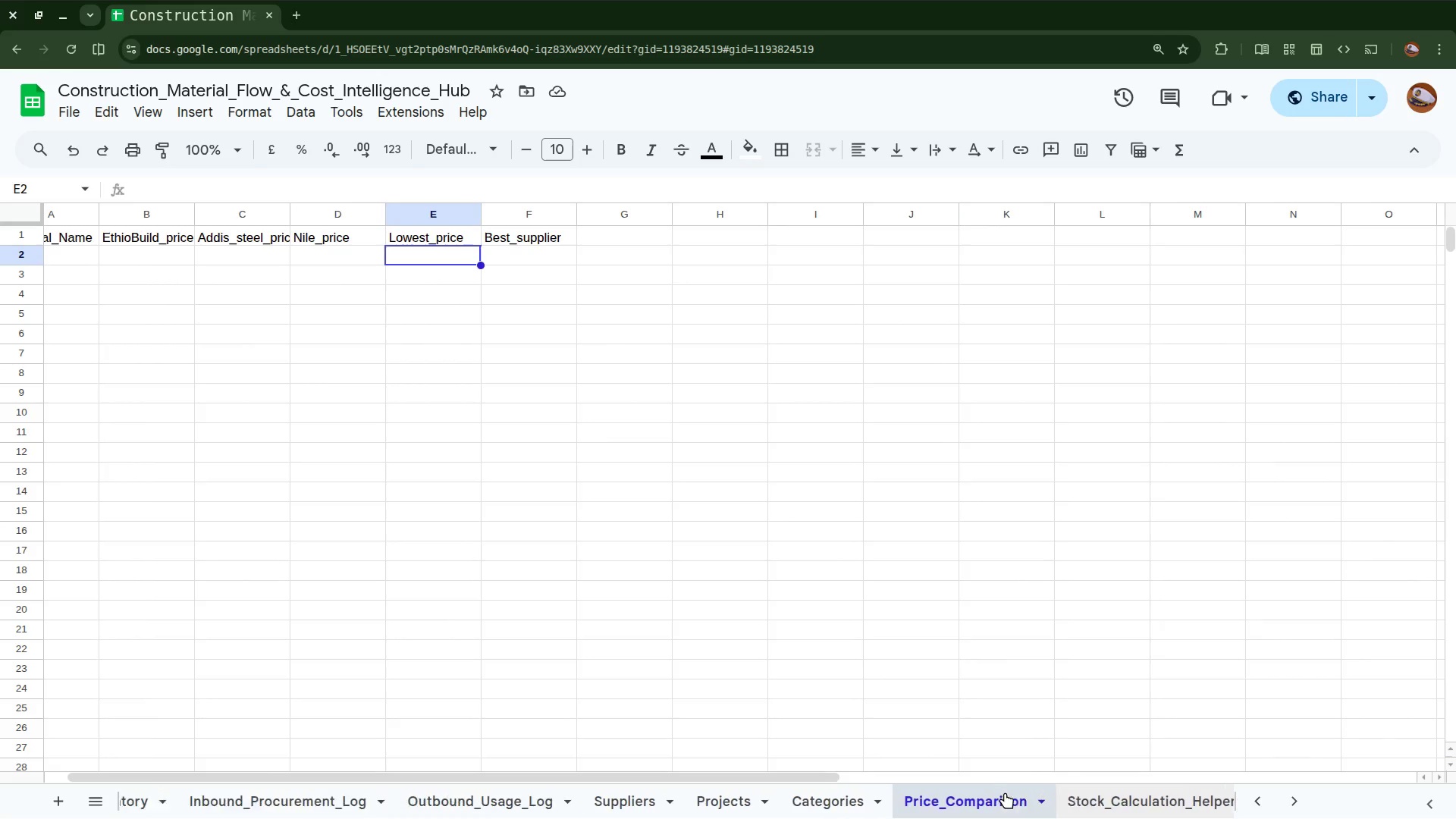 
scroll: coordinate [1005, 792], scroll_direction: up, amount: 6.0
 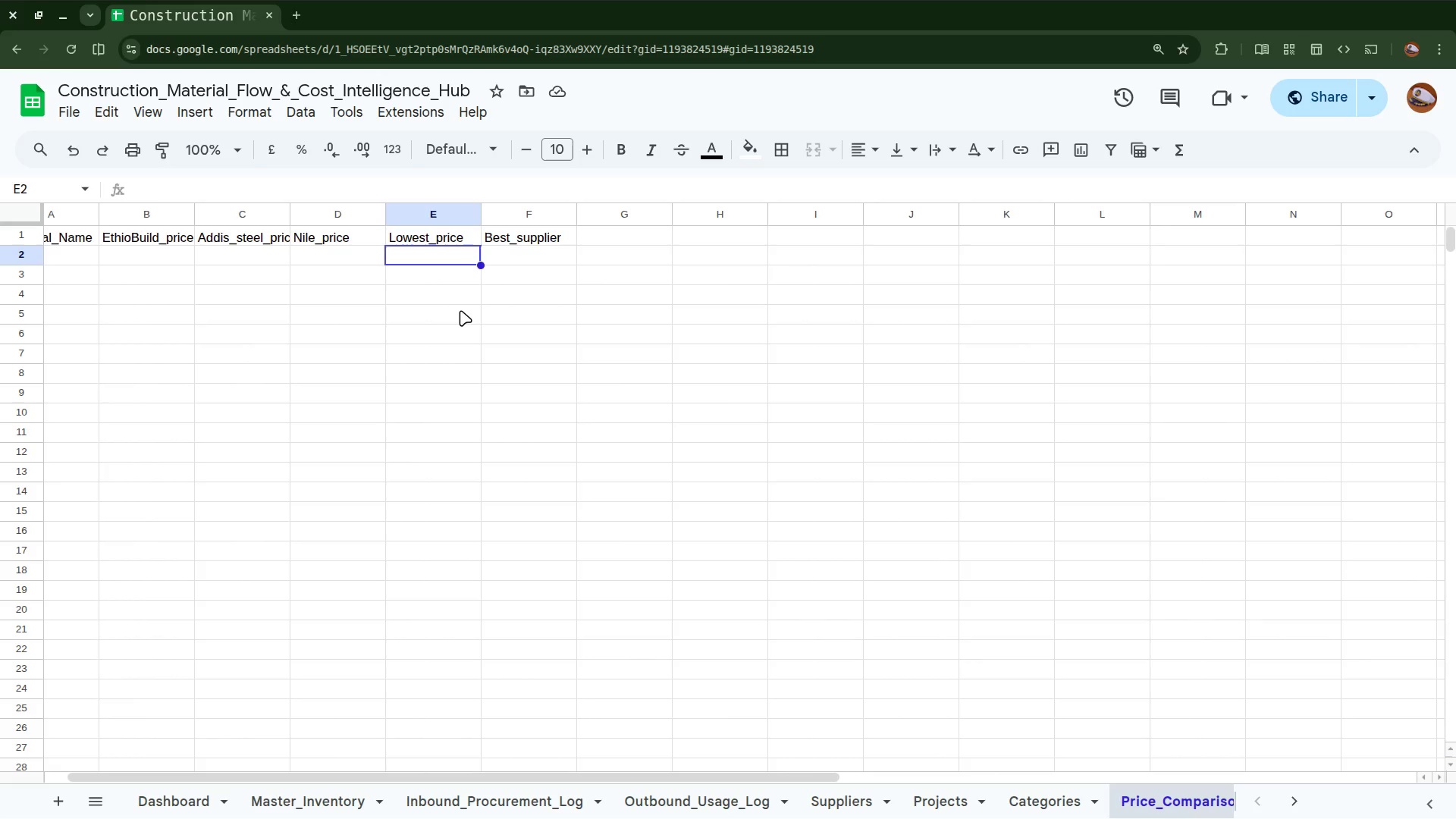 
wait(16.69)
 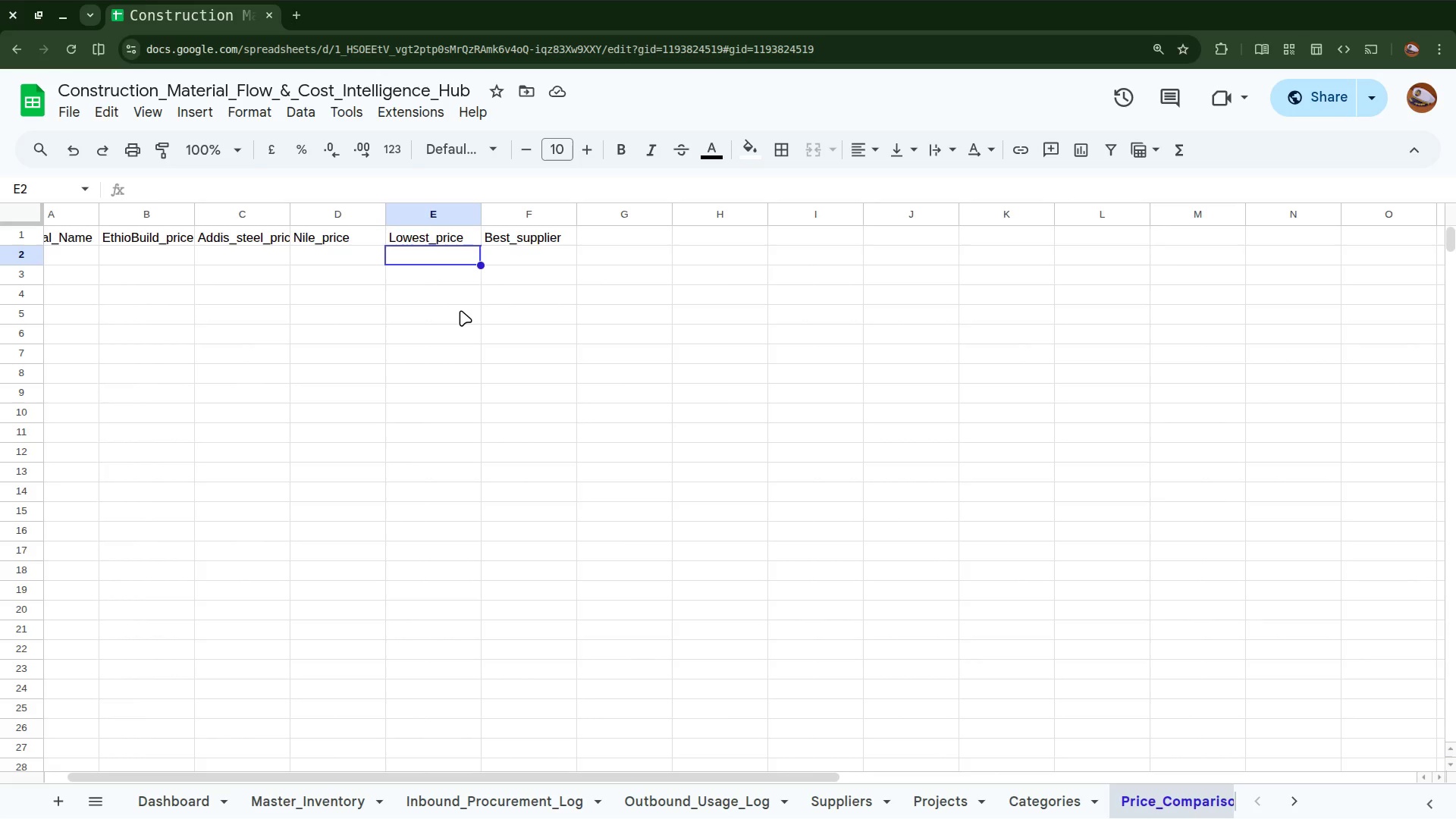 
key(Shift+Equal)
 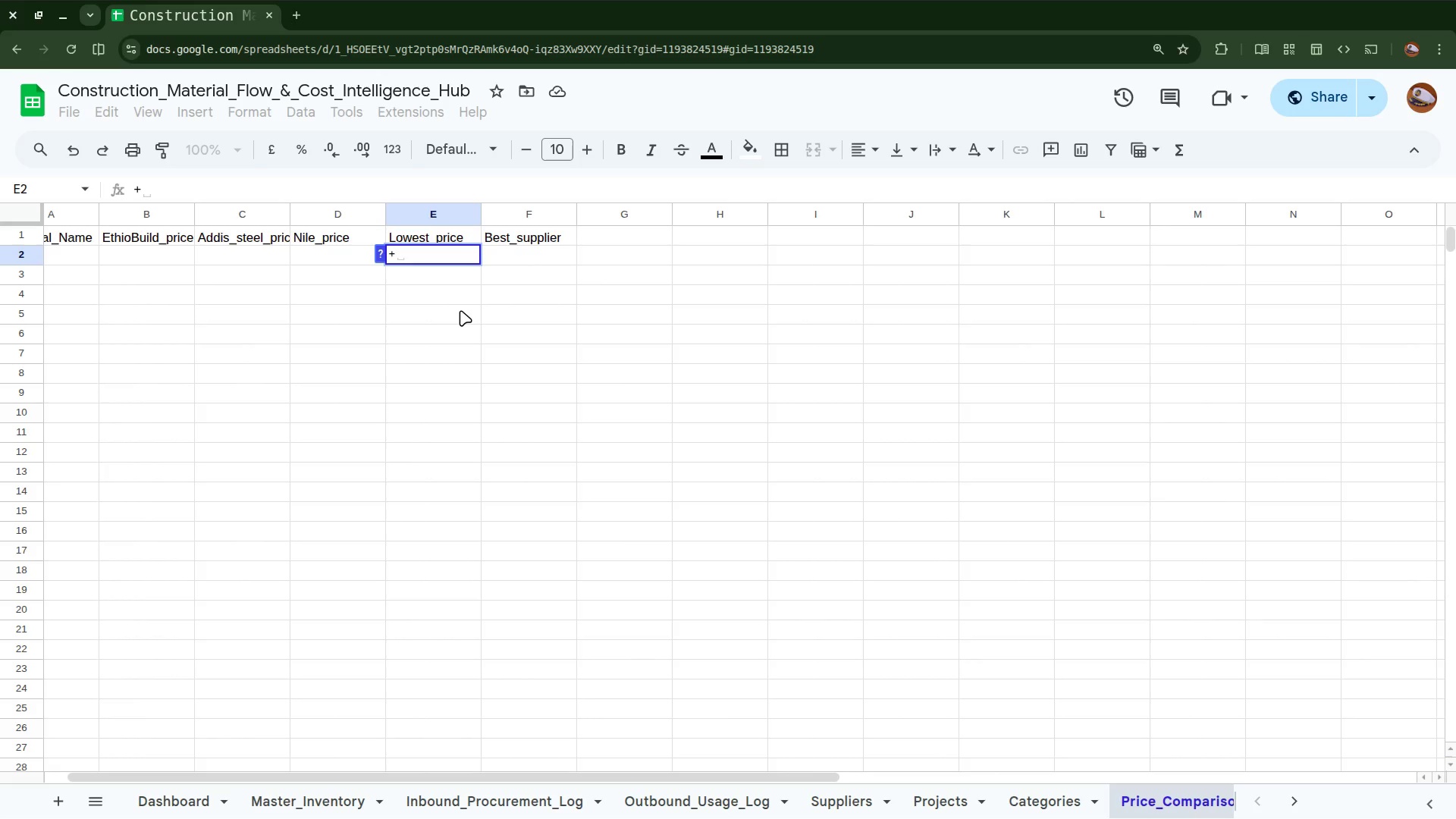 
key(Backspace)
 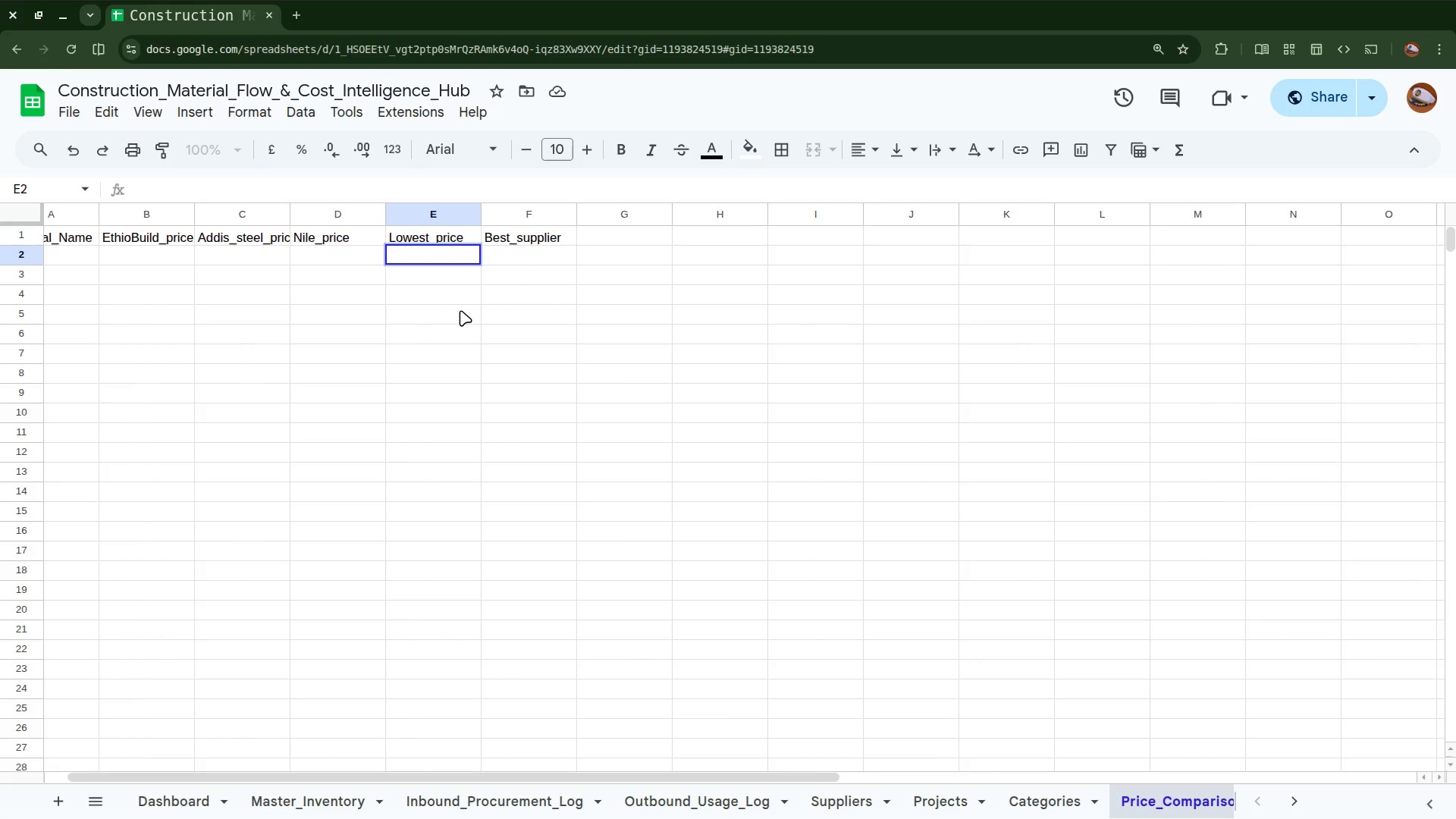 
key(Equal)
 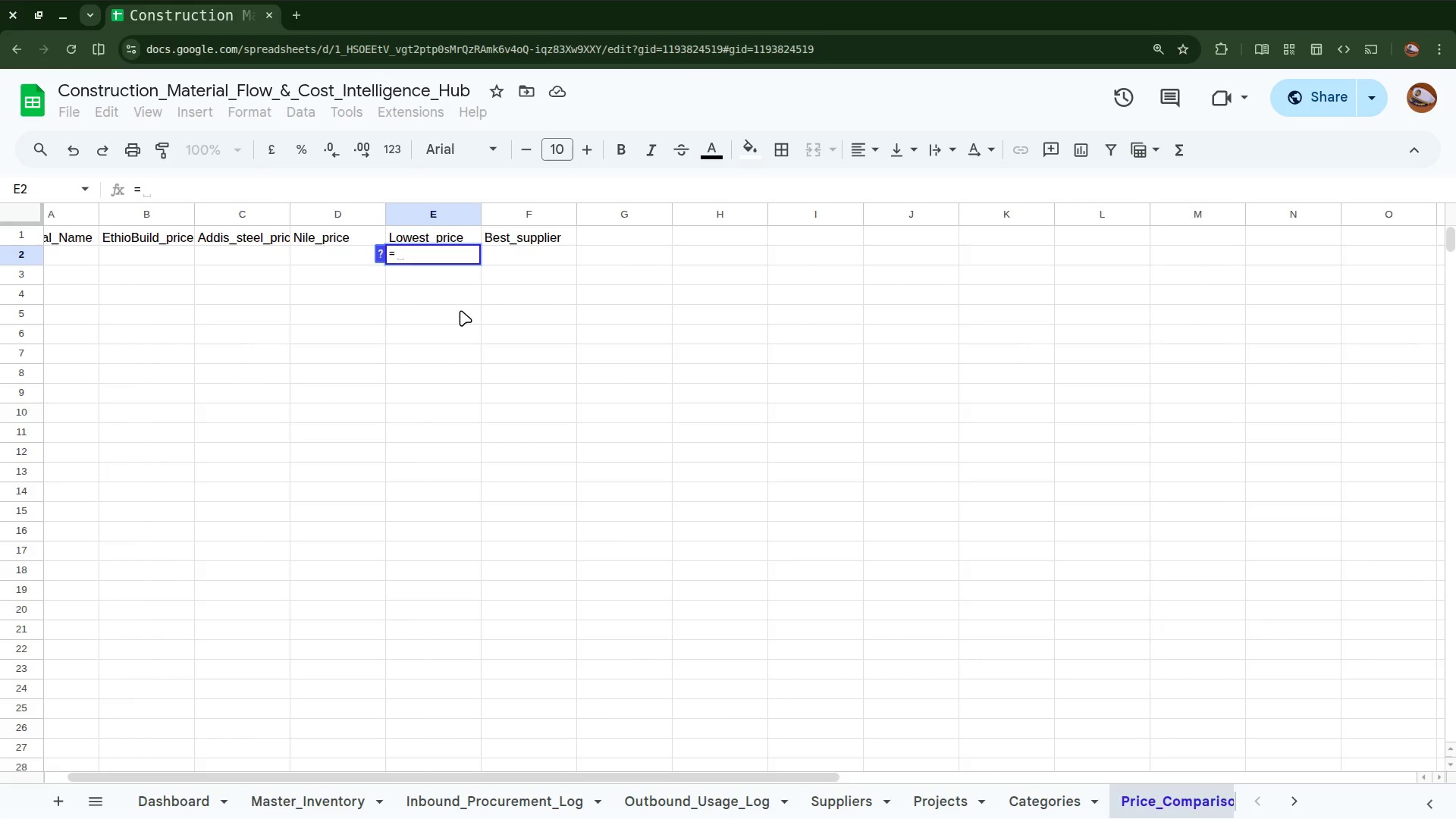 
wait(5.82)
 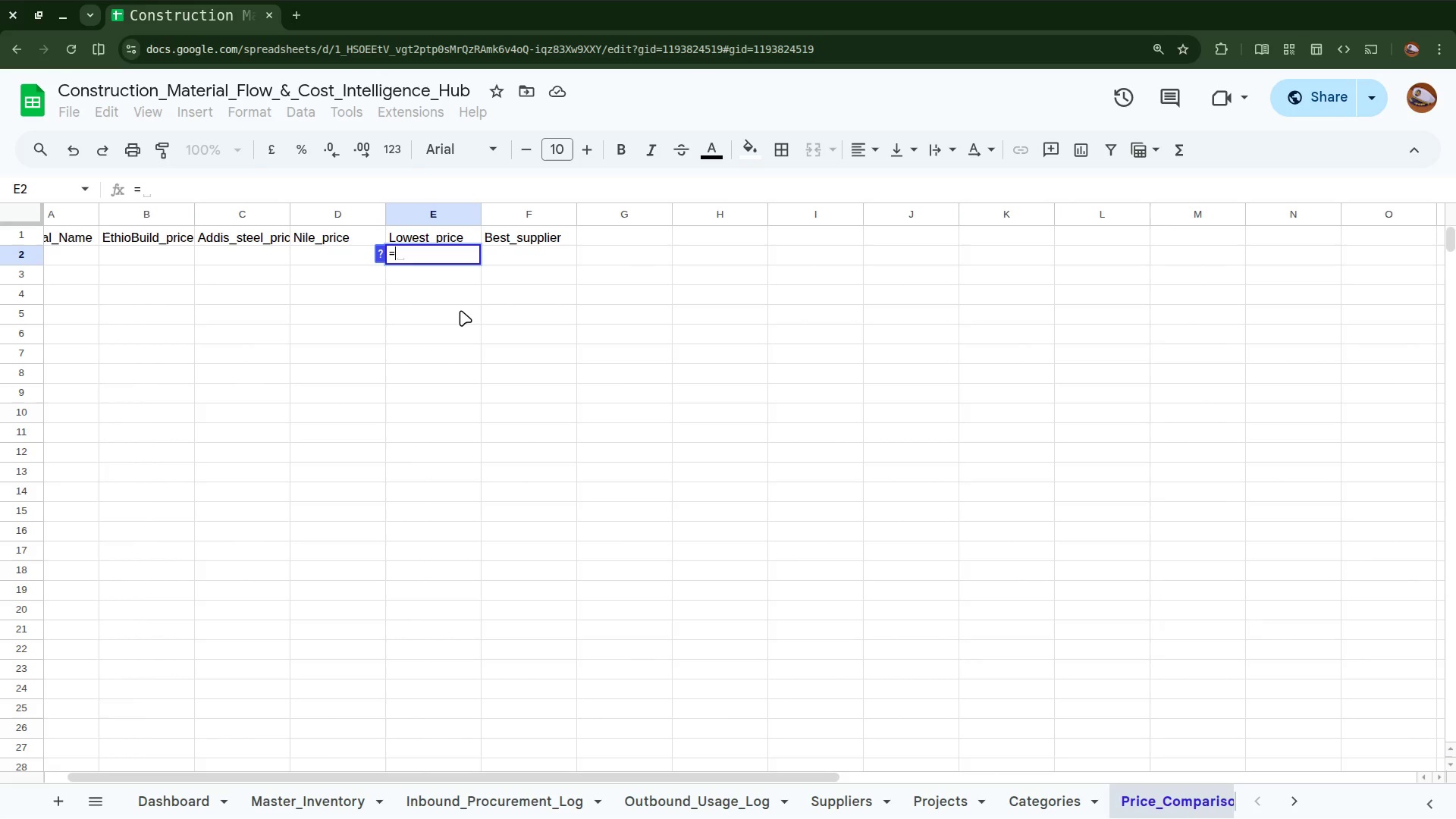 
type(MIN)
 